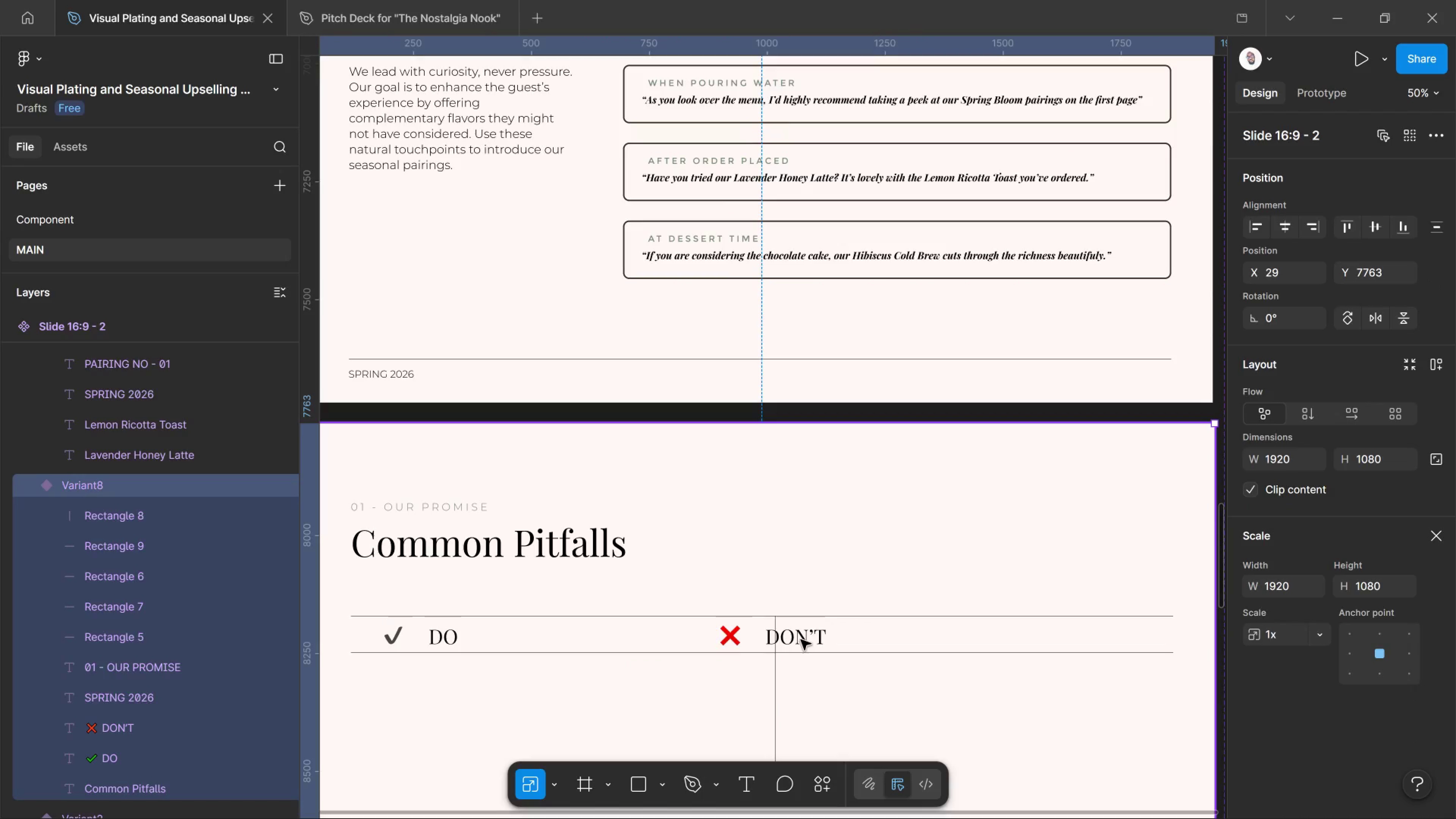 
left_click_drag(start_coordinate=[801, 640], to_coordinate=[803, 640])
 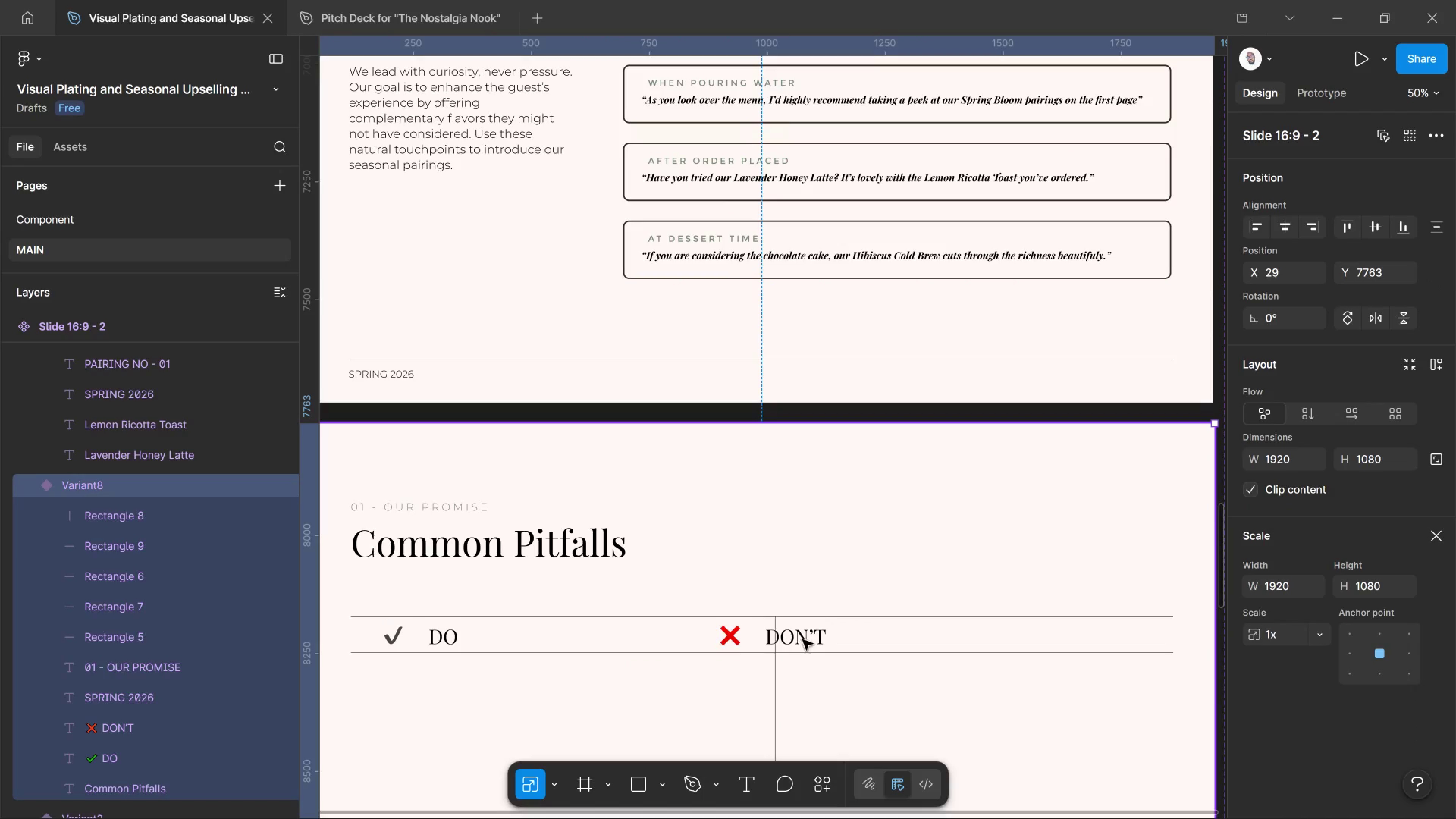 
double_click([803, 640])
 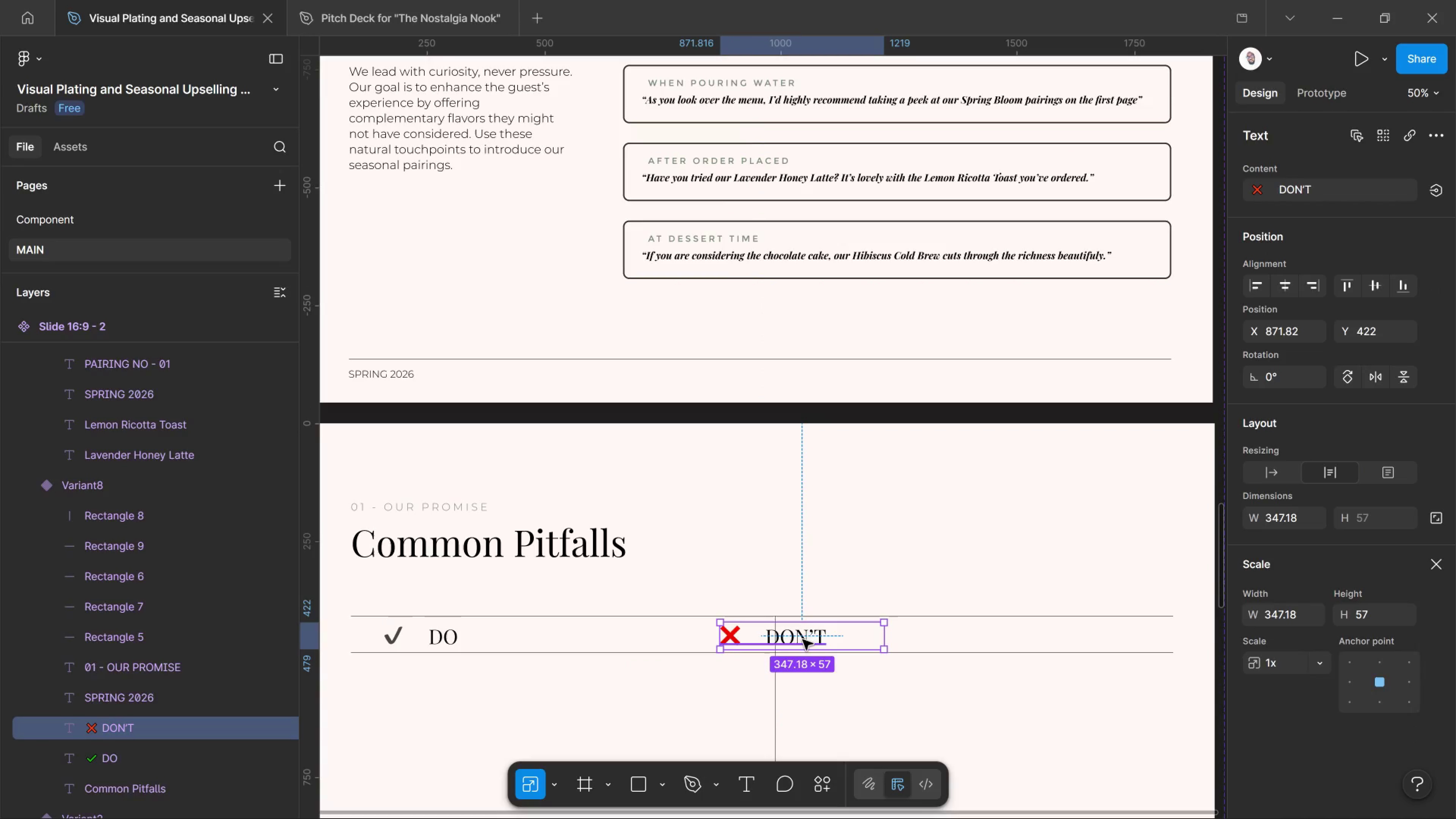 
left_click_drag(start_coordinate=[803, 640], to_coordinate=[911, 635])
 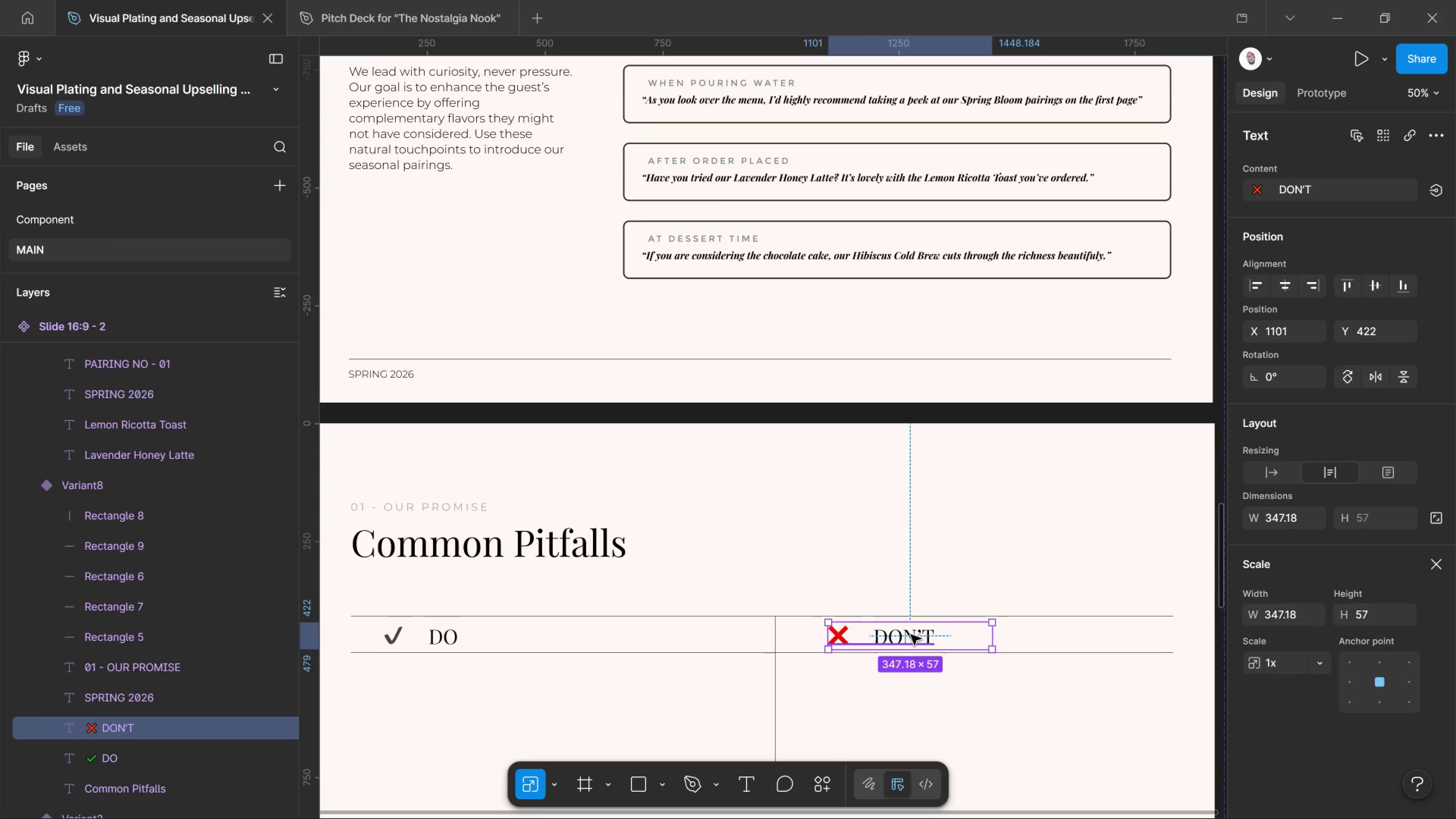 
hold_key(key=ShiftLeft, duration=4.5)
 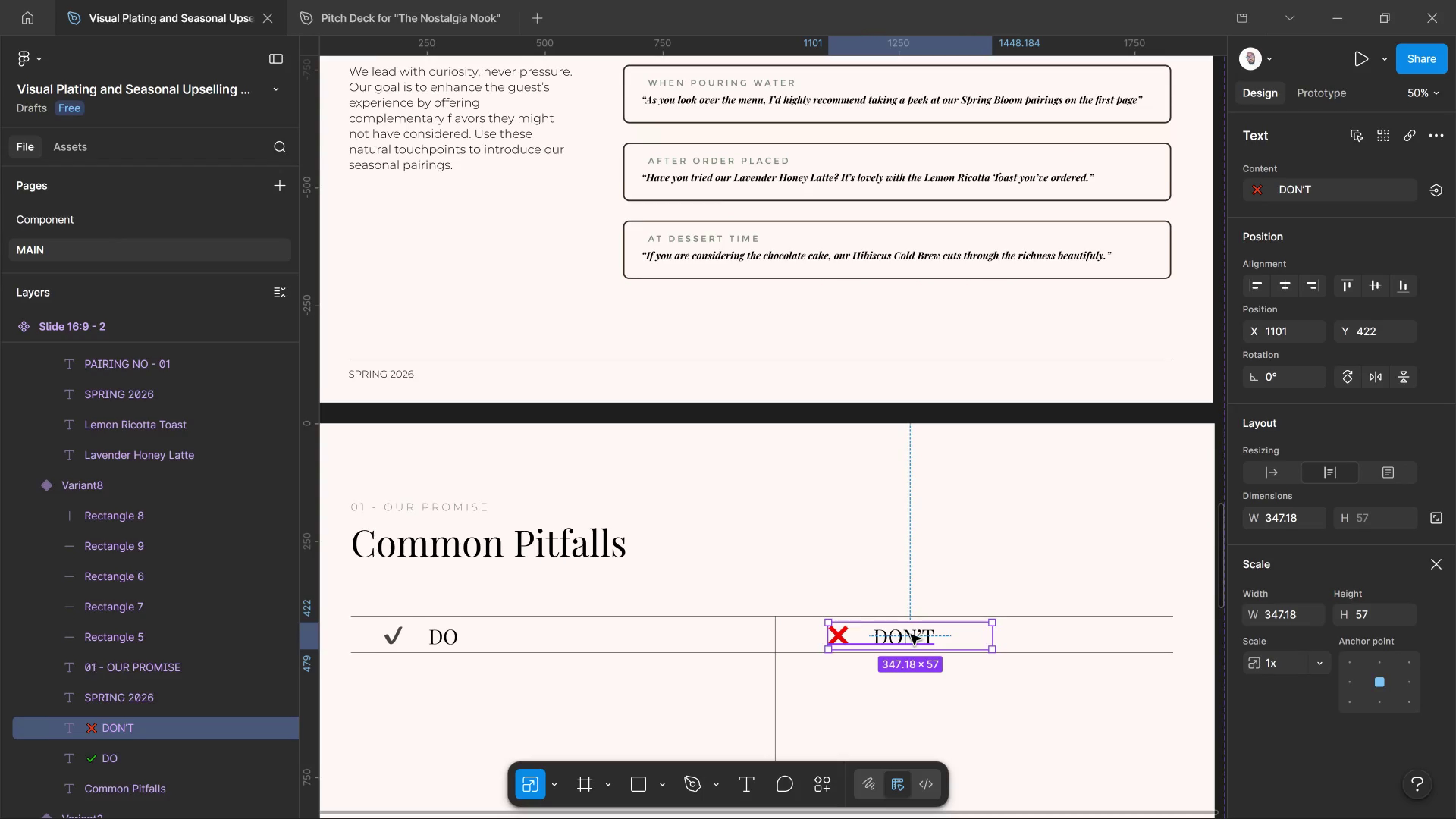 
scroll: coordinate [870, 604], scroll_direction: down, amount: 9.0
 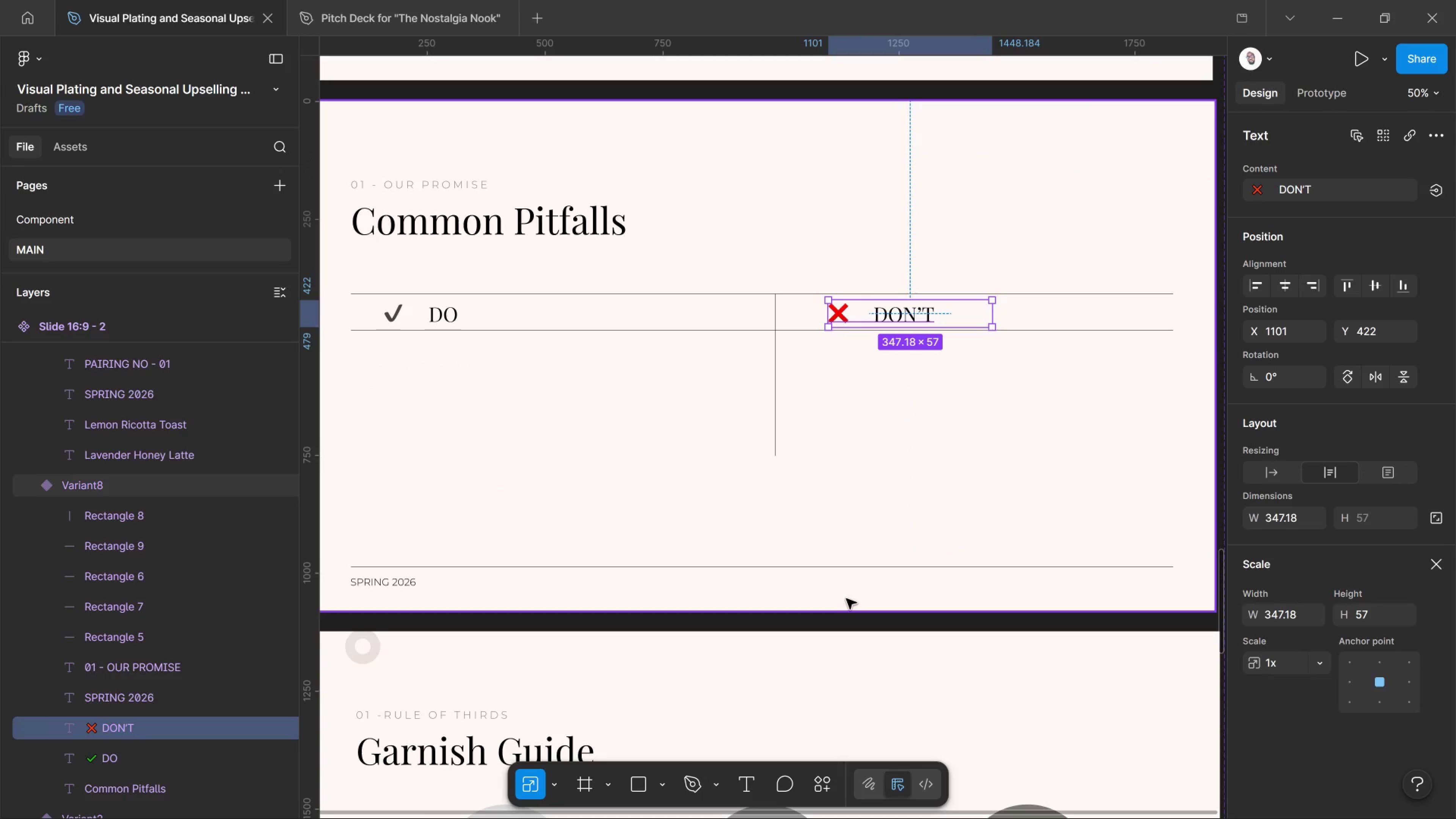 
scroll: coordinate [630, 530], scroll_direction: up, amount: 3.0
 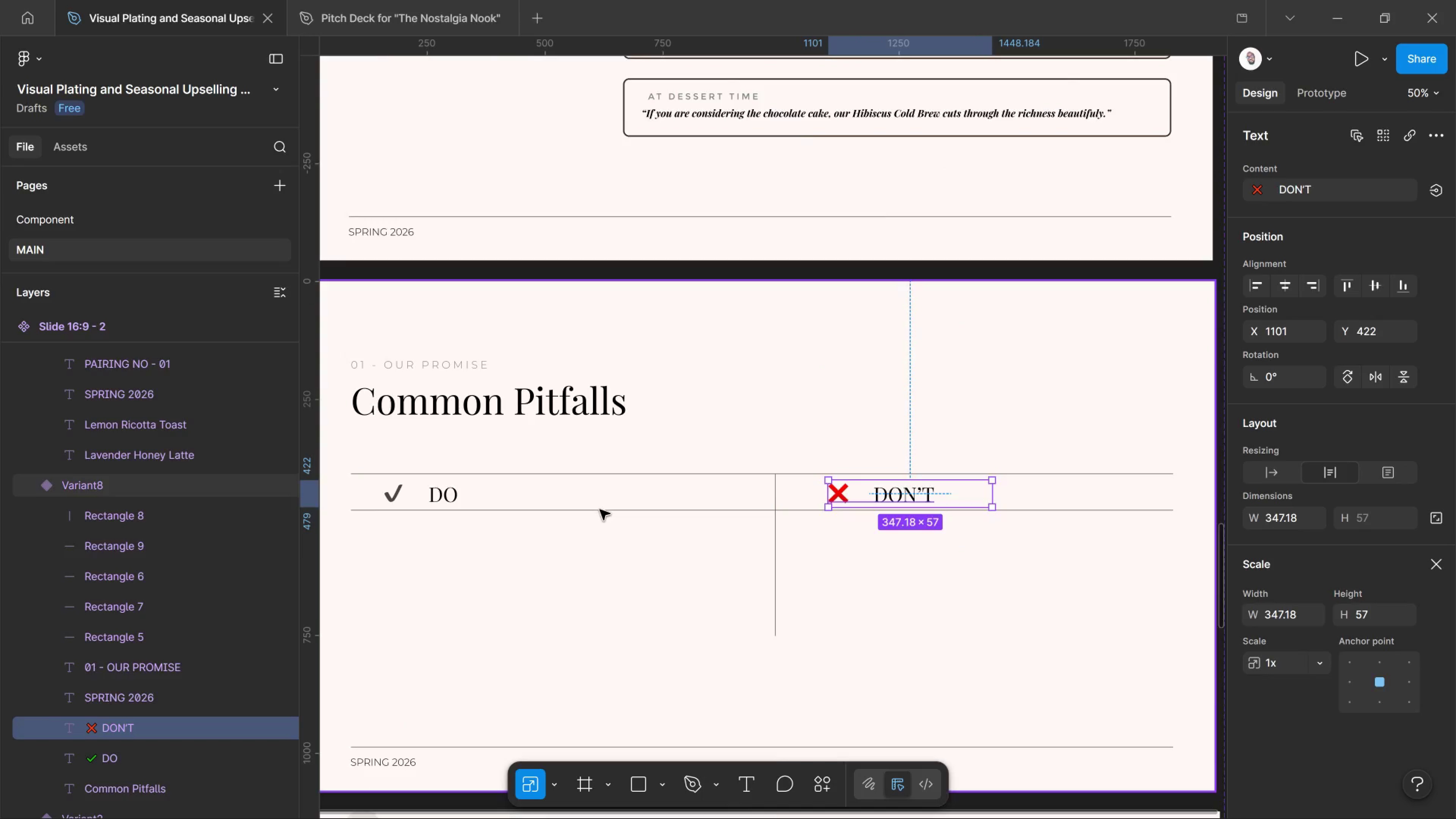 
hold_key(key=ControlLeft, duration=1.09)
scroll: coordinate [616, 513], scroll_direction: up, amount: 1.0
 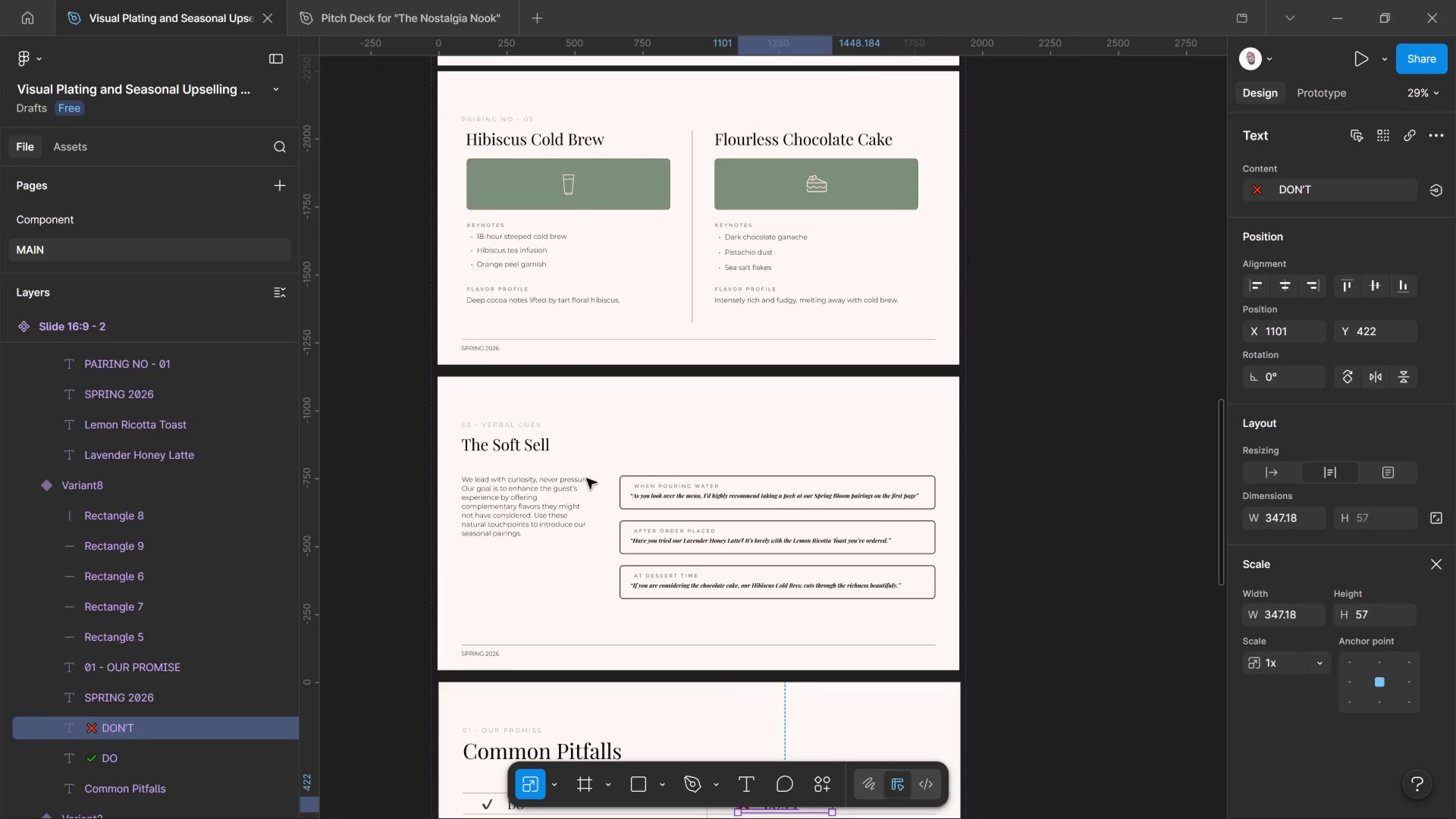 
double_click([526, 262])
 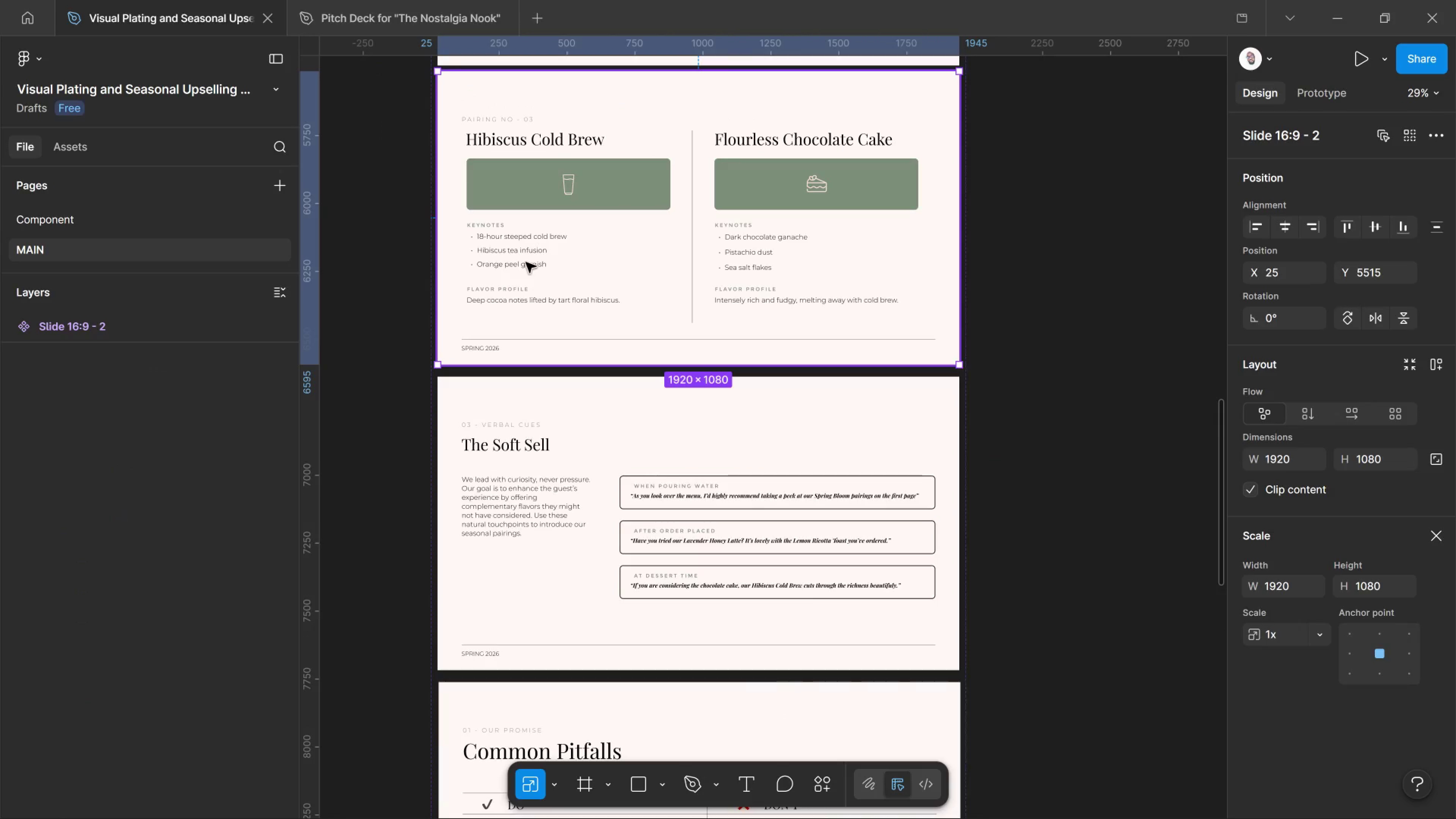 
hold_key(key=ControlLeft, duration=1.59)
left_click([526, 262])
 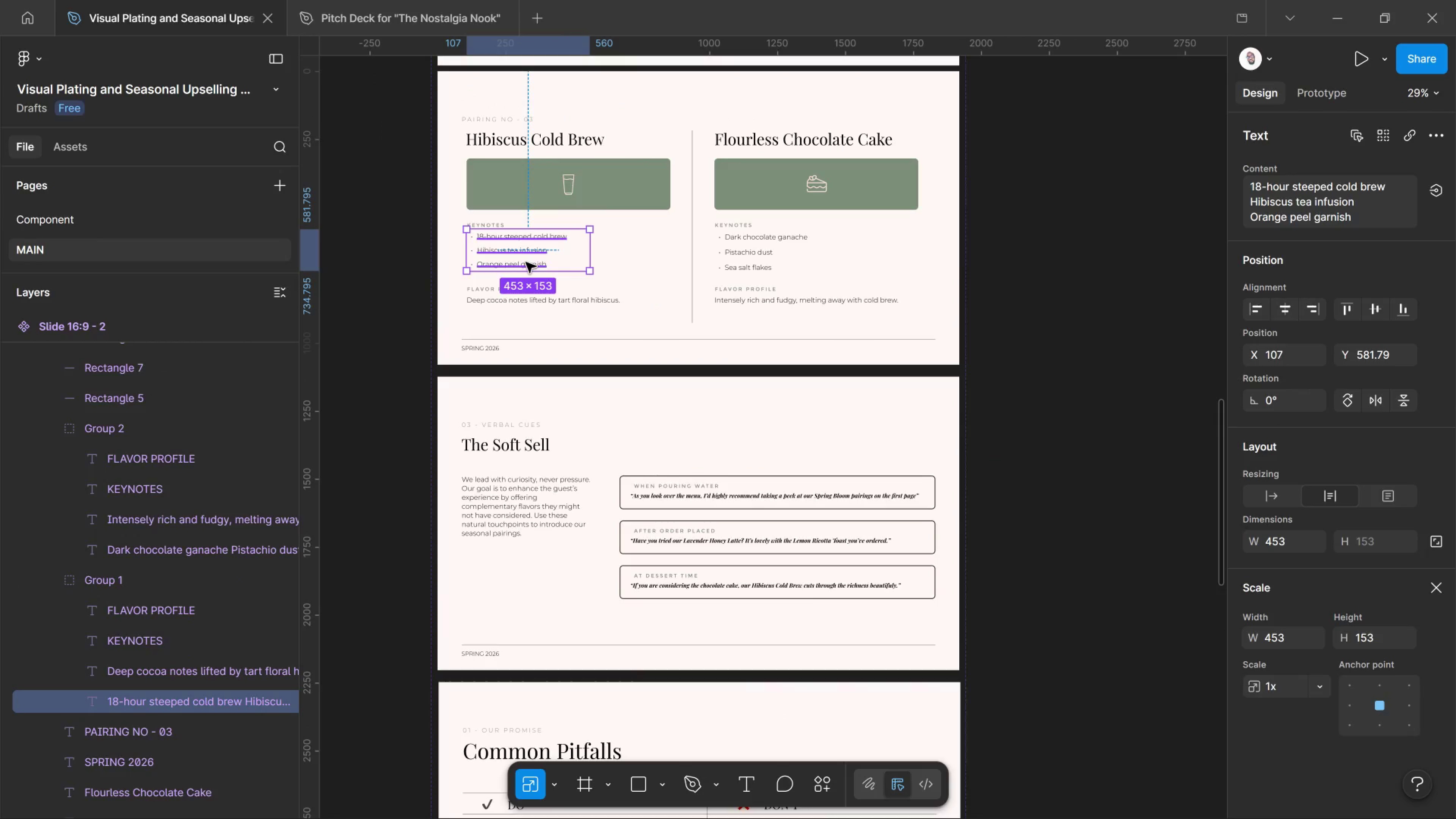 
key(Control+C)
 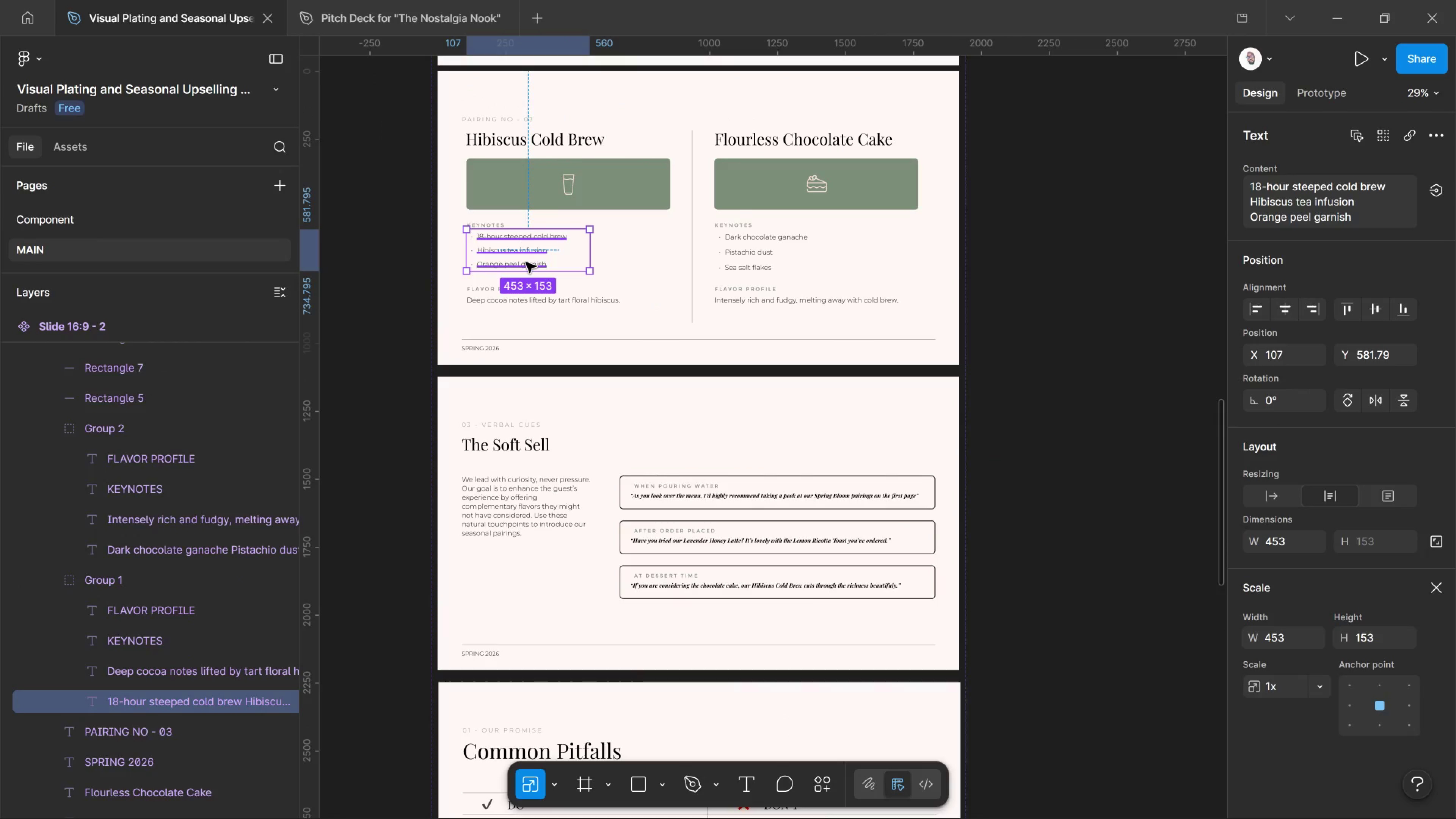 
scroll: coordinate [524, 262], scroll_direction: down, amount: 8.0
 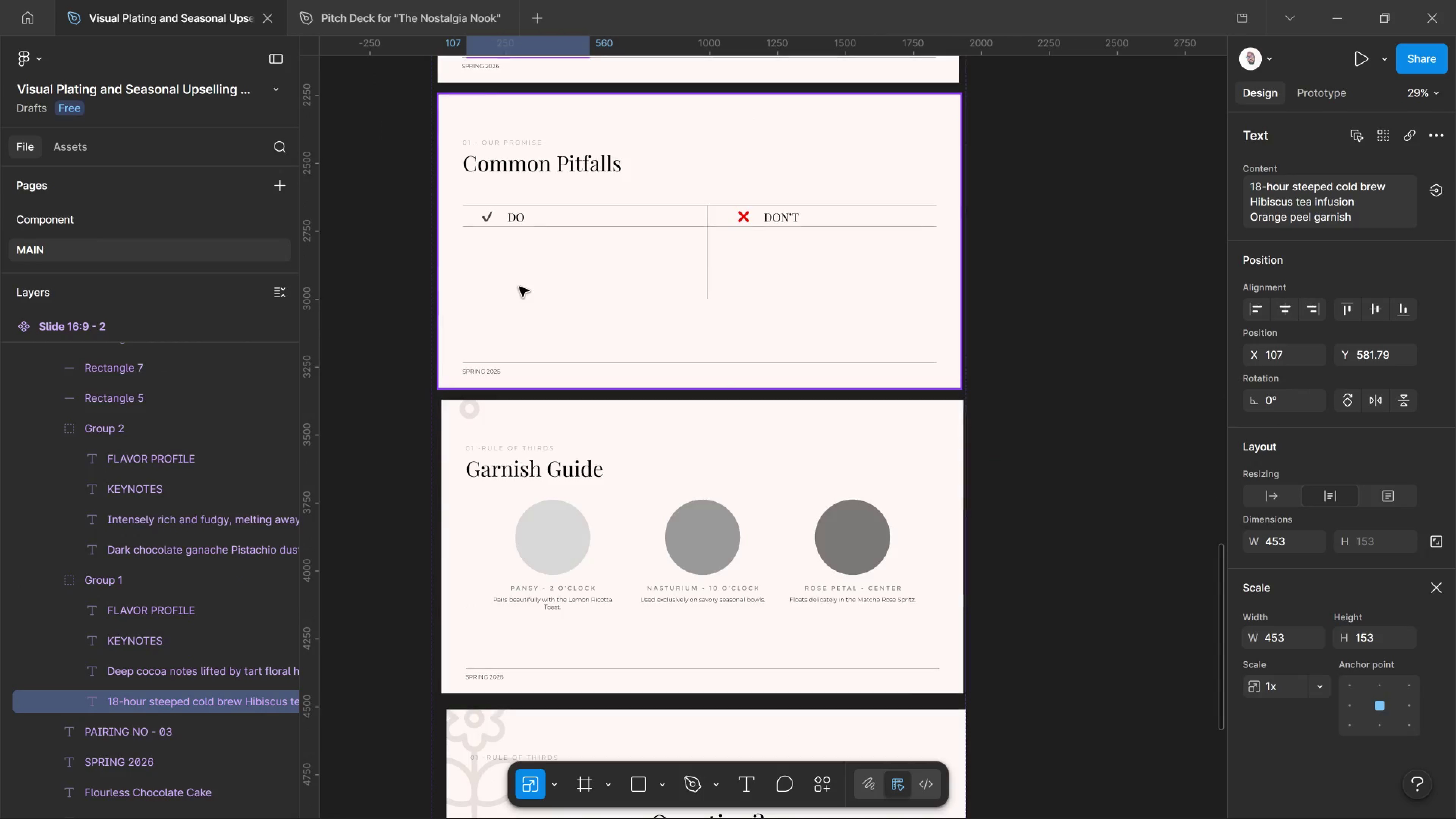 
left_click([519, 287])
 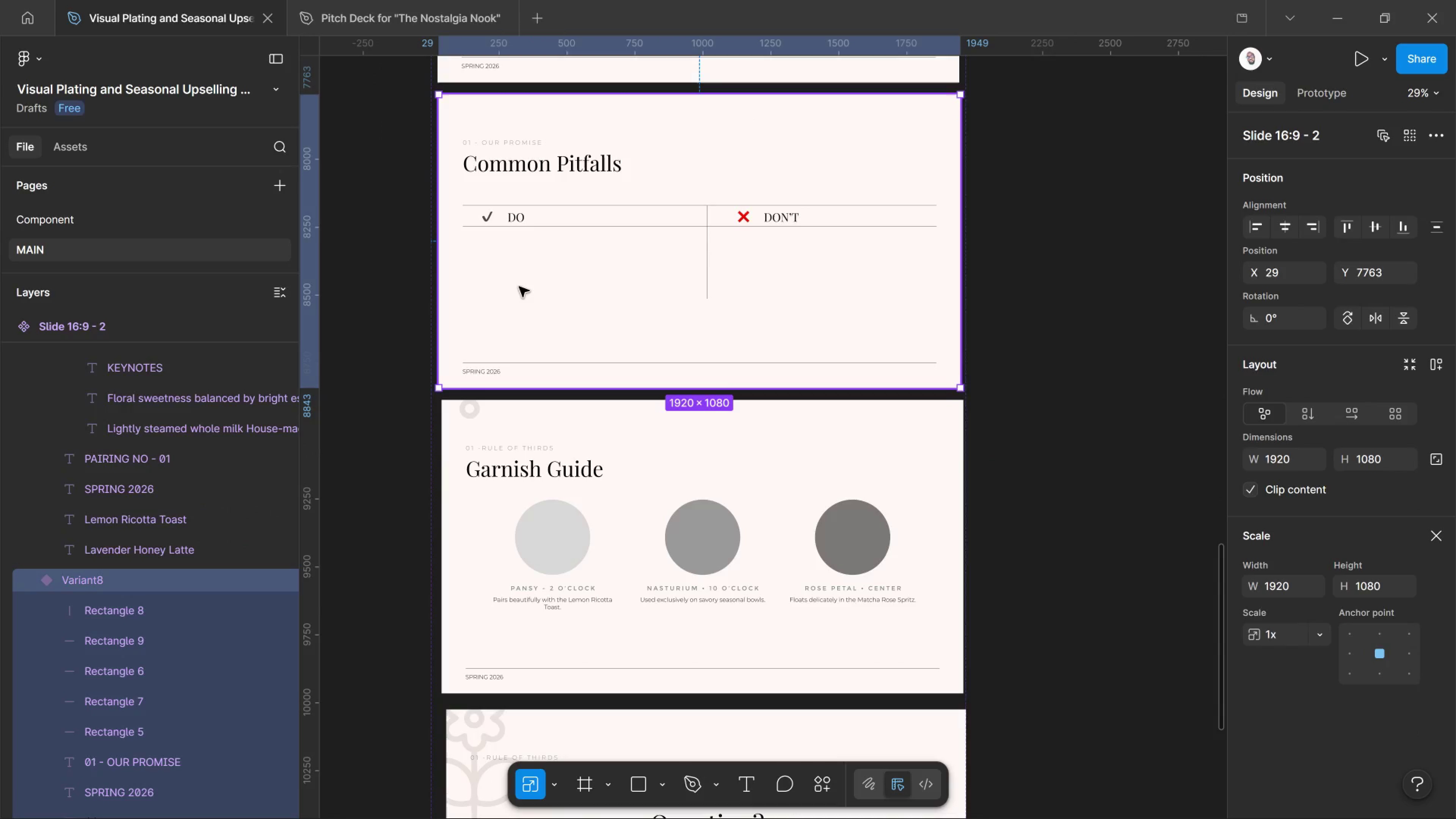 
key(Control+V)
 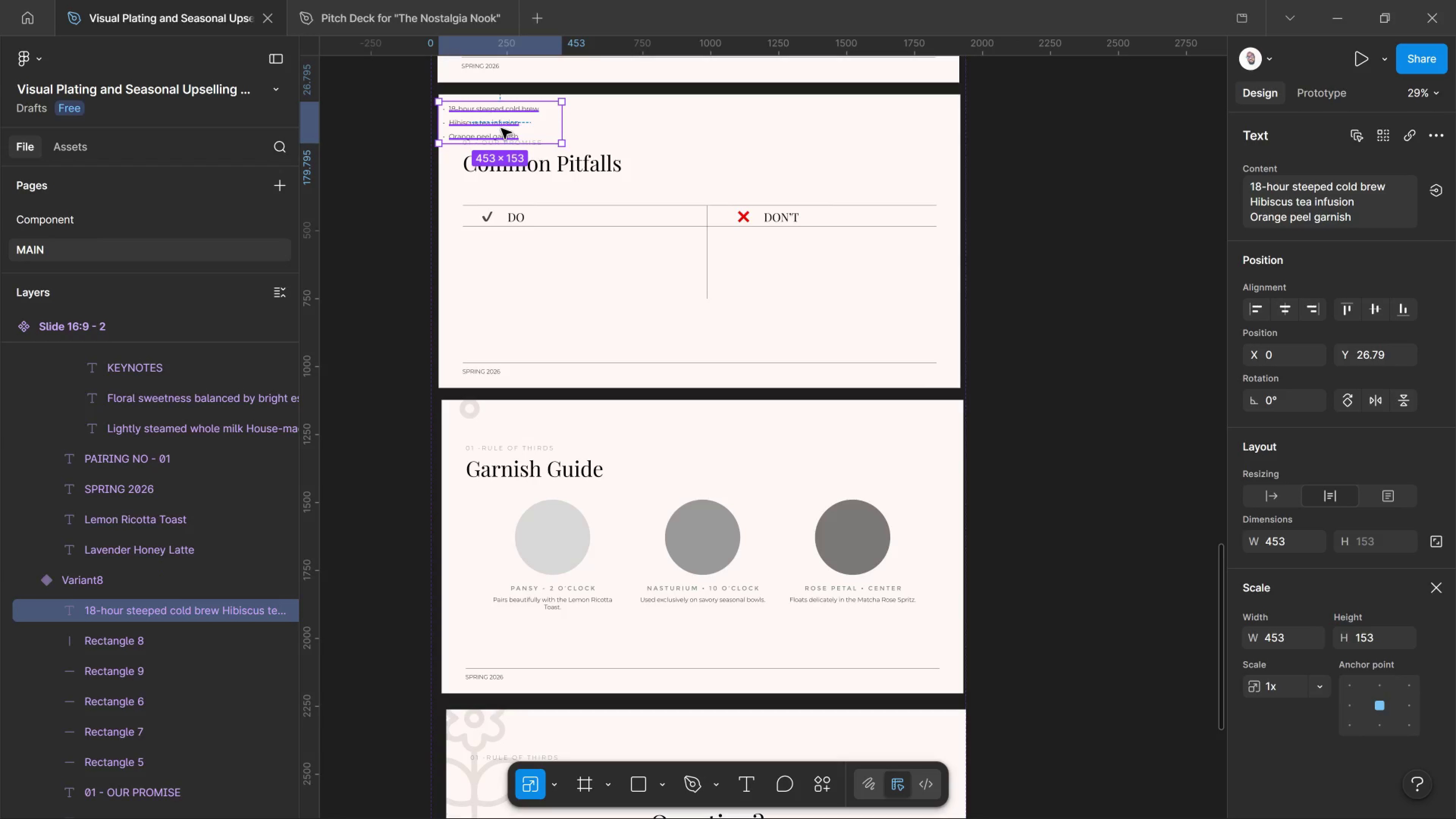 
left_click_drag(start_coordinate=[503, 125], to_coordinate=[541, 268])
 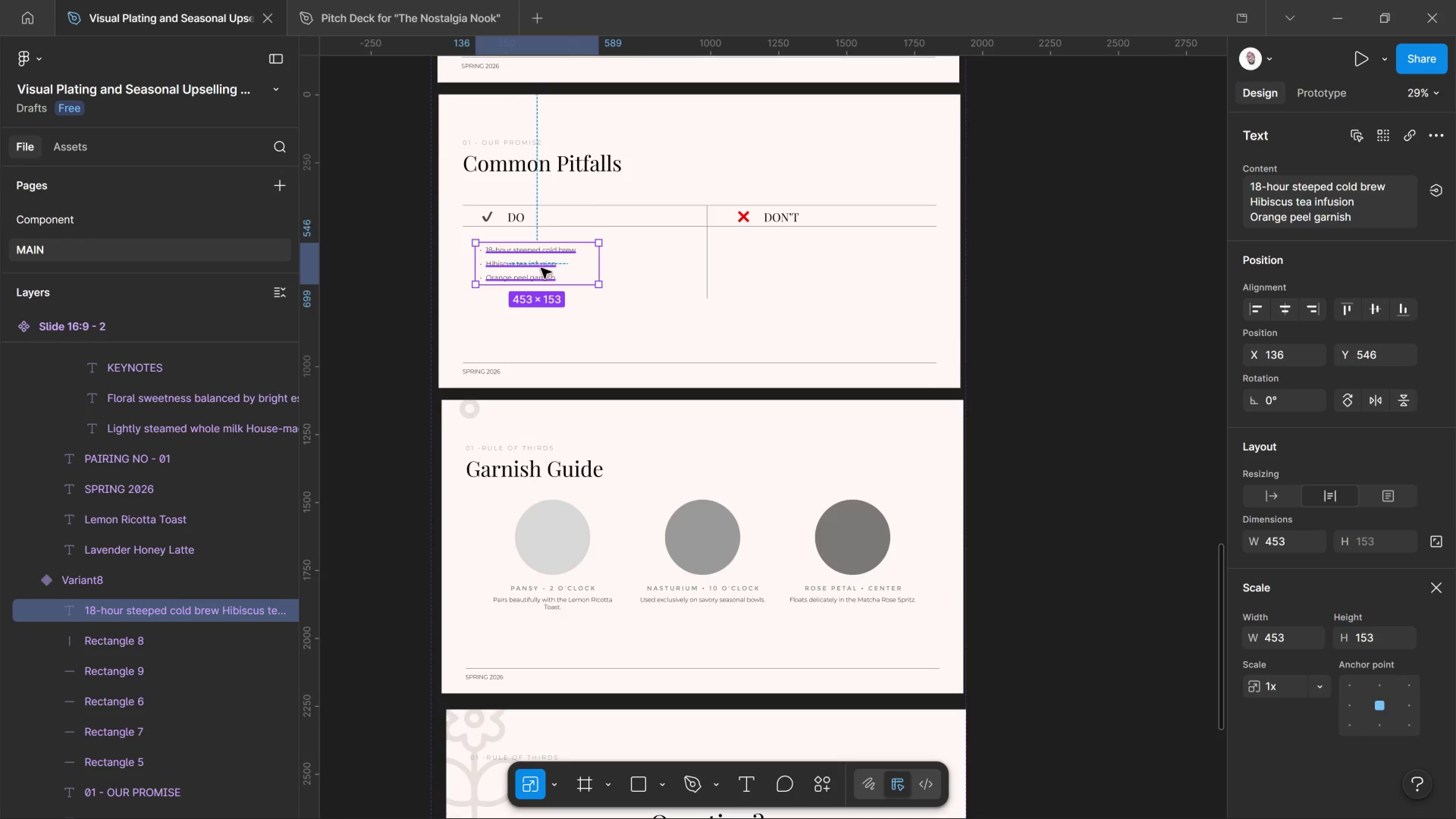 
hold_key(key=AltLeft, duration=0.34)
hold_key(key=ControlLeft, duration=2.1)
scroll: coordinate [523, 311], scroll_direction: up, amount: 16.0
 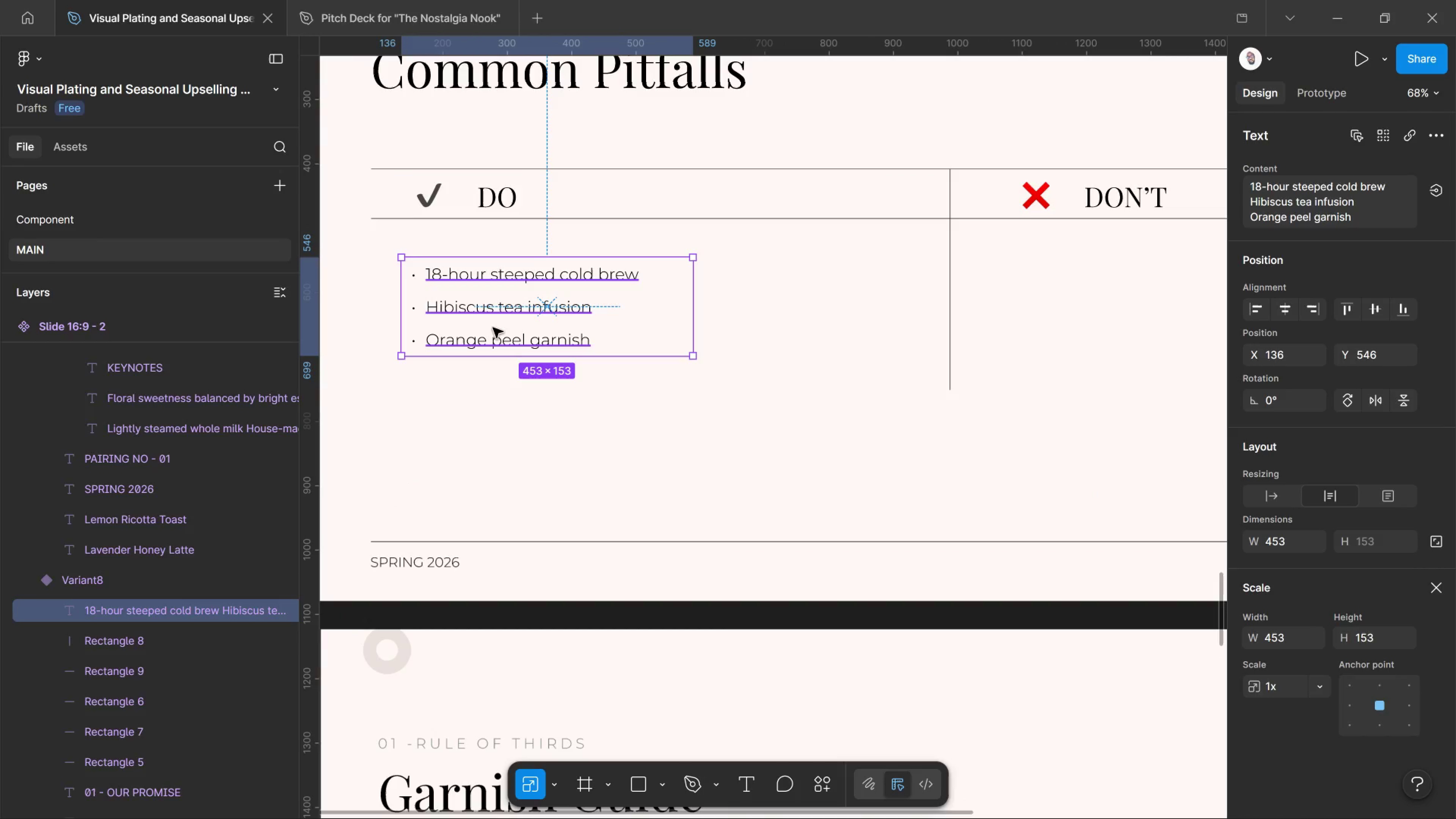 
key(ArrowRight)
 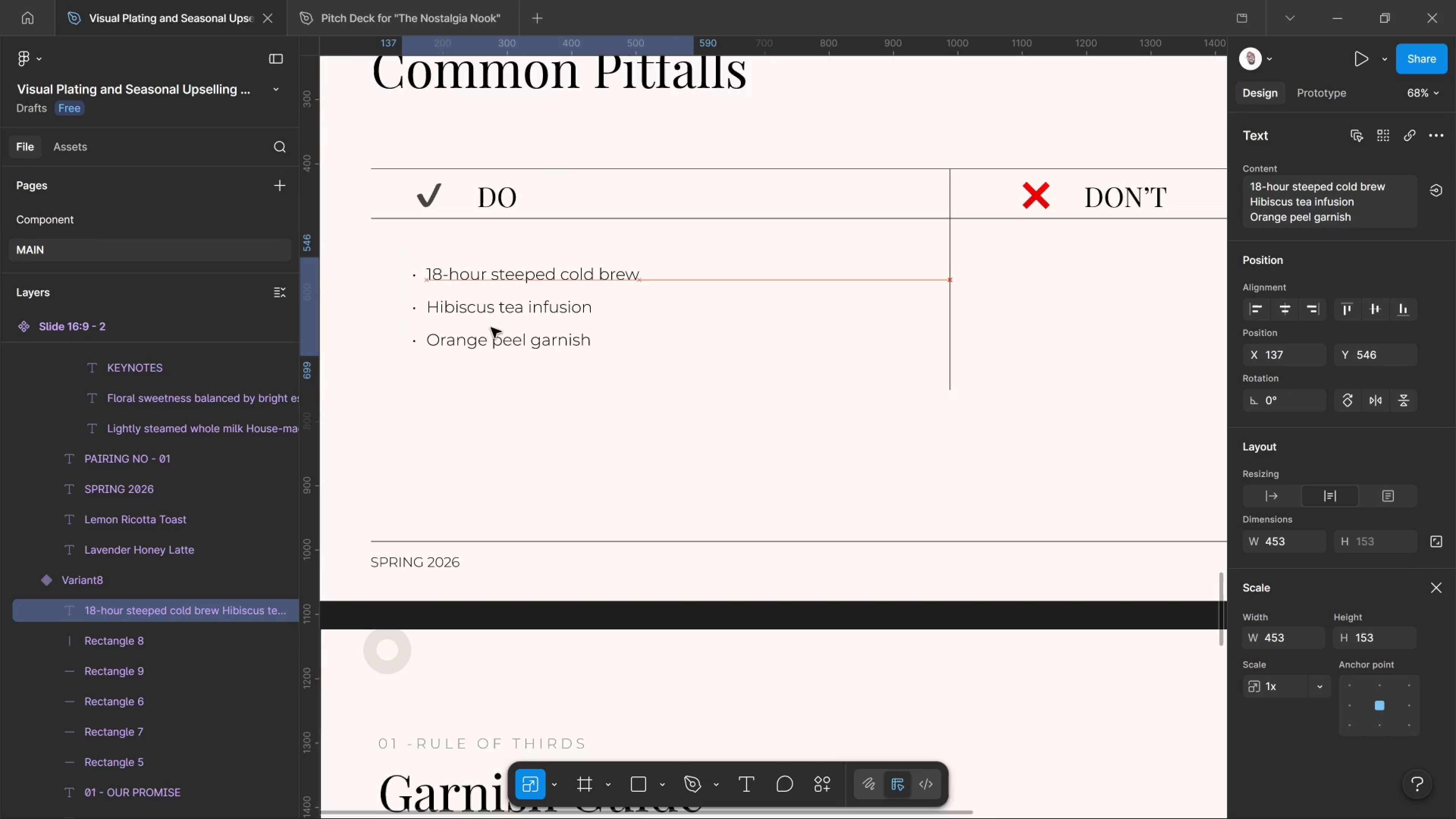 
key(ArrowRight)
 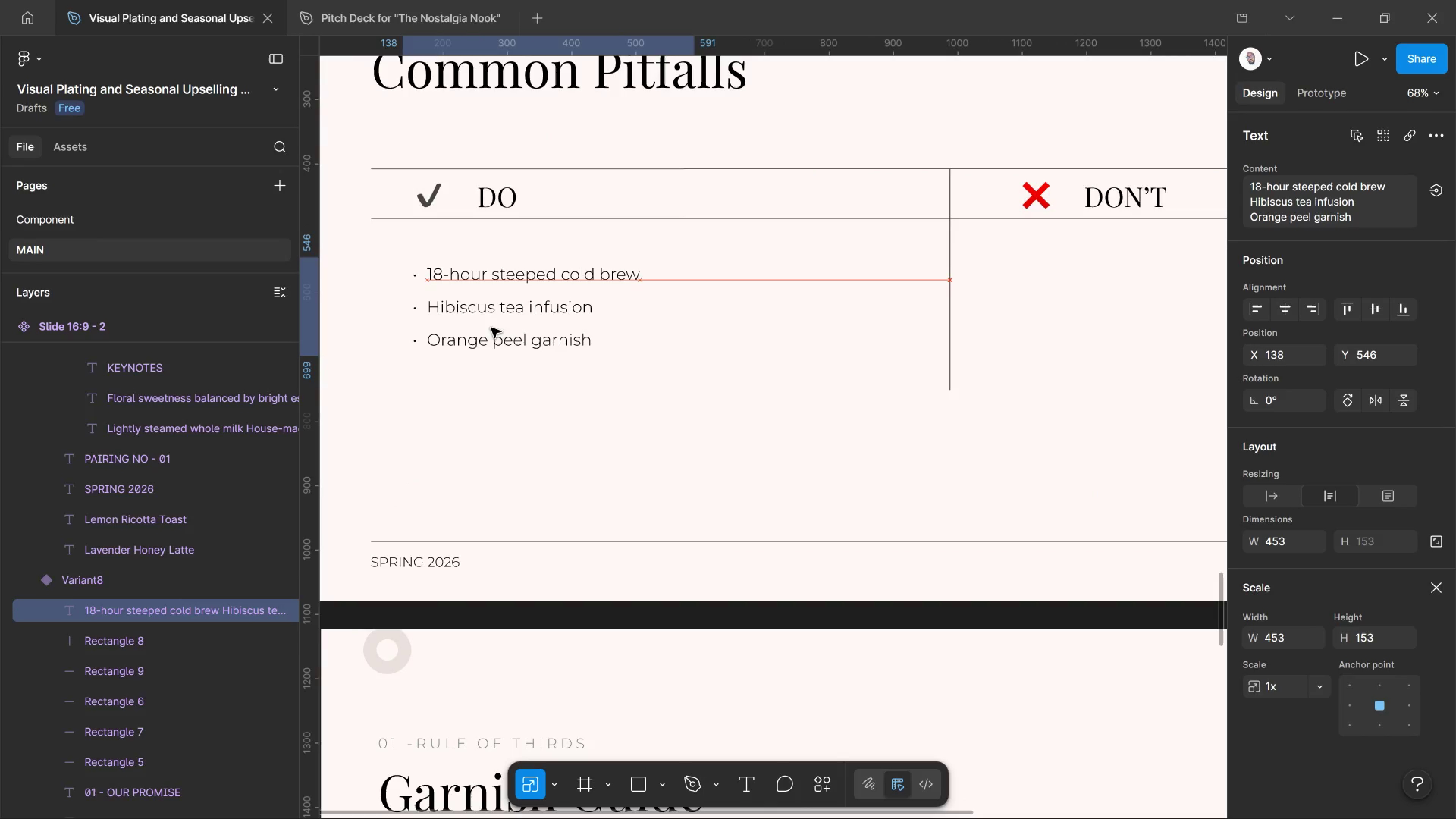 
key(ArrowRight)
 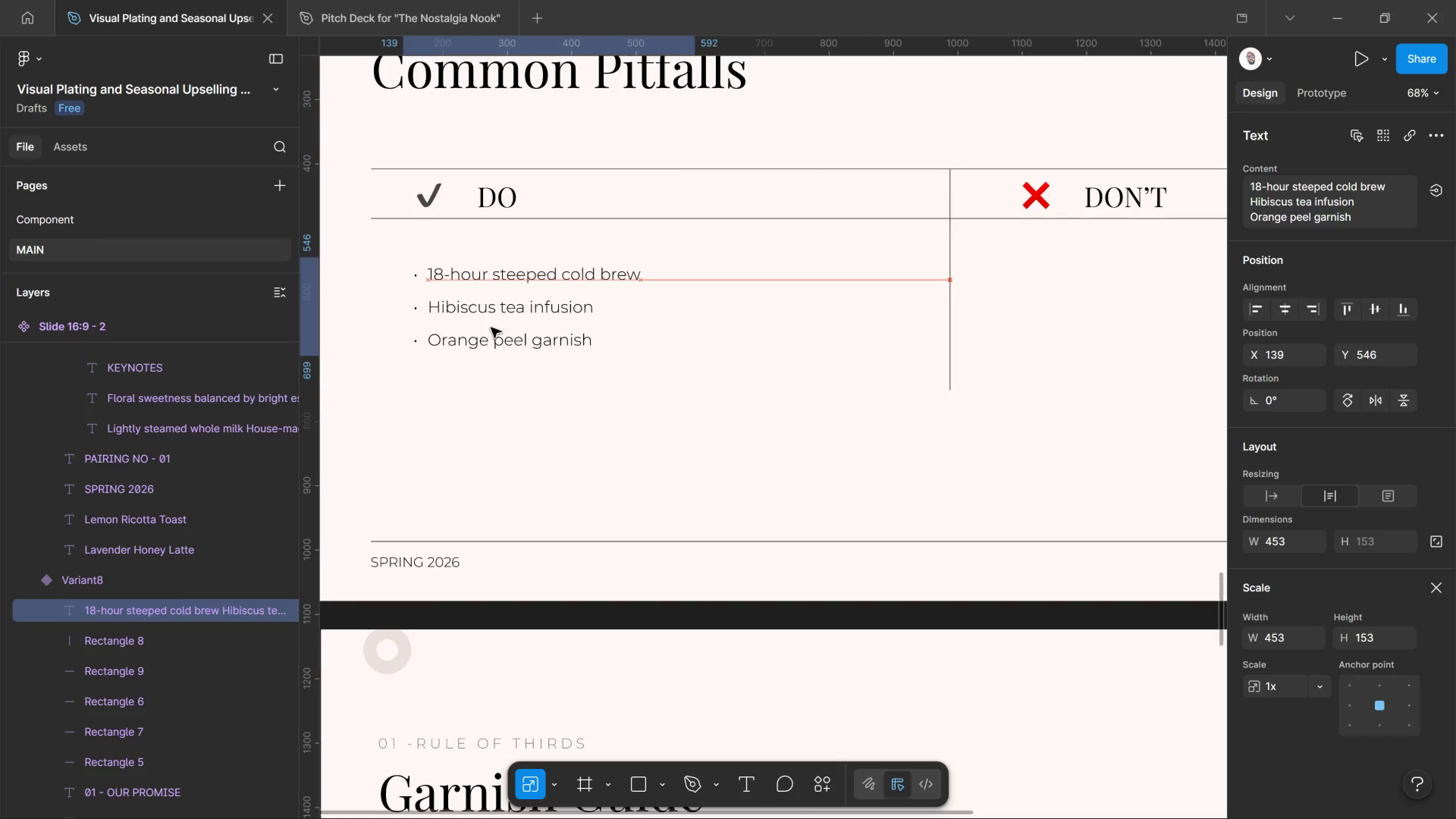 
key(ArrowRight)
 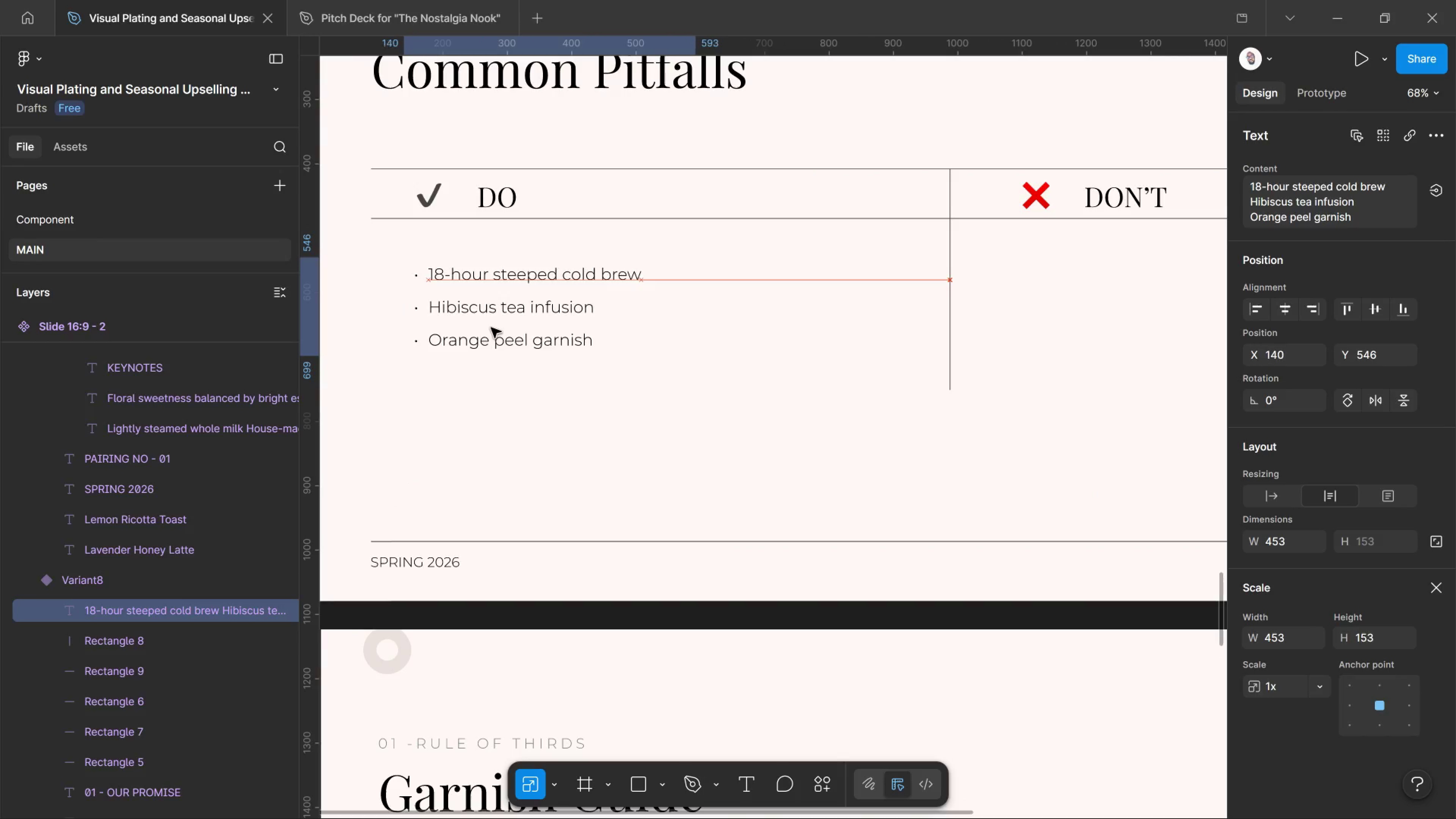 
key(ArrowRight)
 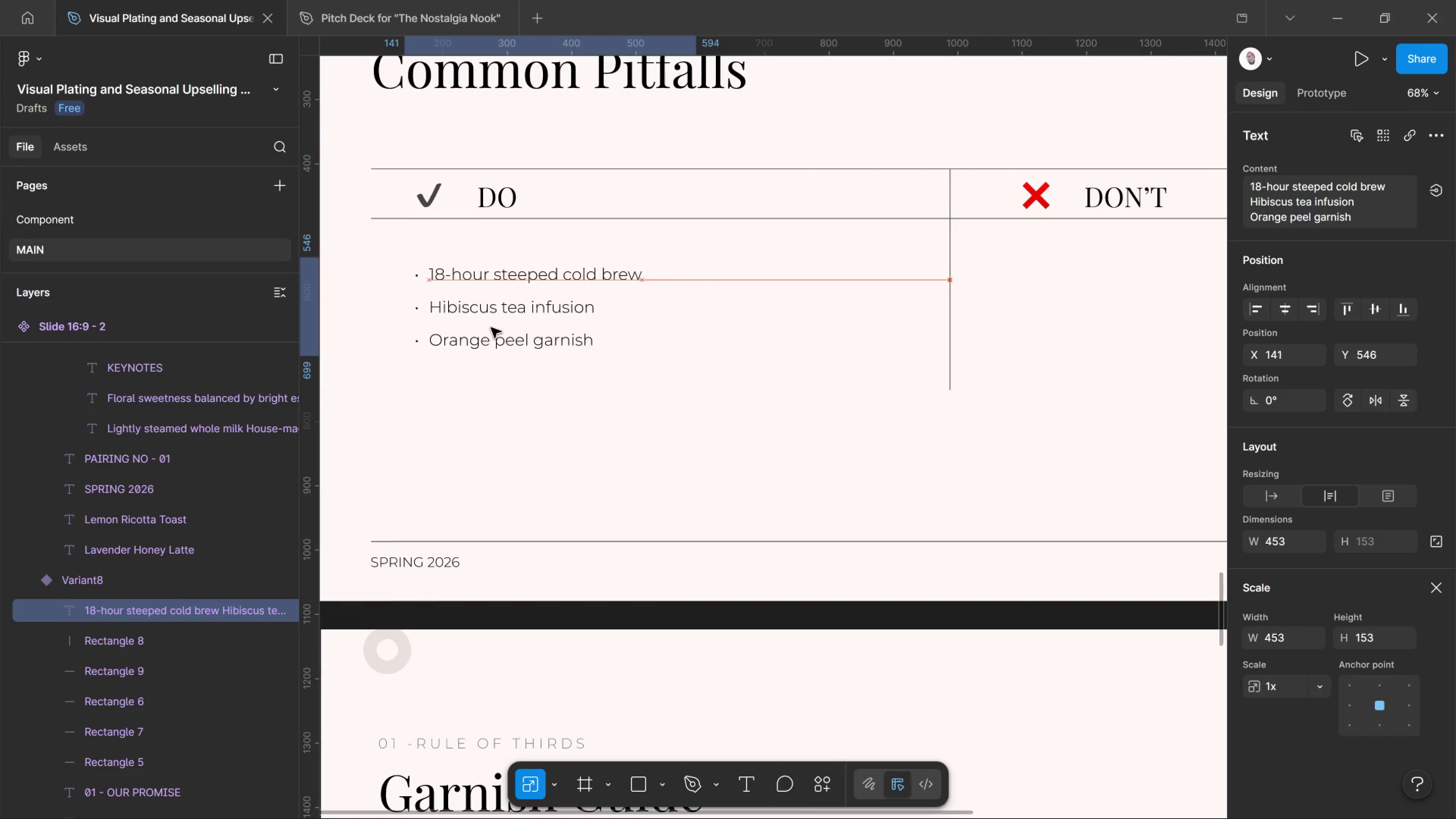 
key(ArrowRight)
 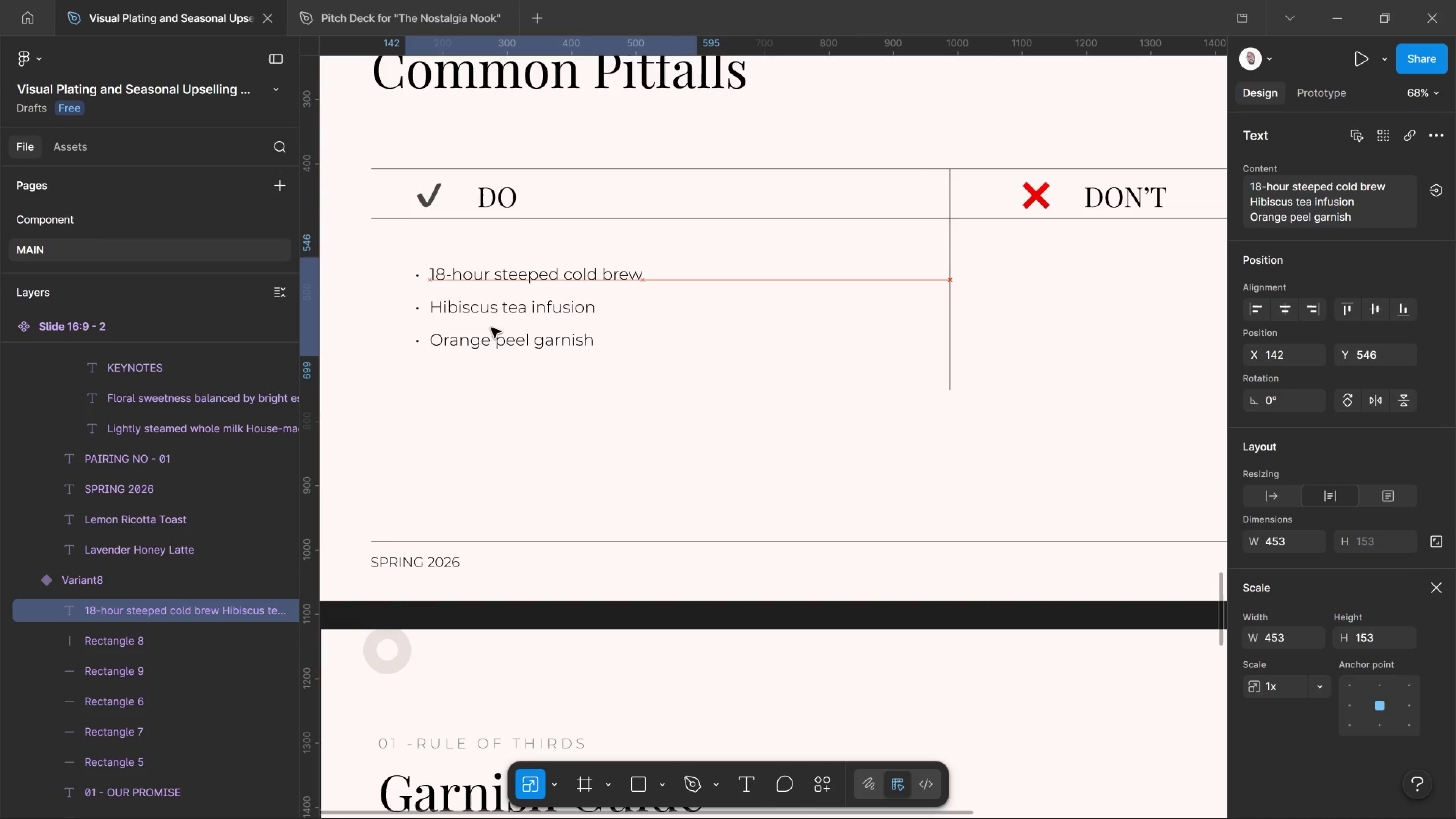 
key(ArrowRight)
 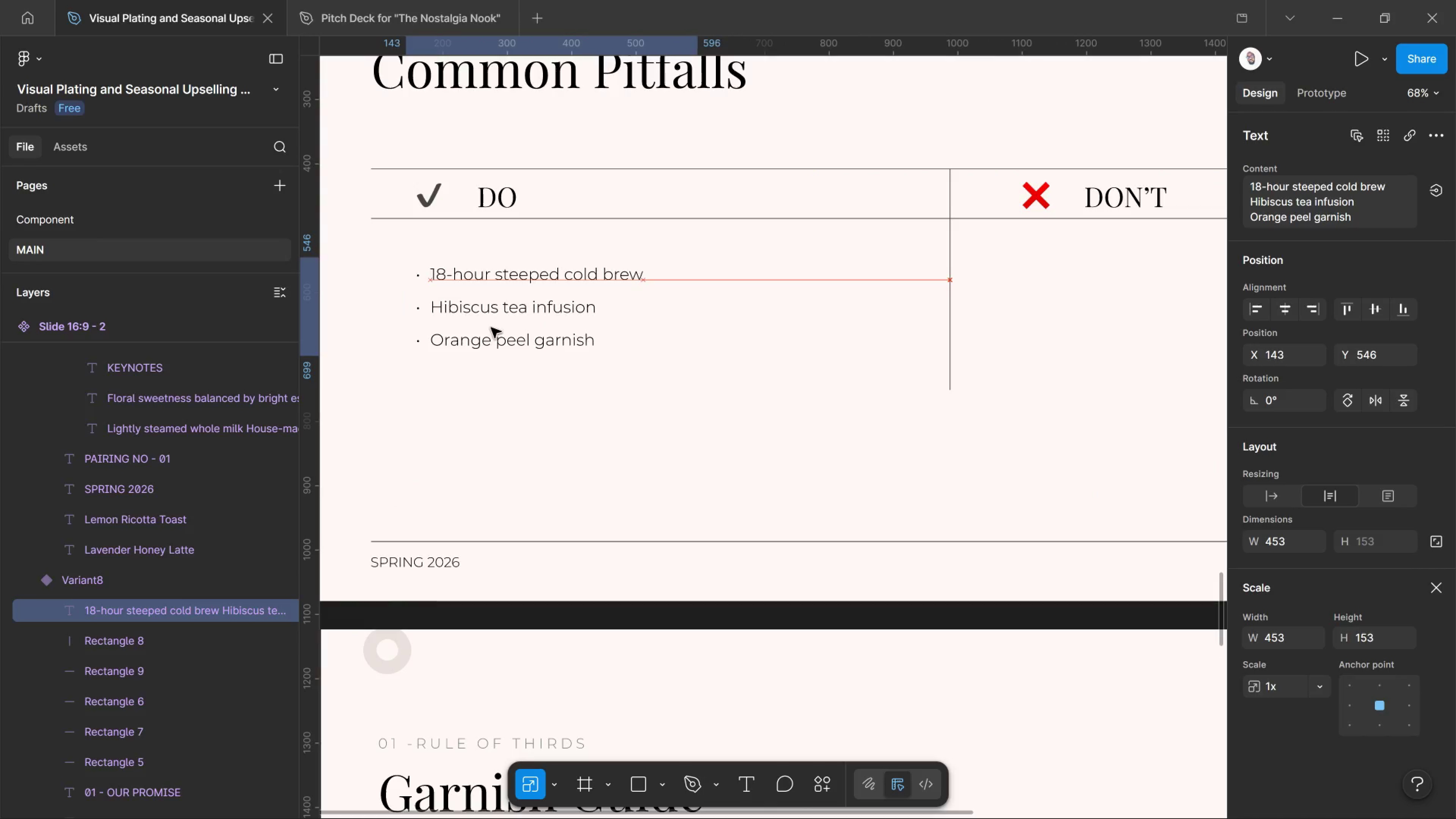 
hold_key(key=ArrowRight, duration=0.56)
 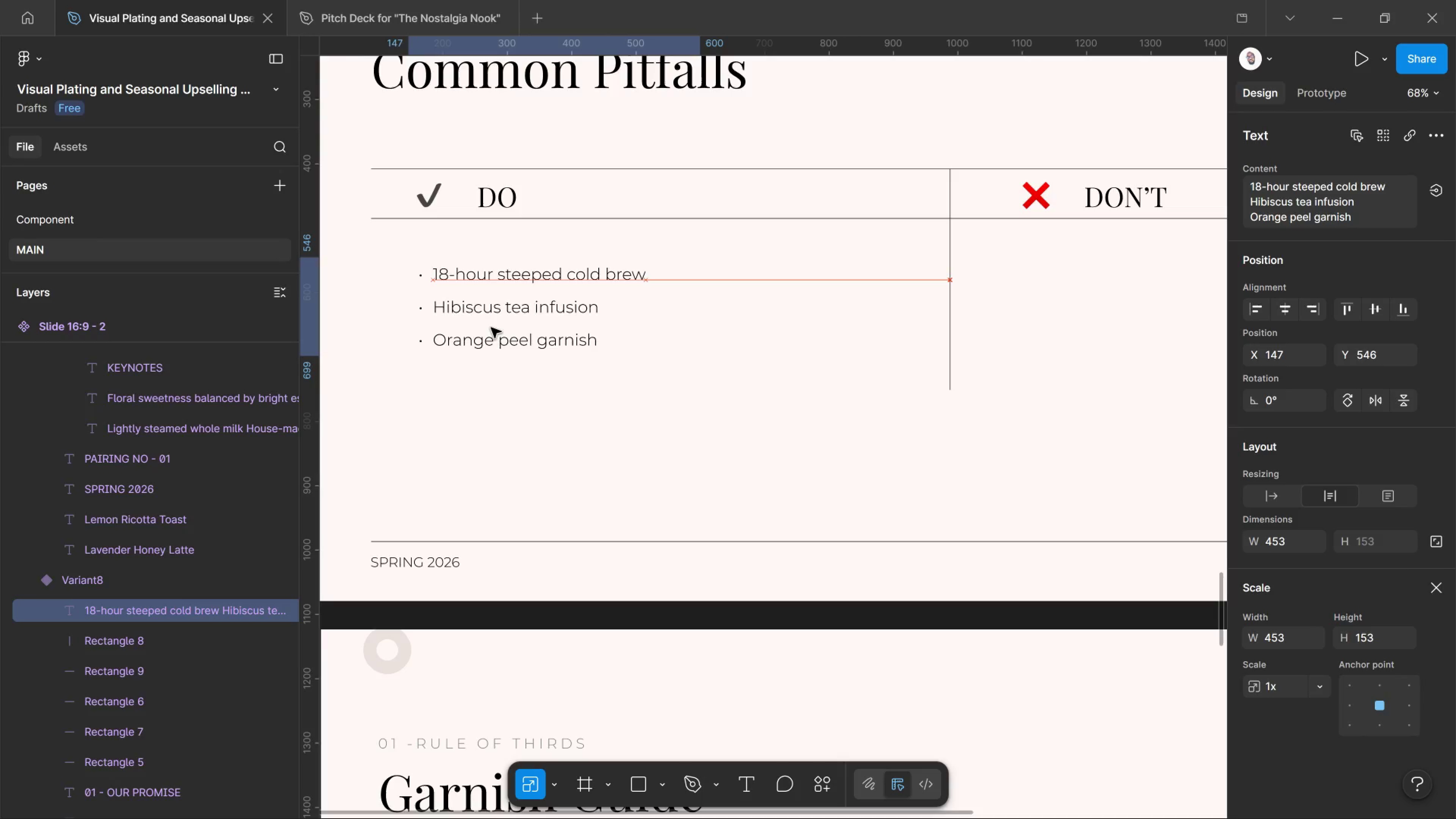 
key(ArrowRight)
 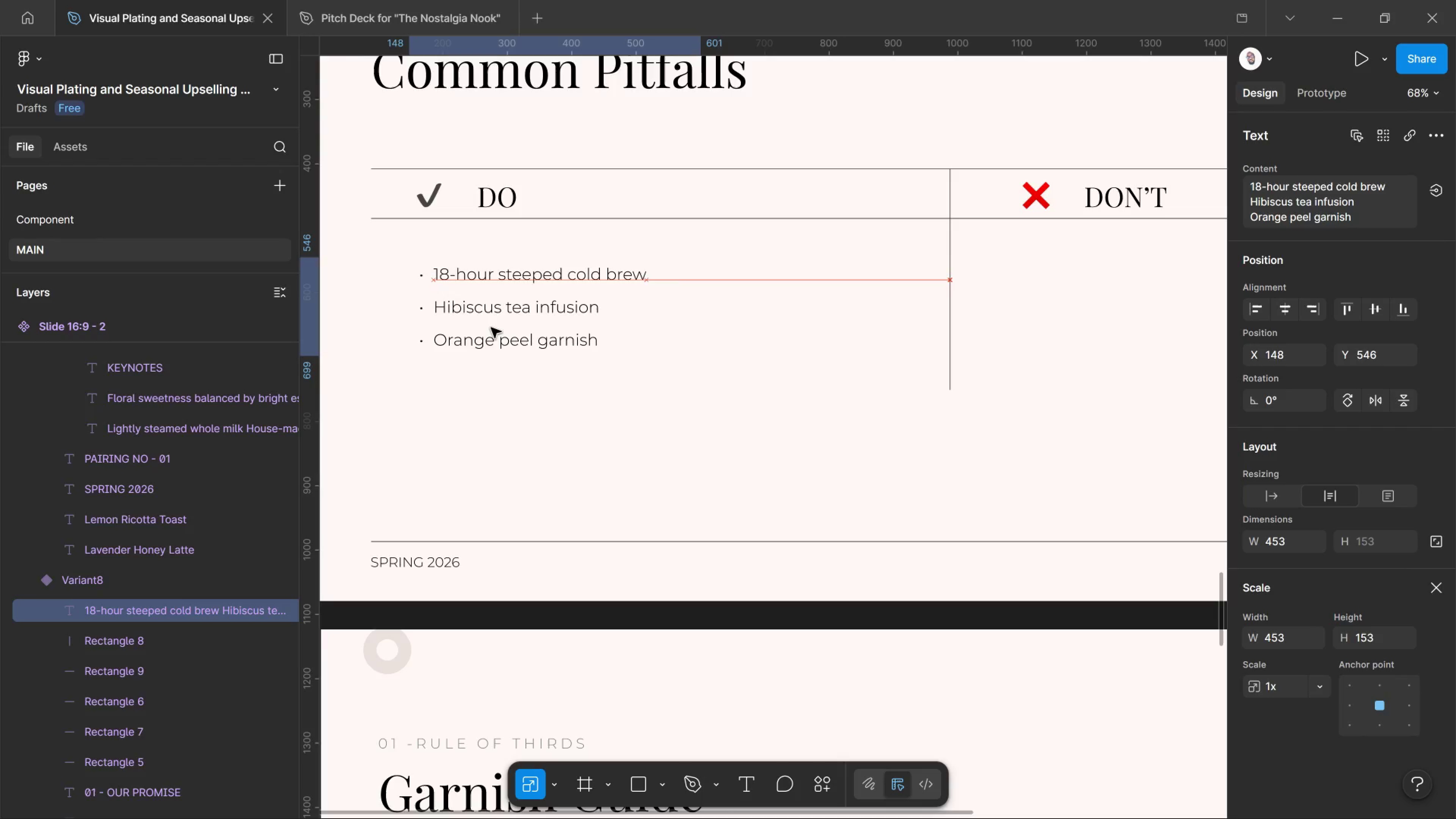 
key(ArrowRight)
 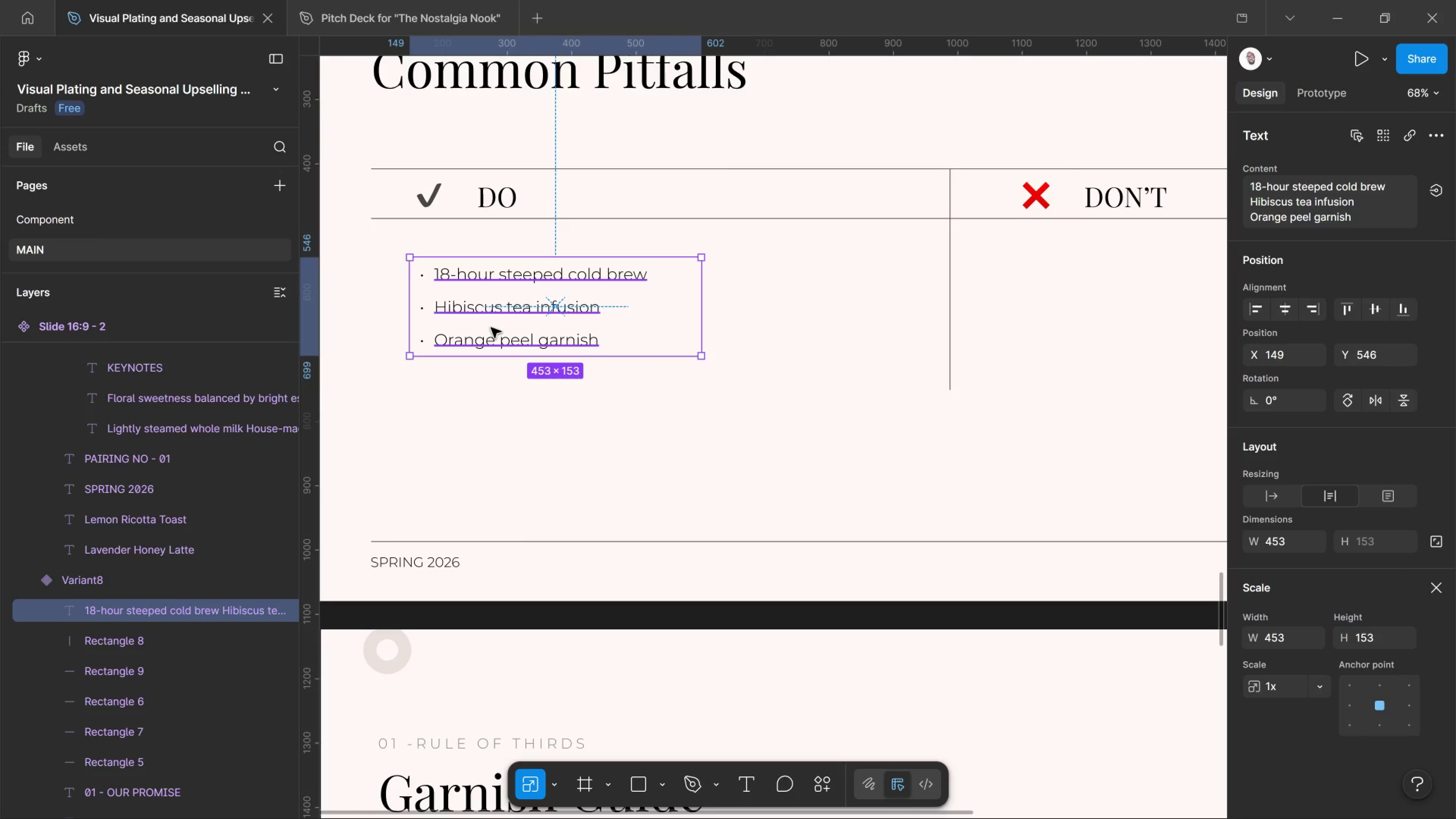 
wait(9.86)
 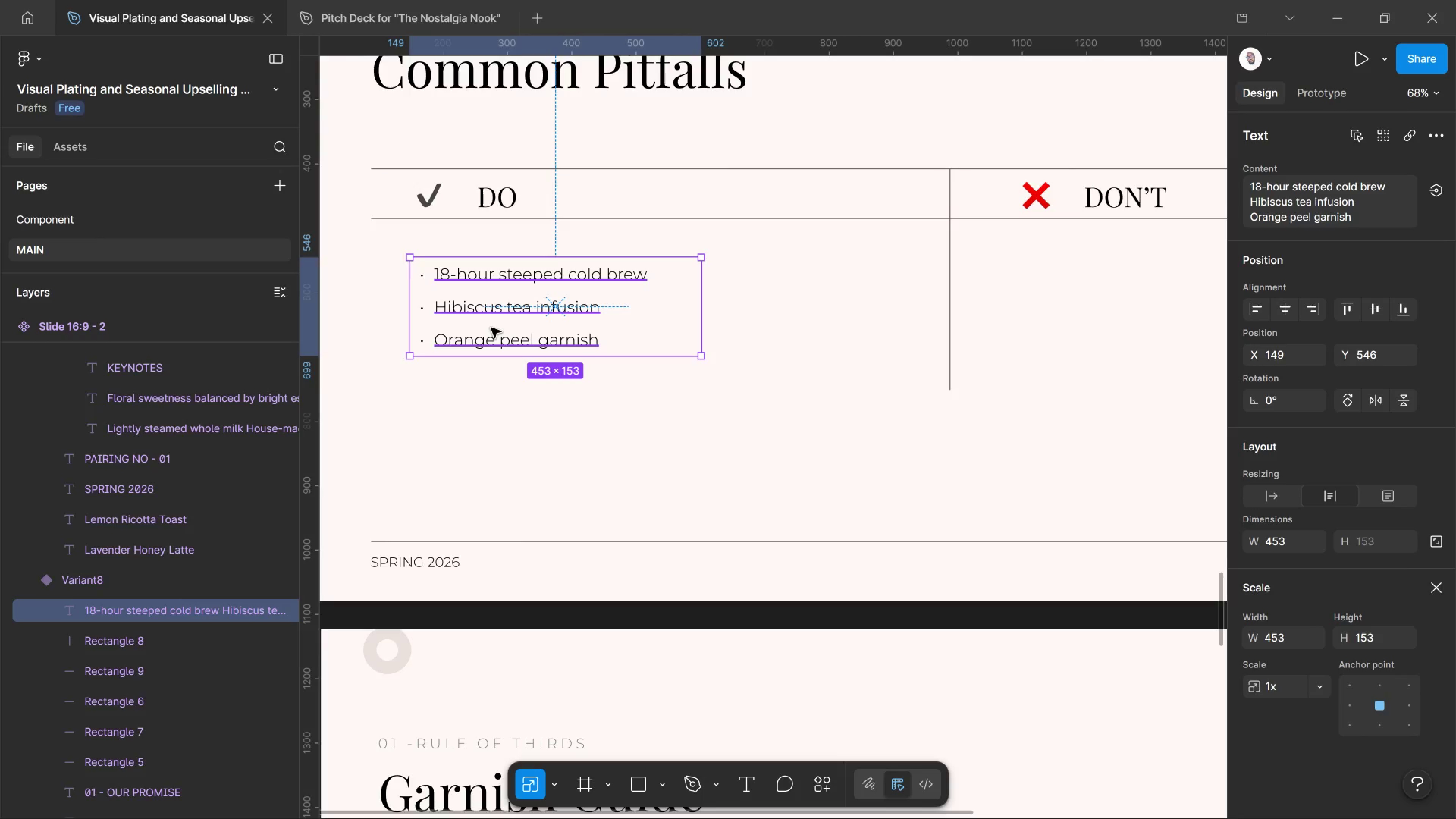 
double_click([529, 275])
 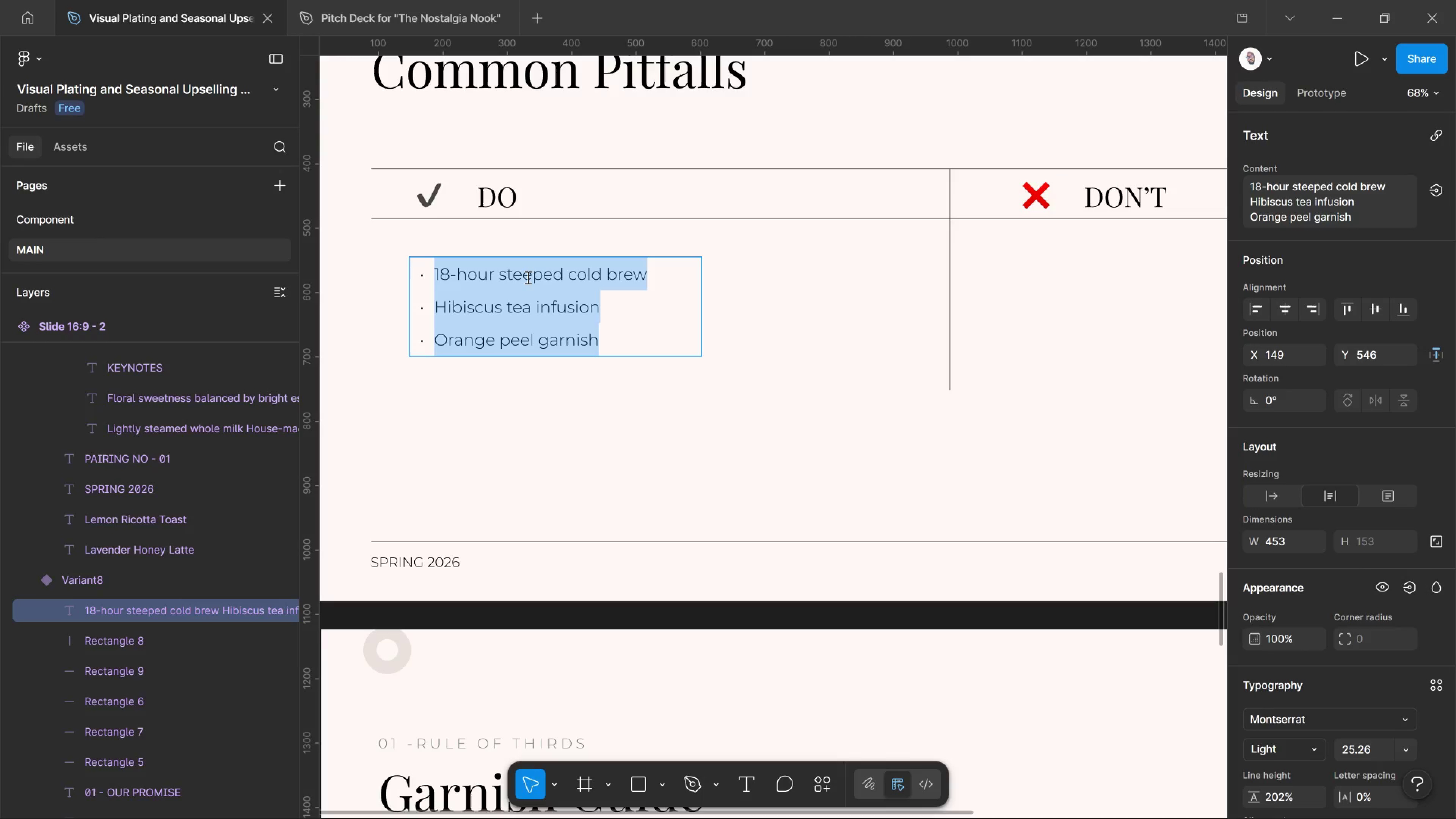 
type(pL)
key(Backspace)
key(Backspace)
type(Place the garnish at 2 o'clock on the plate)
 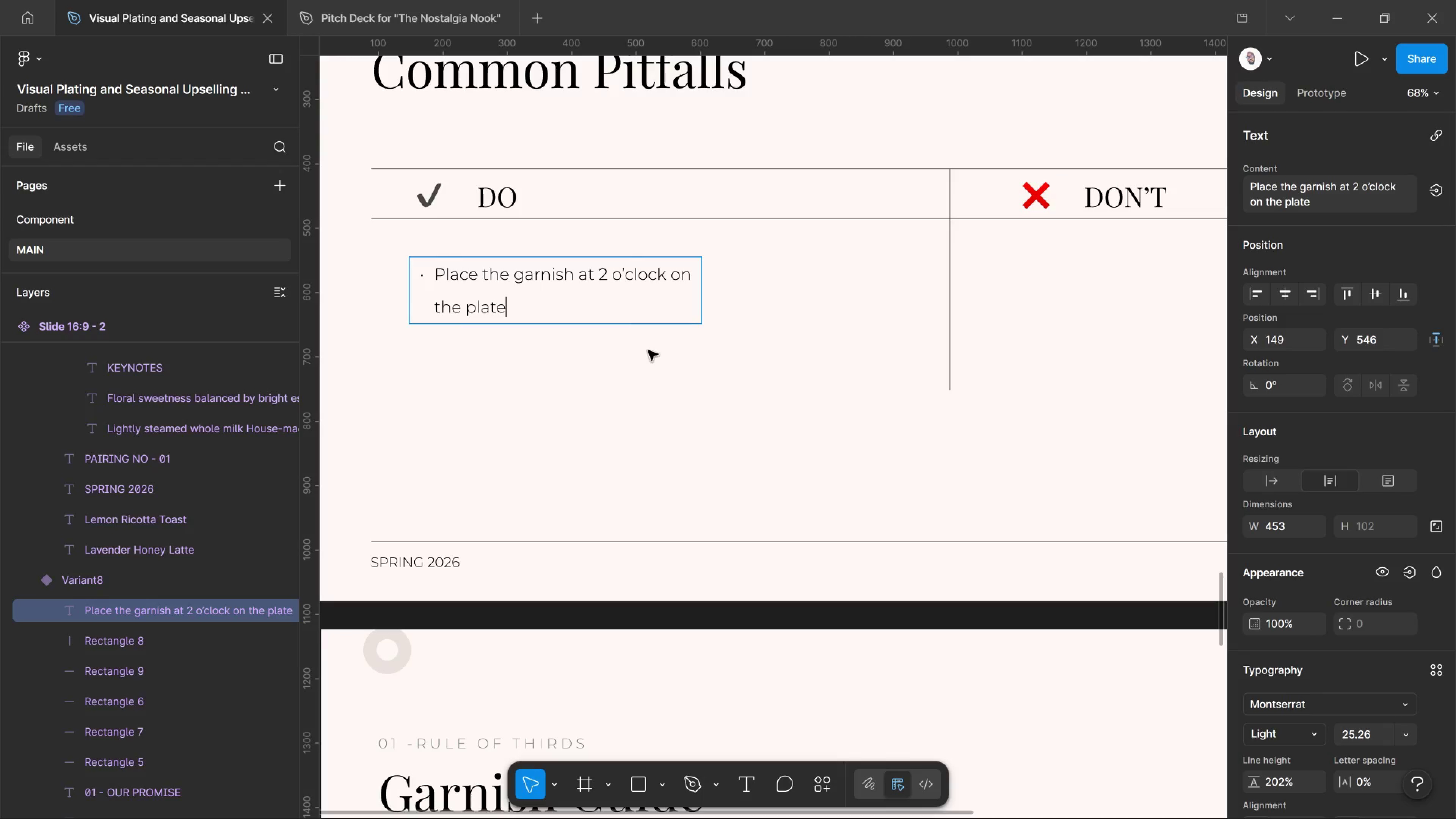 
left_click([653, 377])
 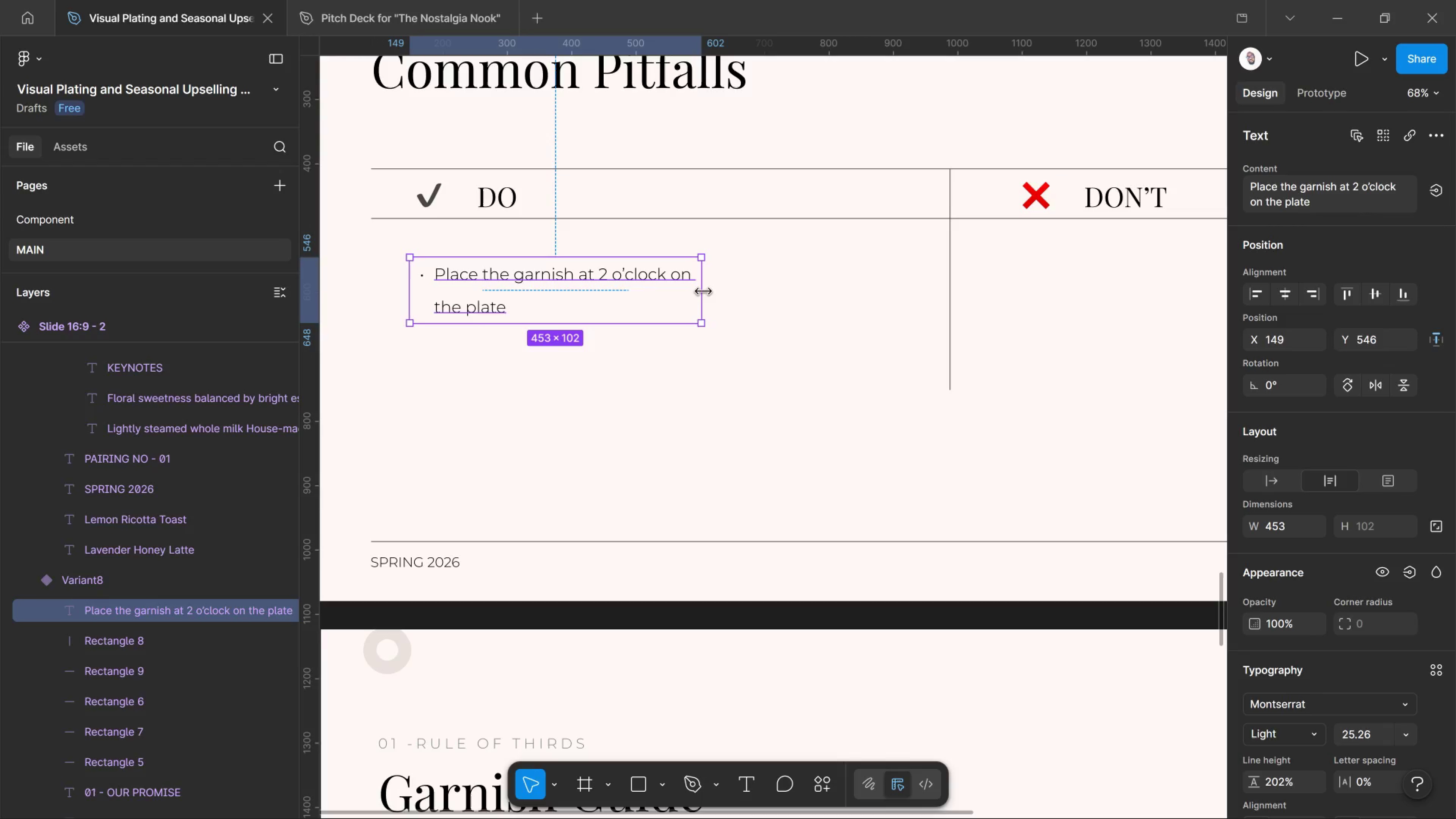 
left_click_drag(start_coordinate=[703, 292], to_coordinate=[809, 306])
 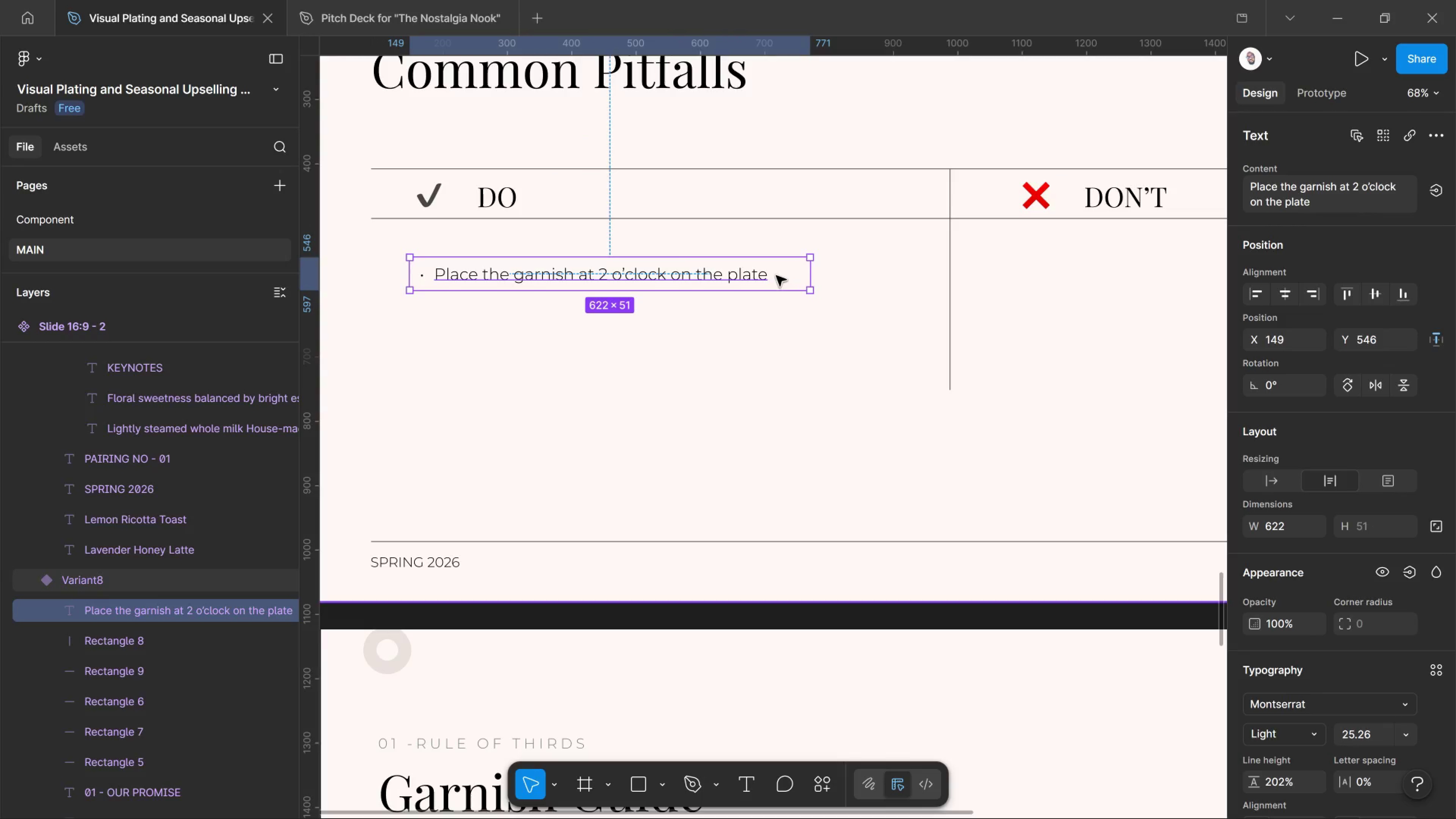 
double_click([776, 276])
 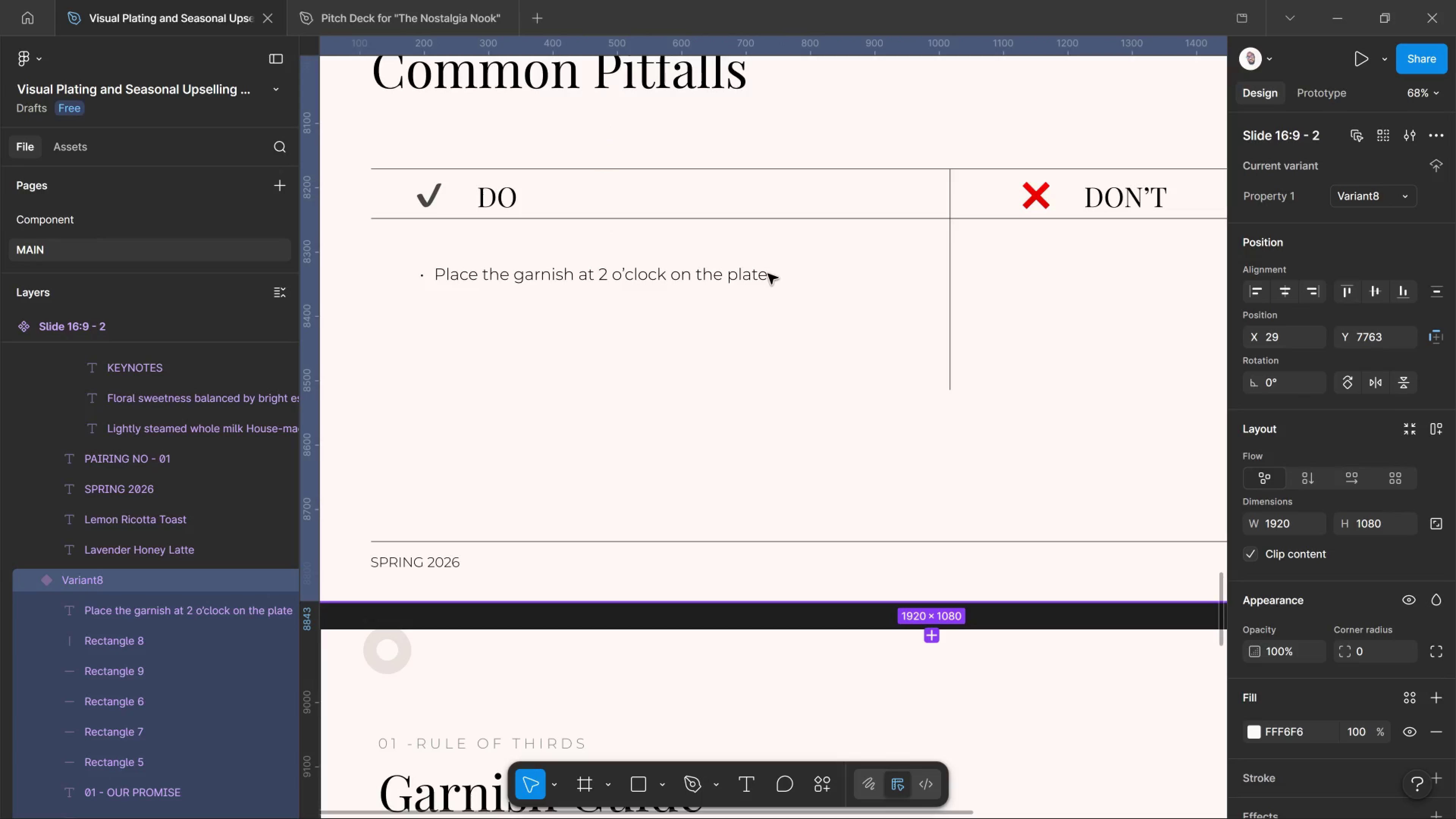 
double_click([768, 274])
 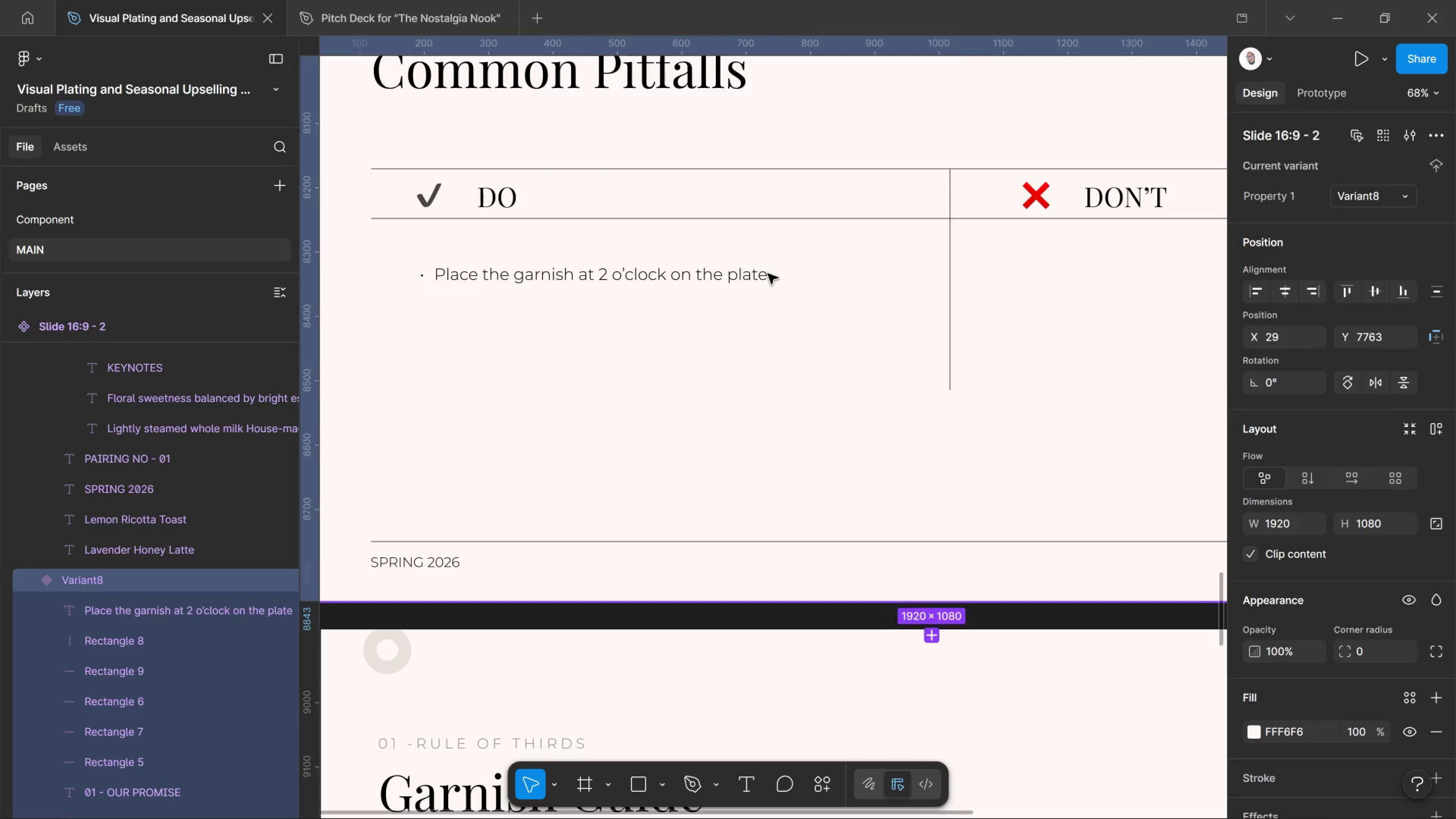 
triple_click([768, 274])
 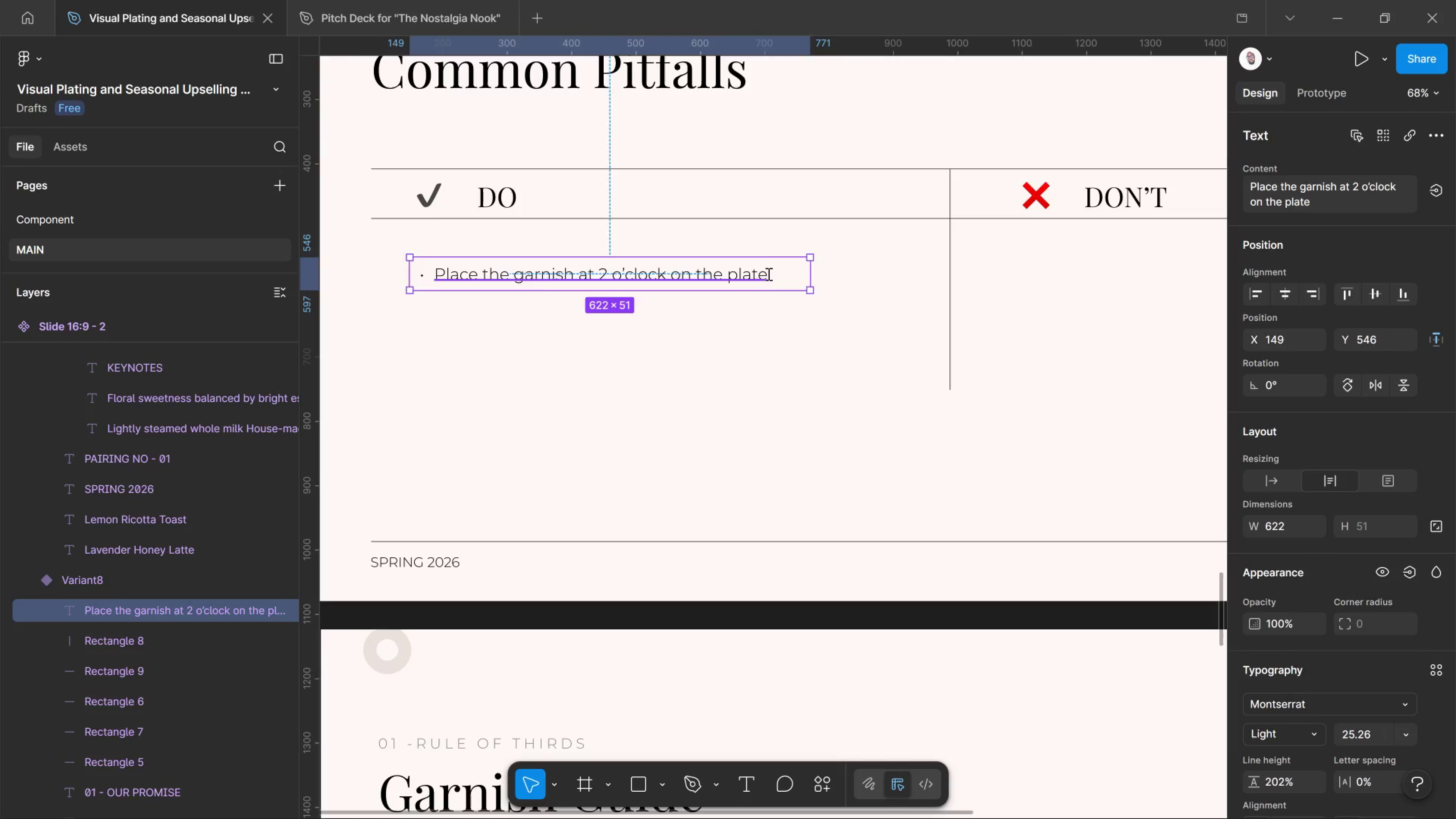 
double_click([768, 274])
 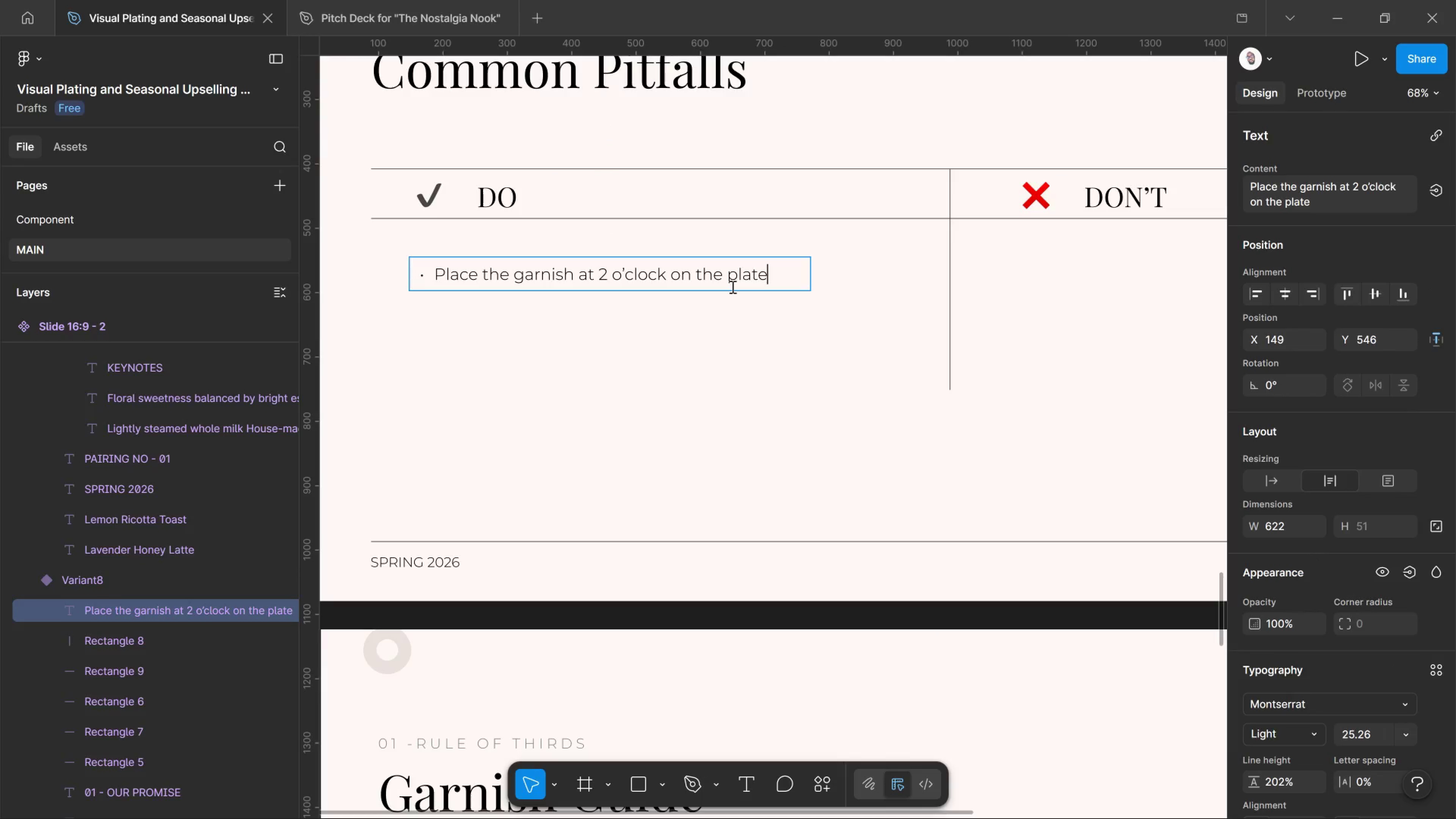 
key(Enter)
 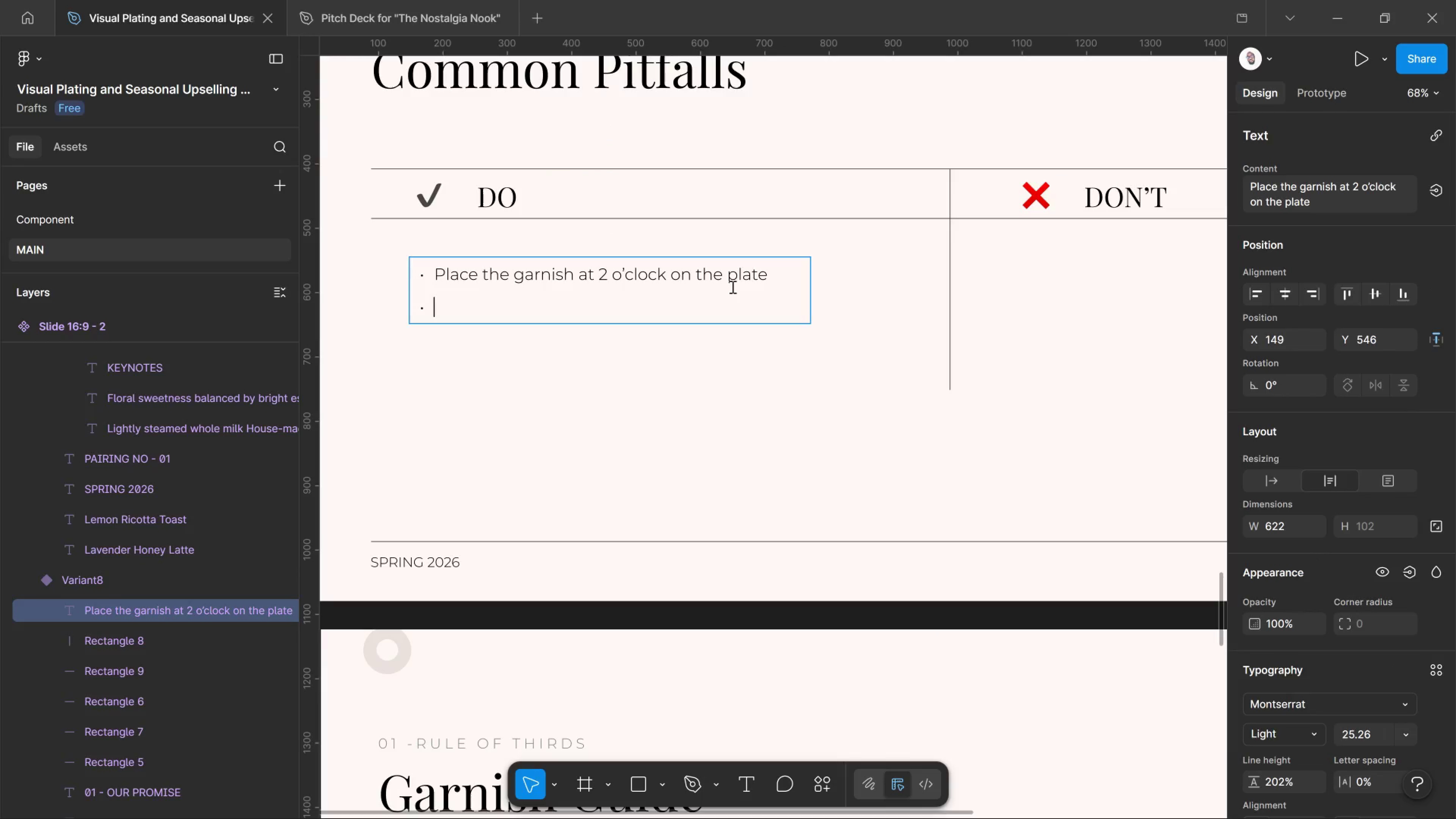 
type(Suggest the latte before the guest)
 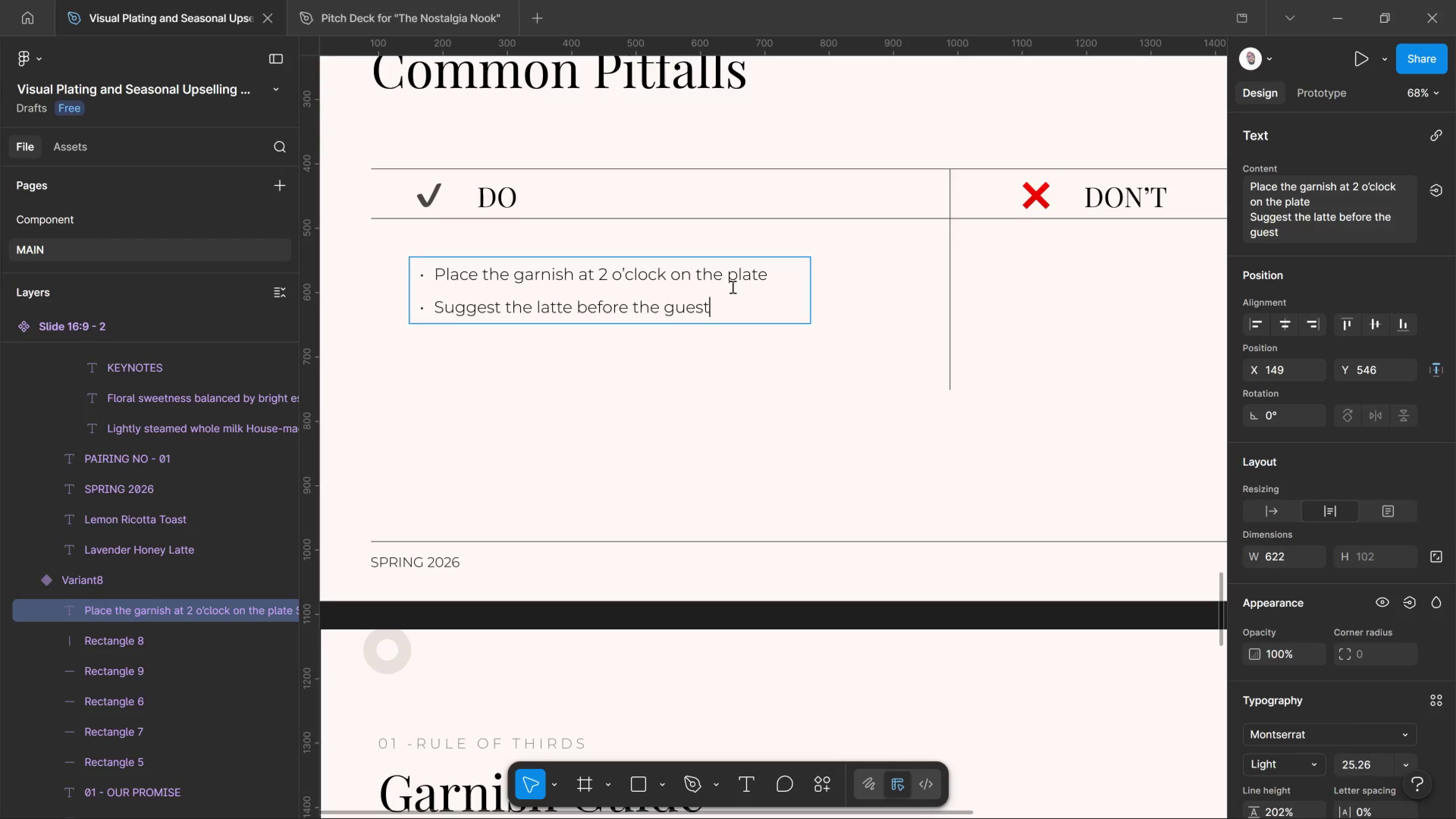 
wait(175.33)
 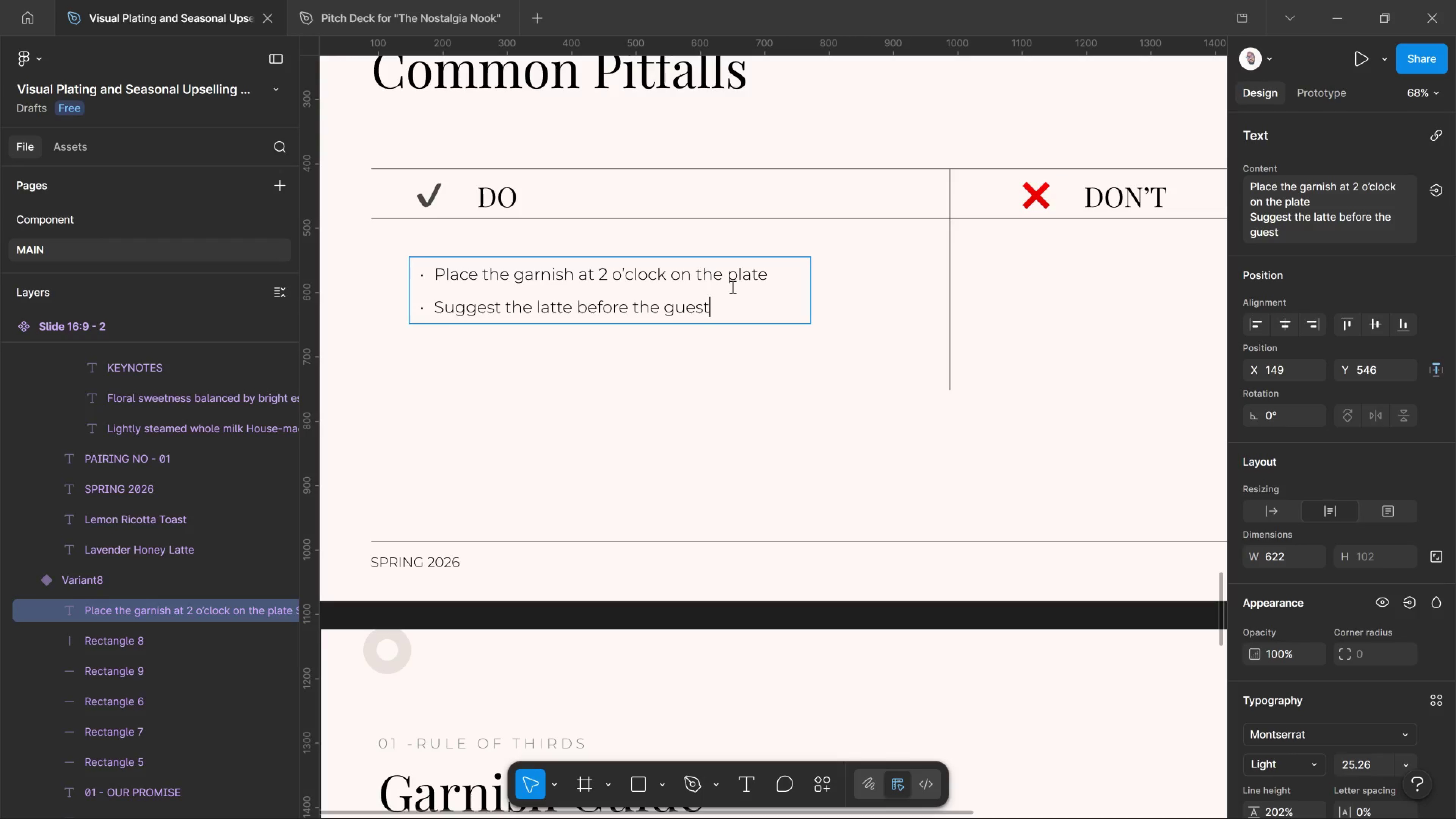 
type( opens teh)
key(Backspace)
key(Backspace)
type(he menu)
 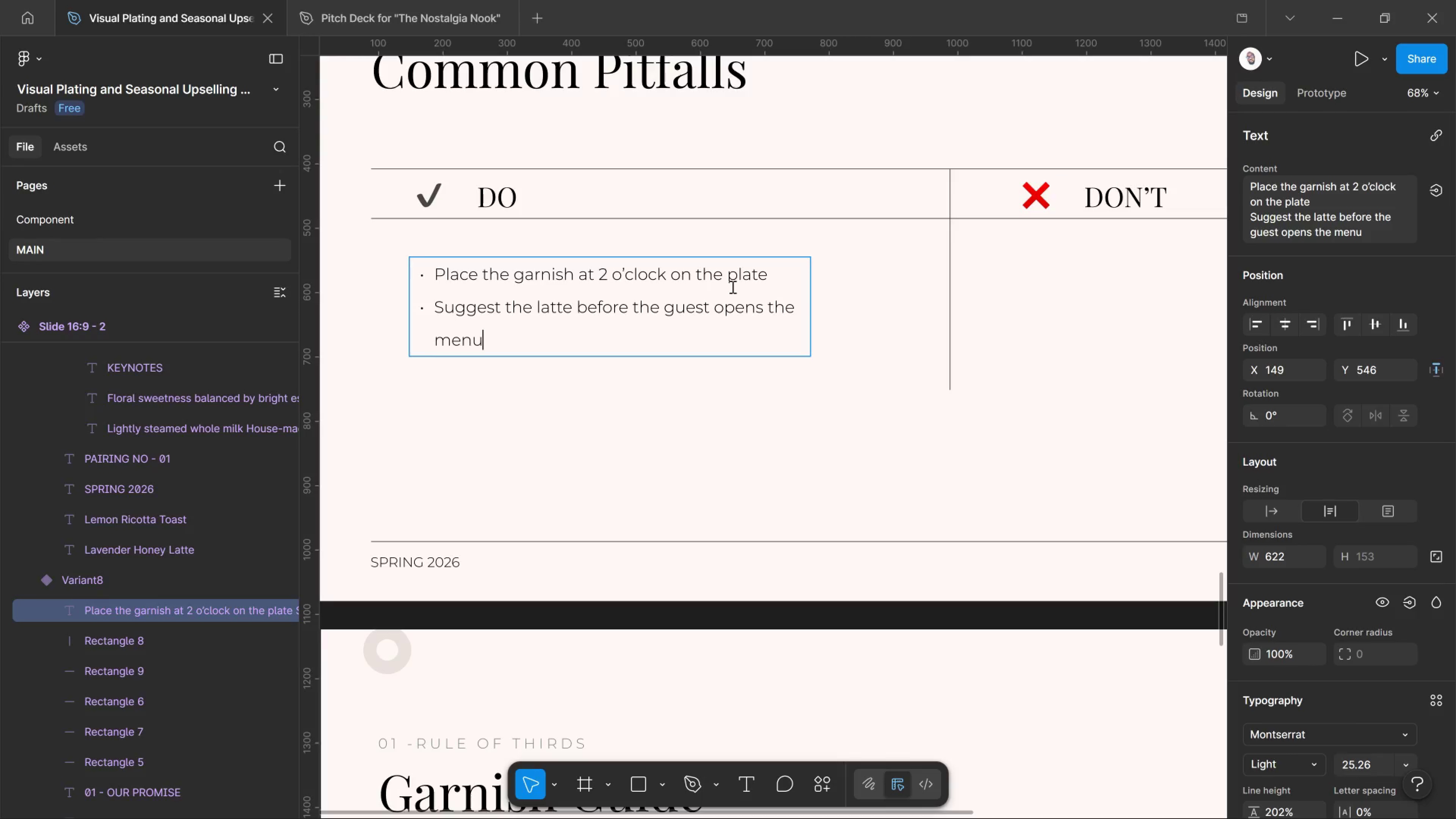 
key(Enter)
 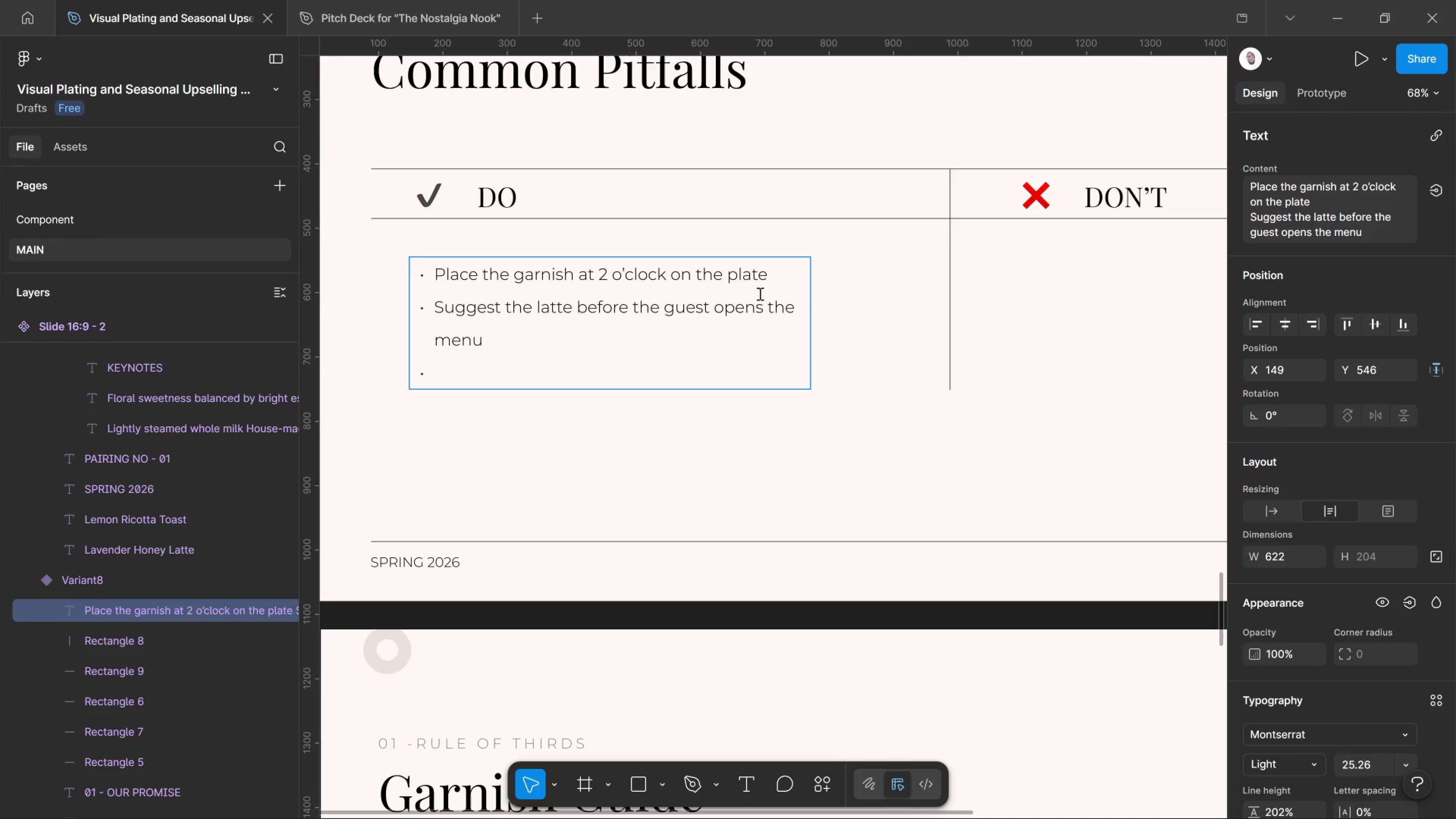 
type(w=)
key(Backspace)
key(Backspace)
type(Wipe rim before platin )
key(Backspace)
type(g)
 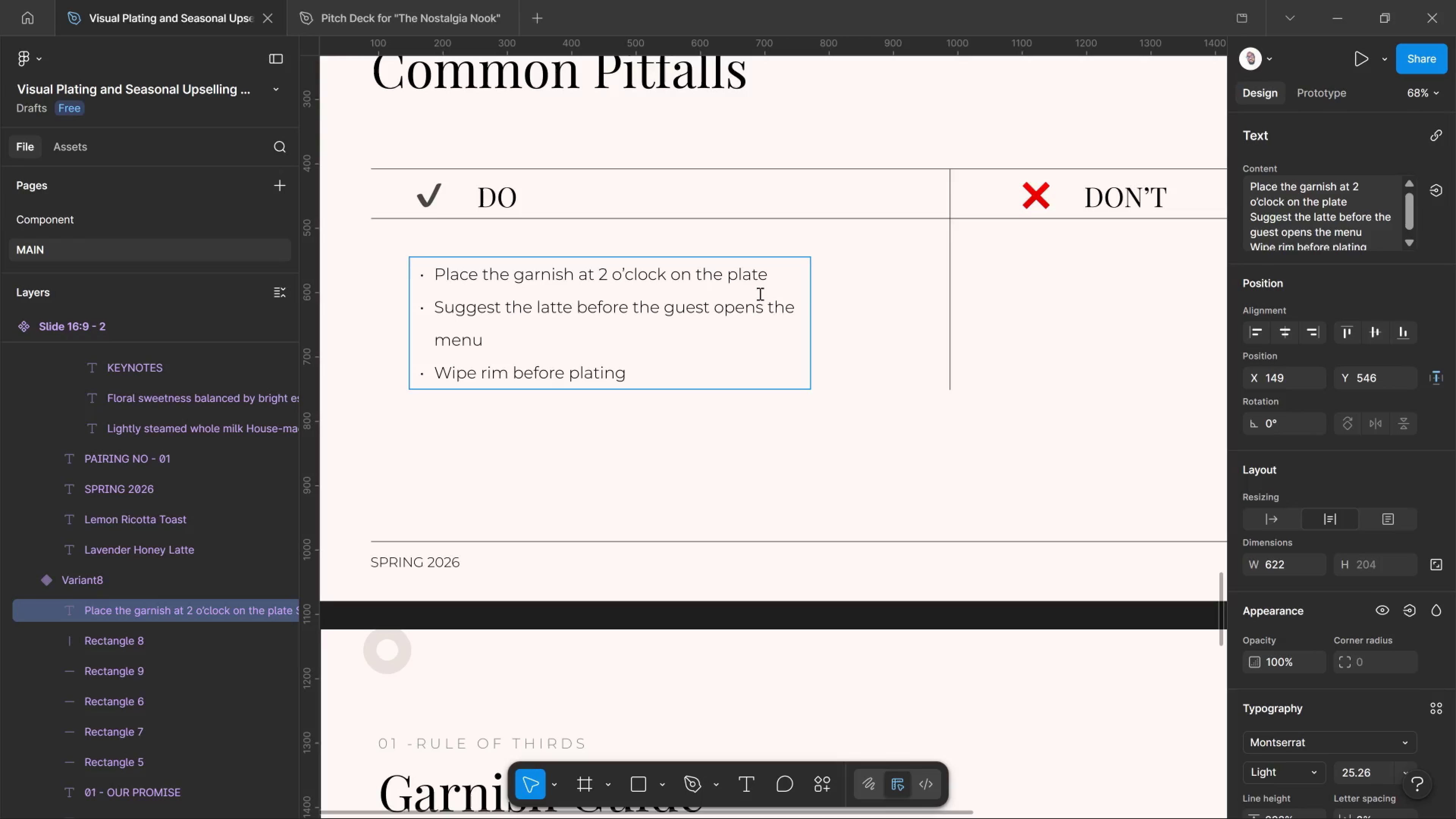 
key(Enter)
 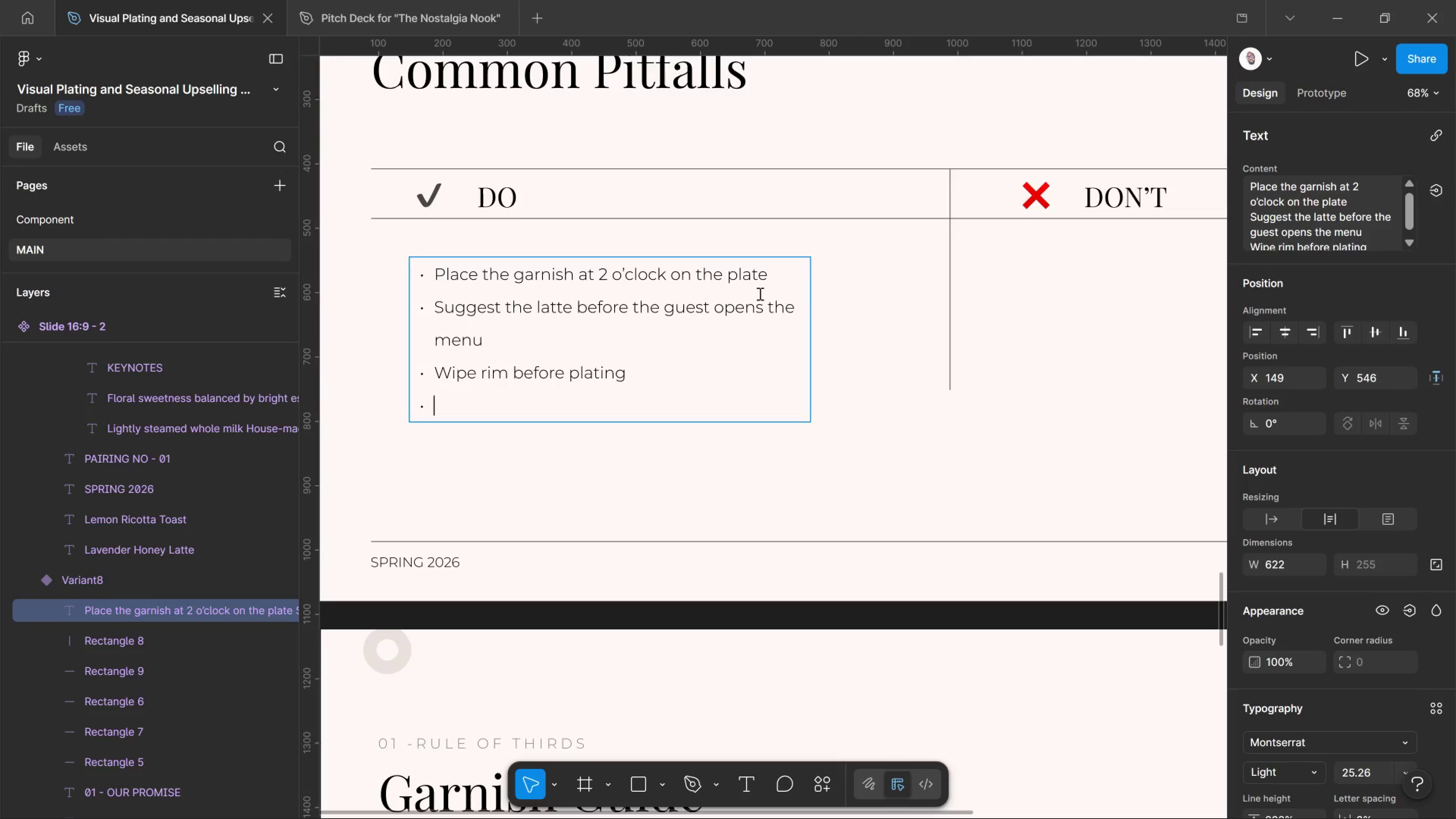 
type(Use tweezers for edibe)
key(Backspace)
type(le flowers.)
 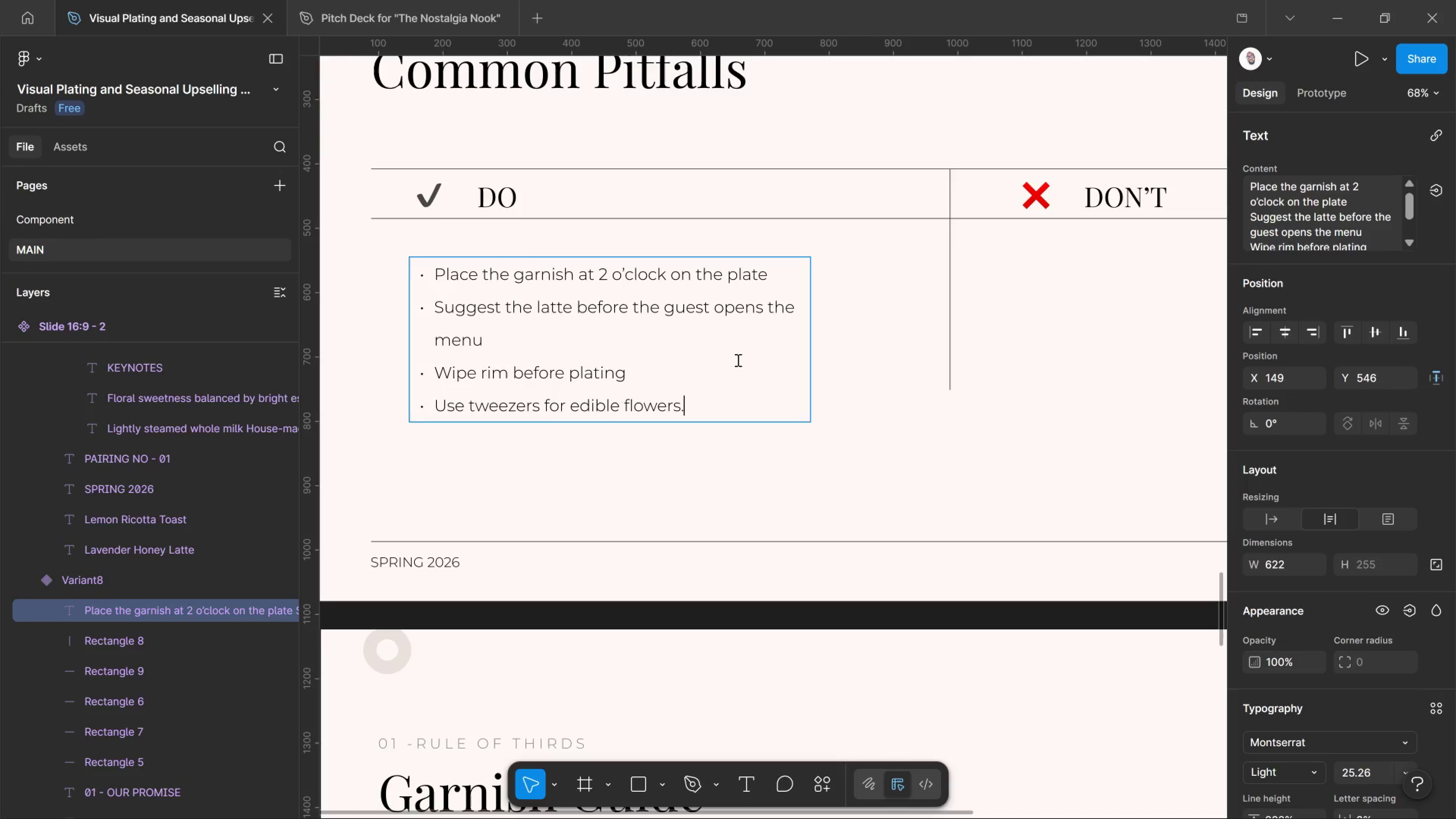 
left_click([917, 381])
 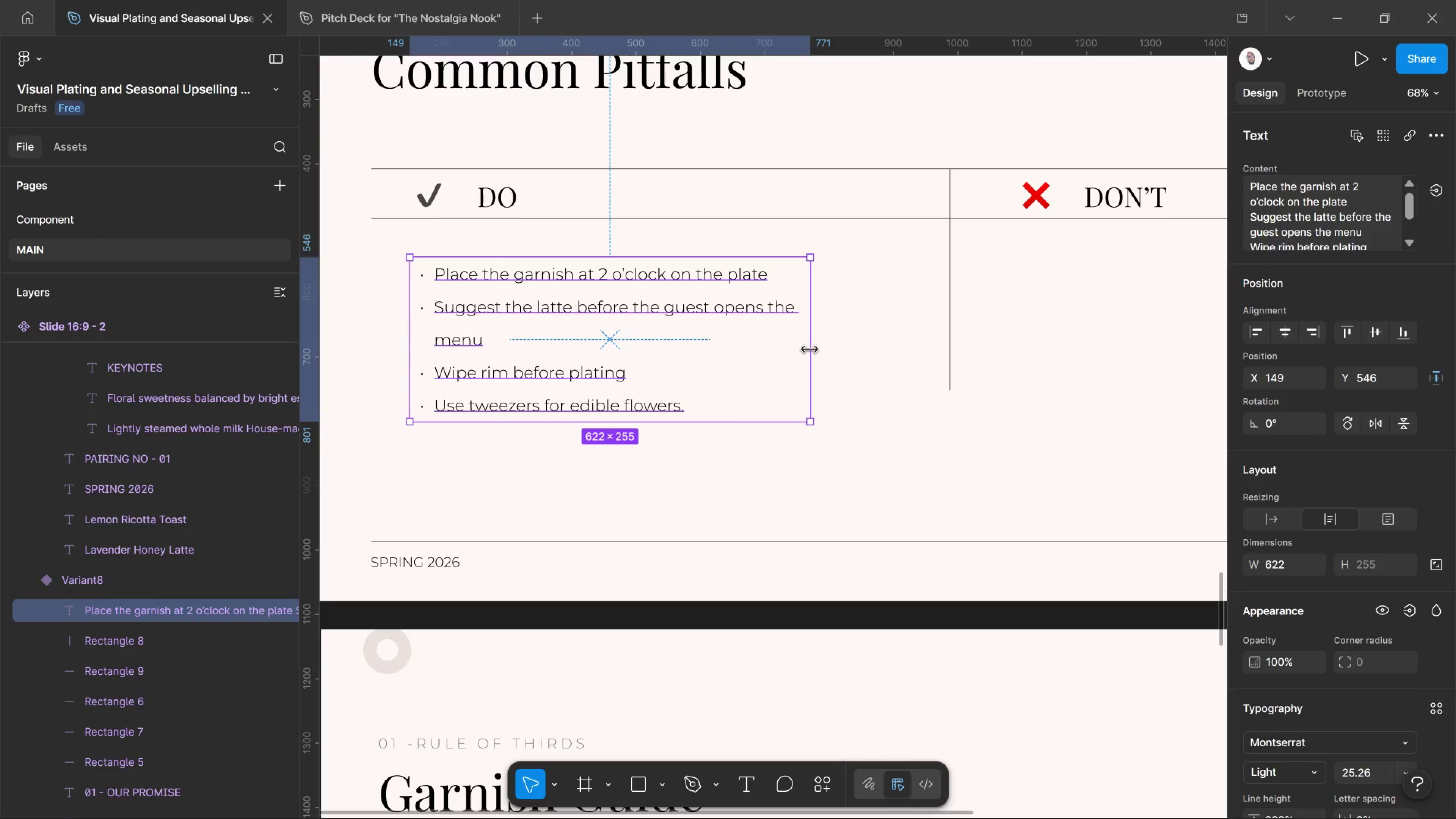 
left_click_drag(start_coordinate=[810, 350], to_coordinate=[879, 351])
 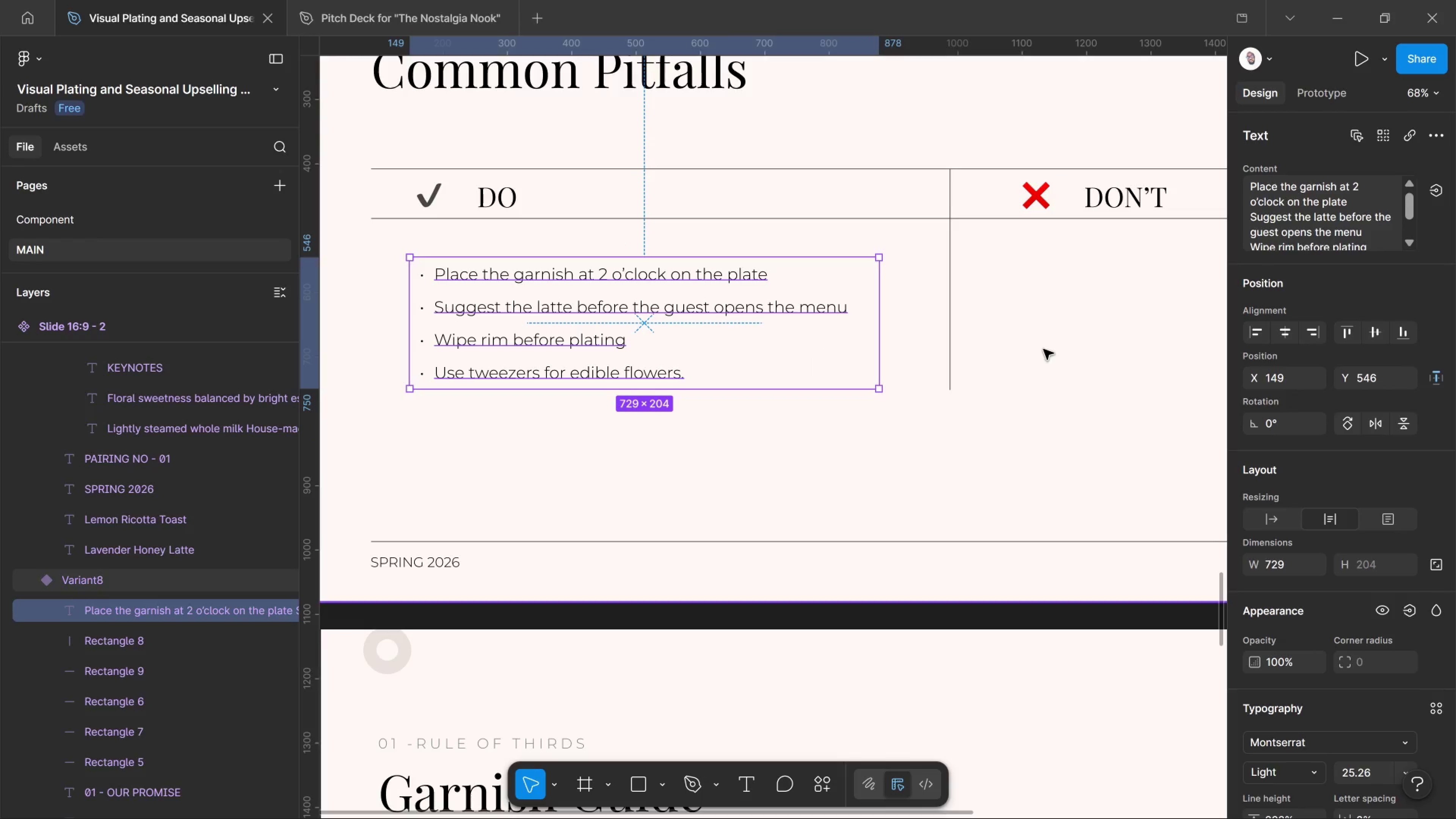 
hold_key(key=Space, duration=1.02)
 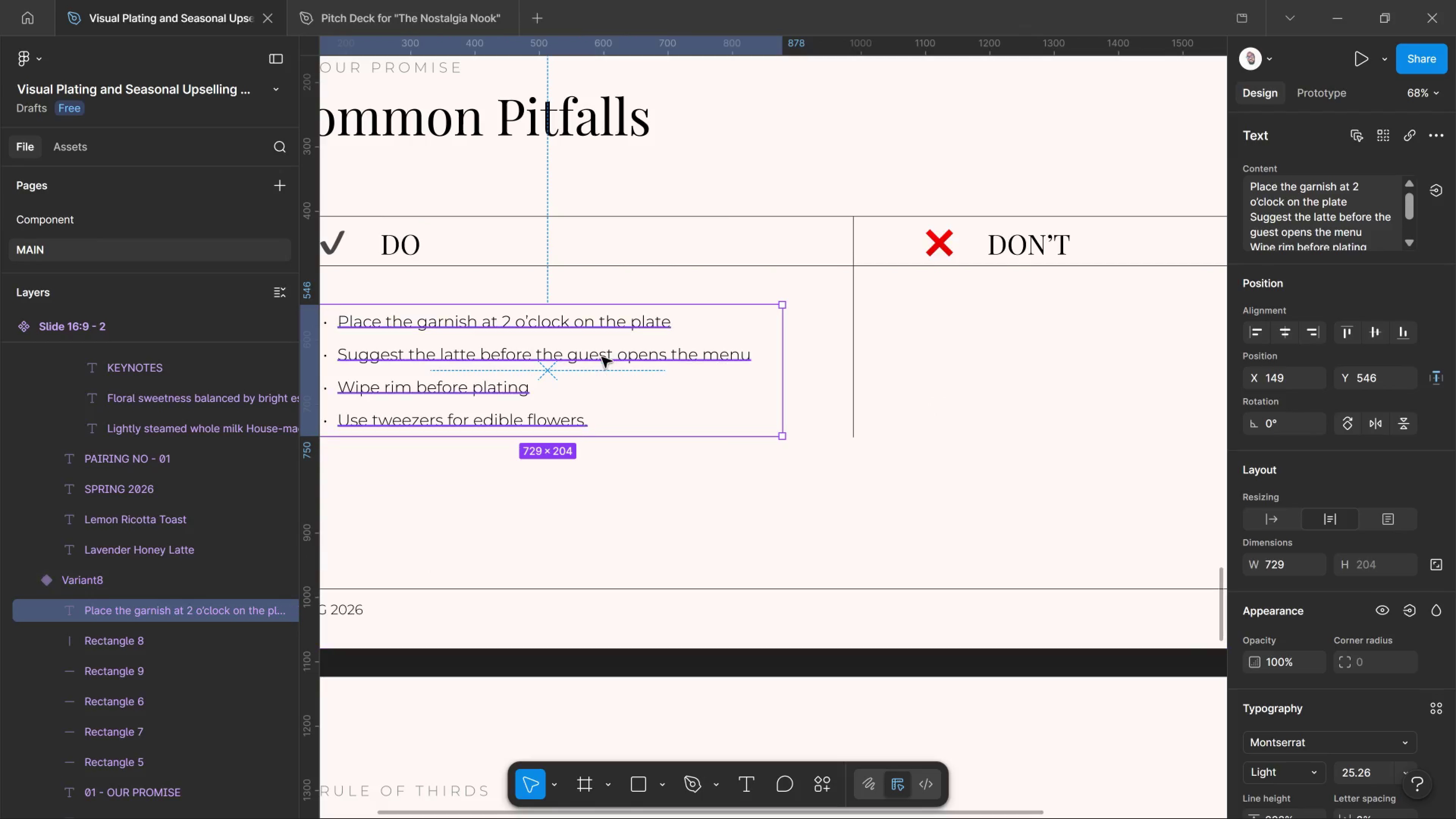 
left_click_drag(start_coordinate=[1032, 357], to_coordinate=[935, 403])
 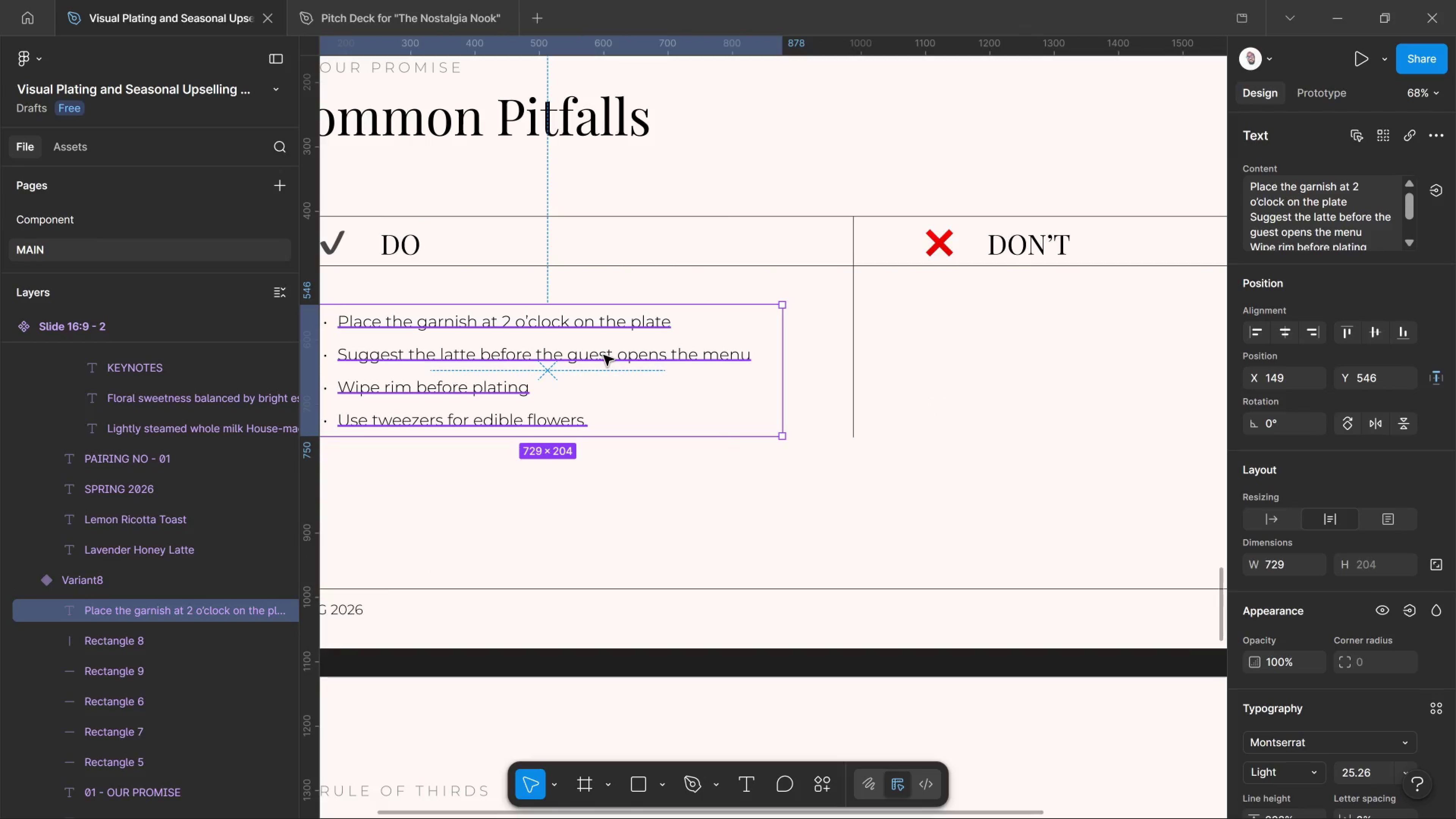 
hold_key(key=AltLeft, duration=2.52)
left_click_drag(start_coordinate=[604, 355], to_coordinate=[1179, 342])
 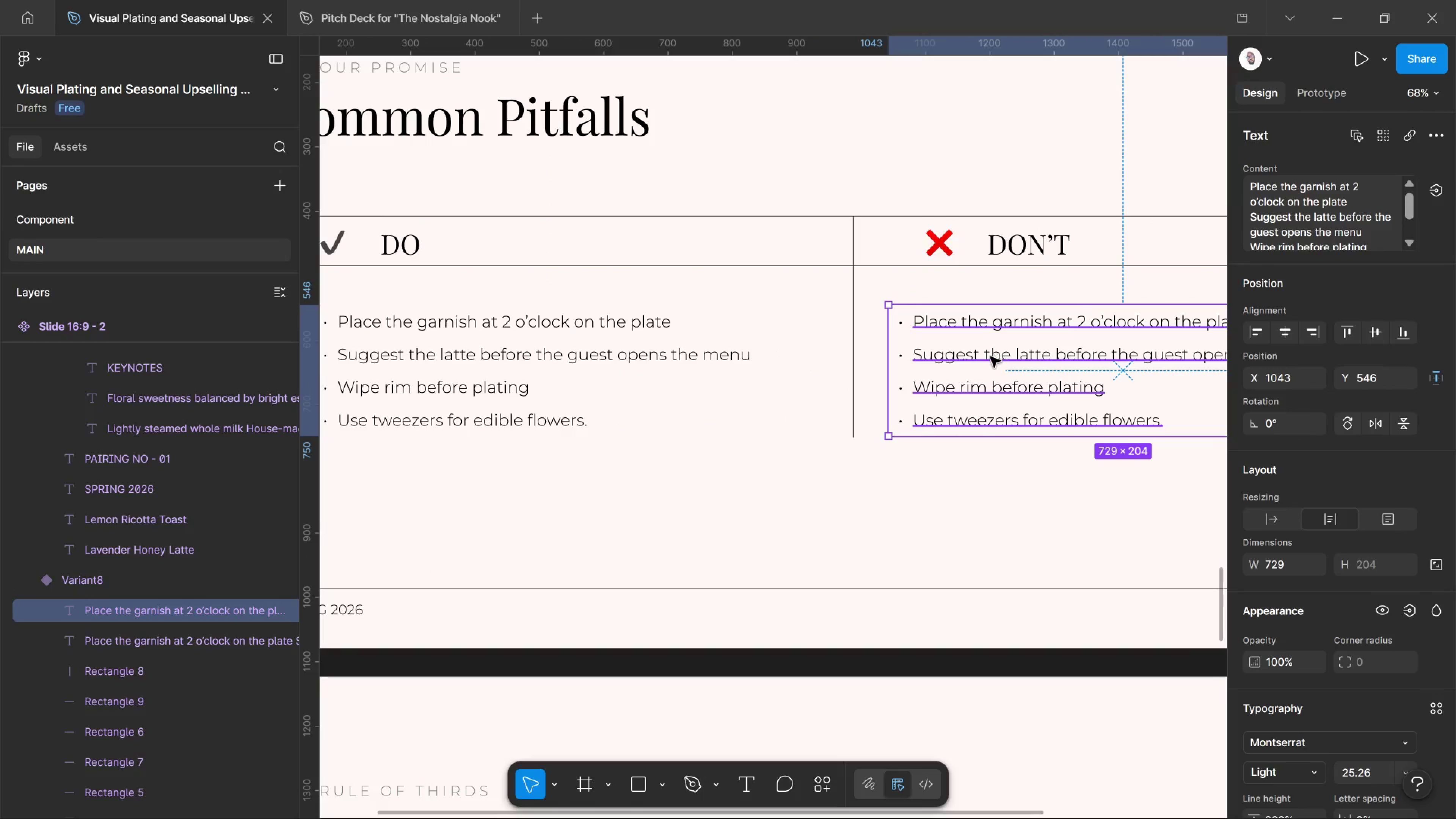 
hold_key(key=ShiftLeft, duration=2.66)
 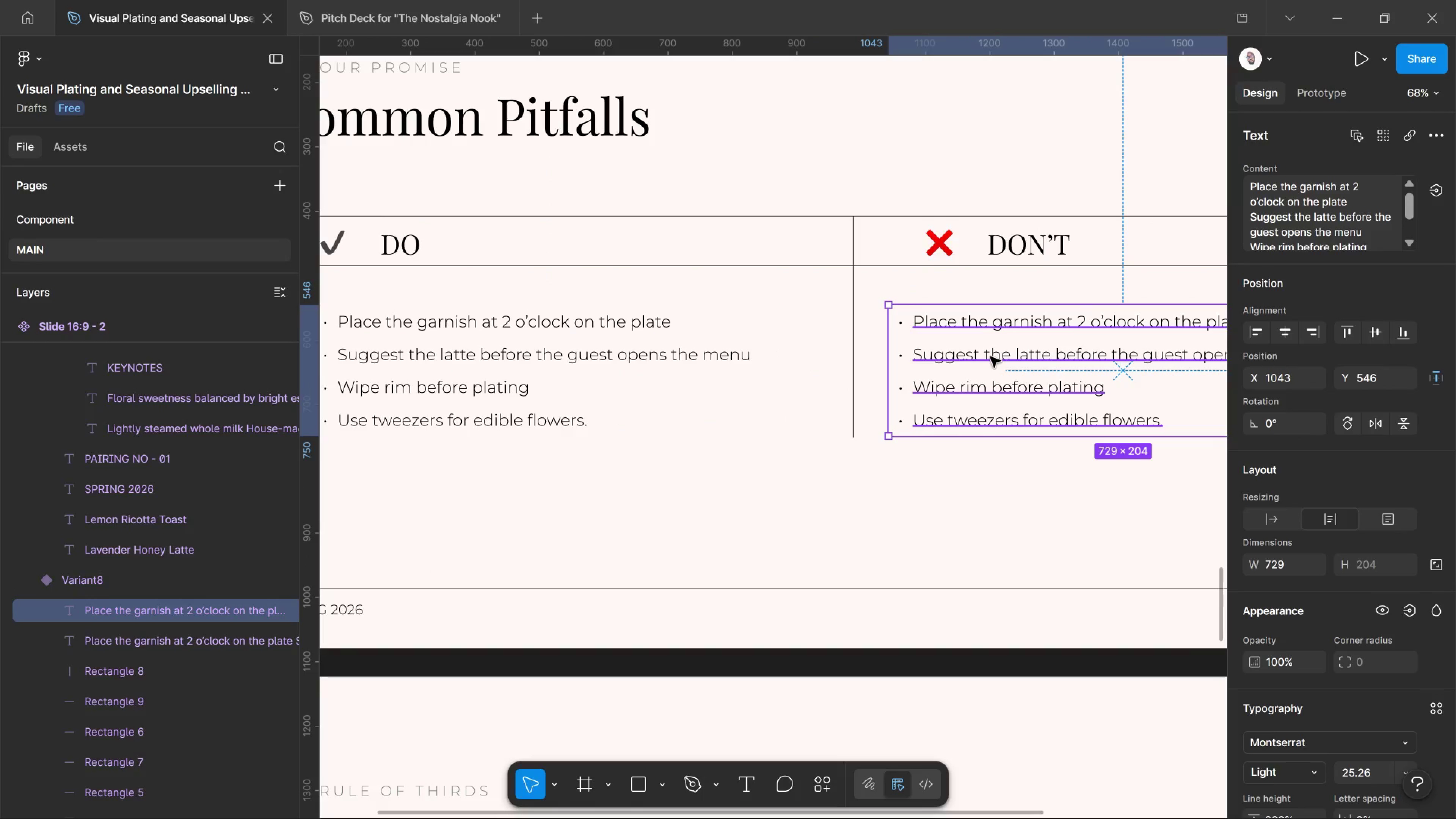 
left_click_drag(start_coordinate=[990, 357], to_coordinate=[1028, 350])
 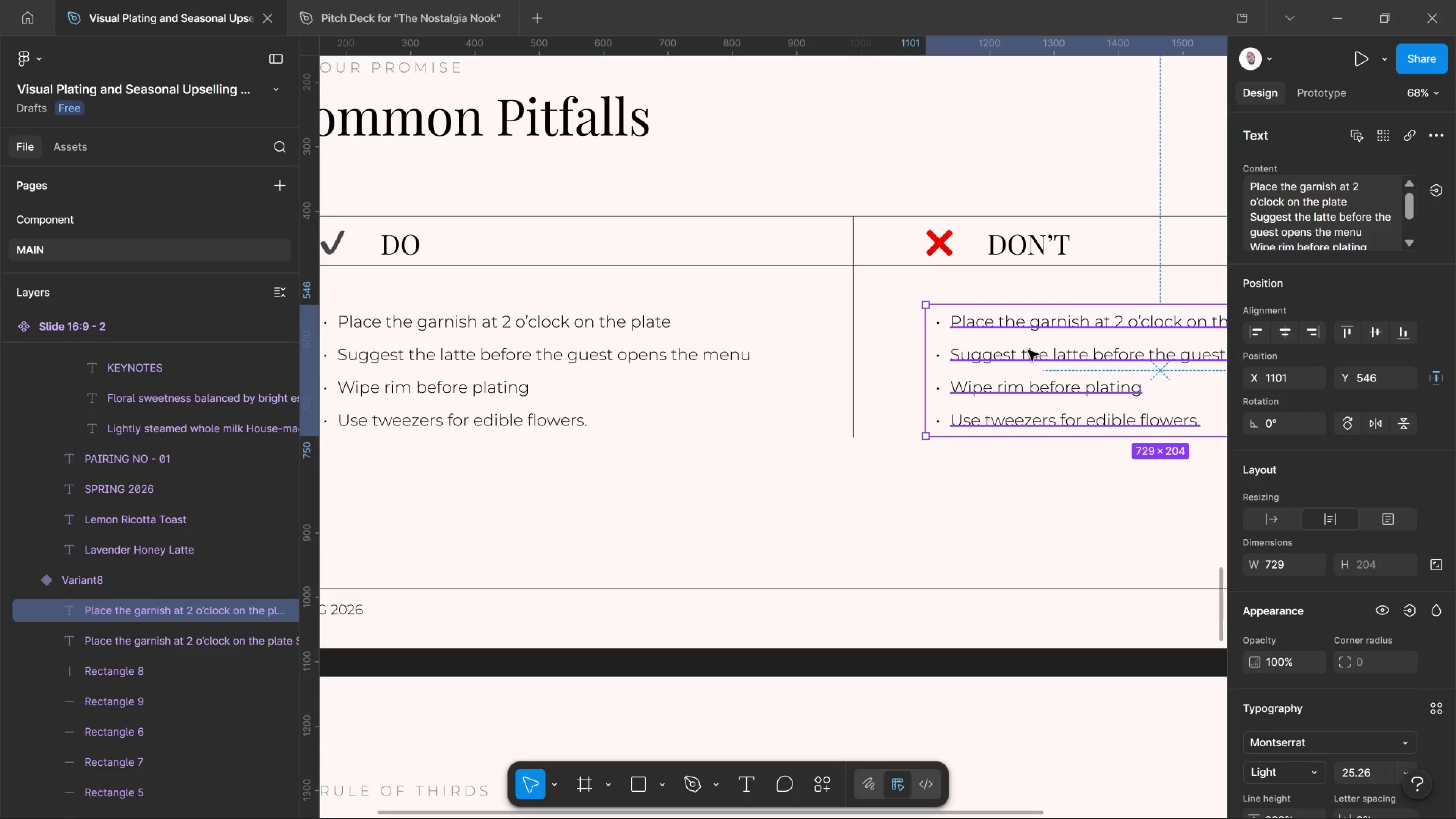 
hold_key(key=ShiftLeft, duration=1.8)
 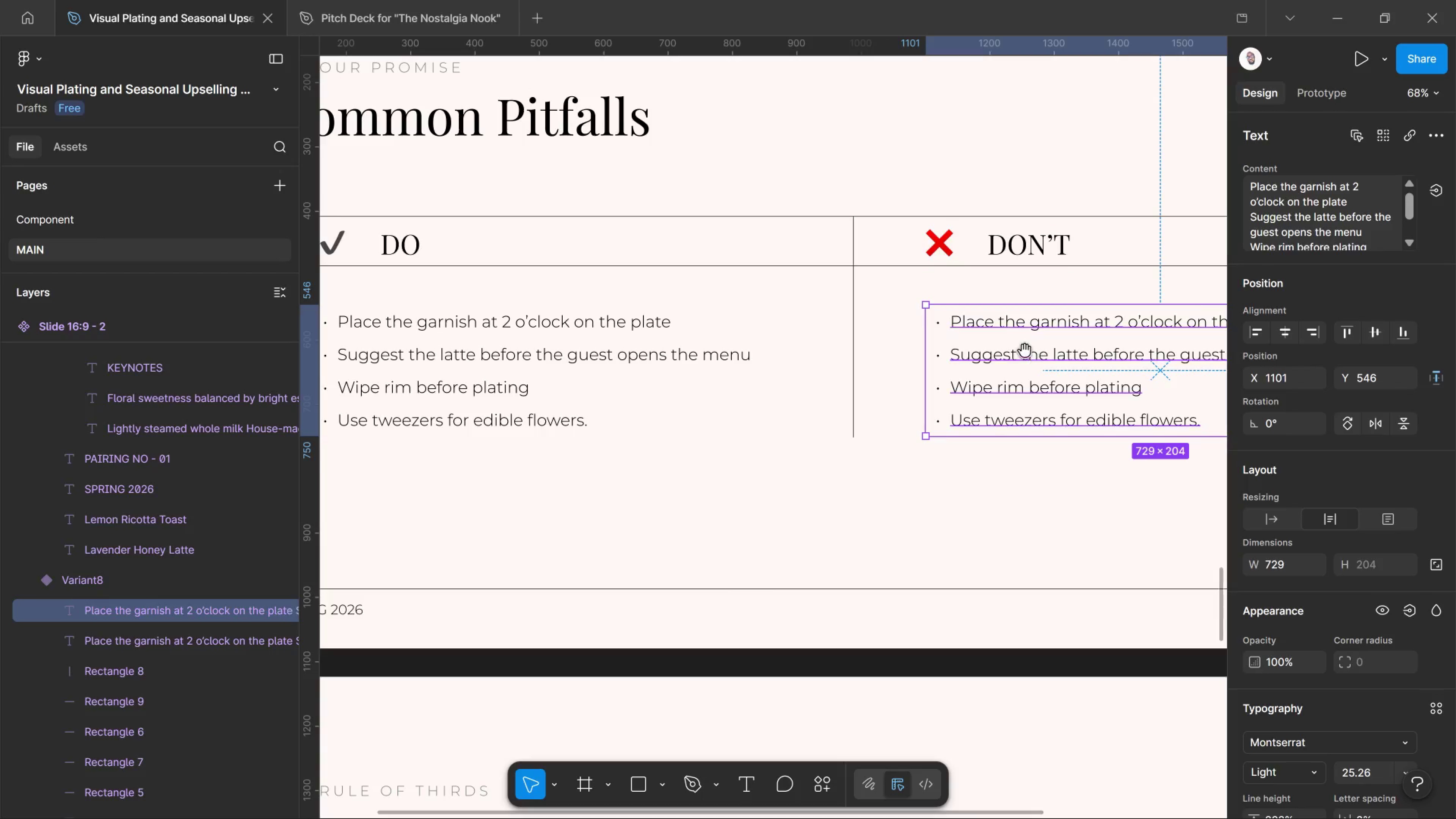 
hold_key(key=Space, duration=1.52)
 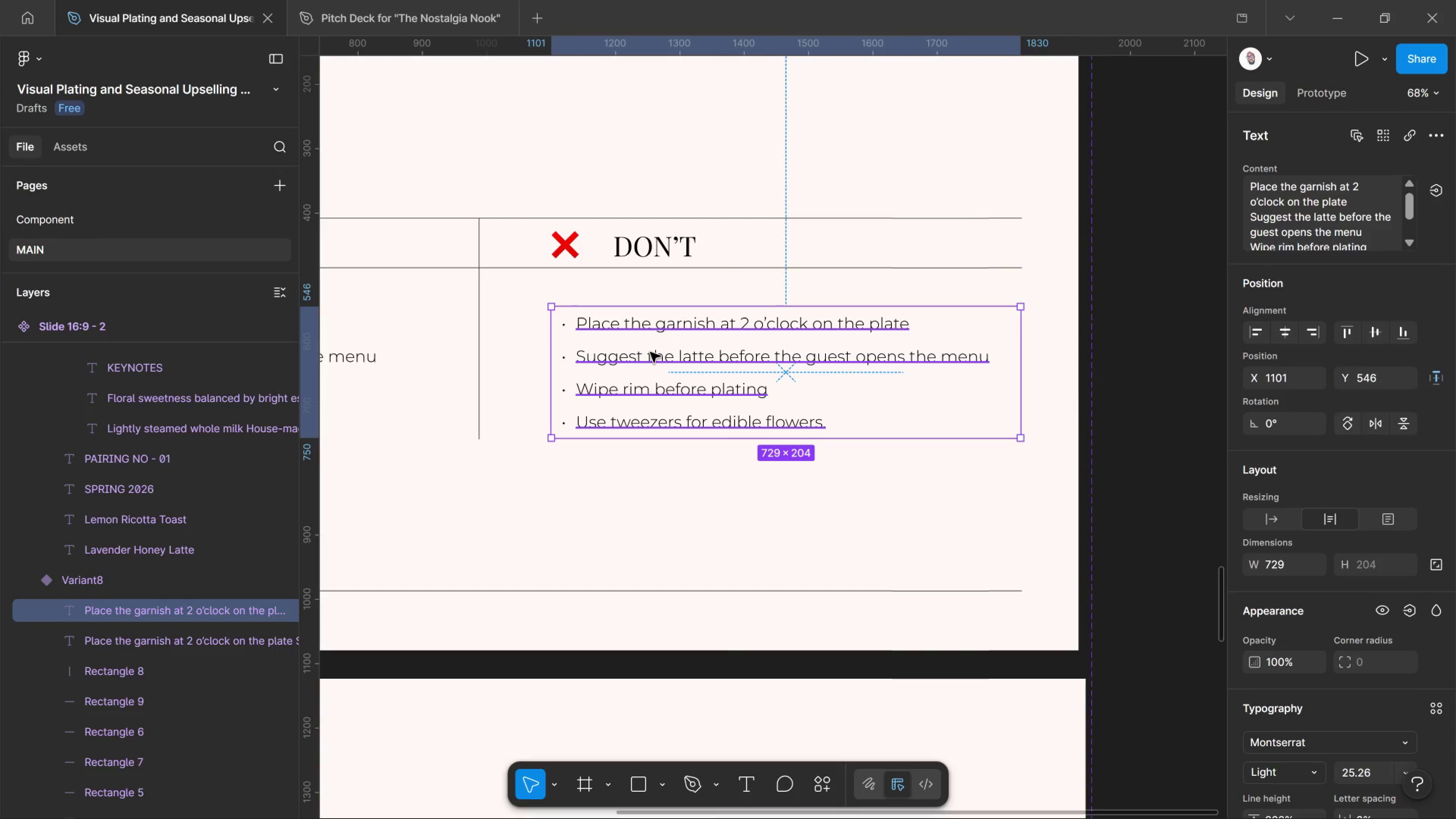 
left_click_drag(start_coordinate=[1025, 350], to_coordinate=[650, 352])
 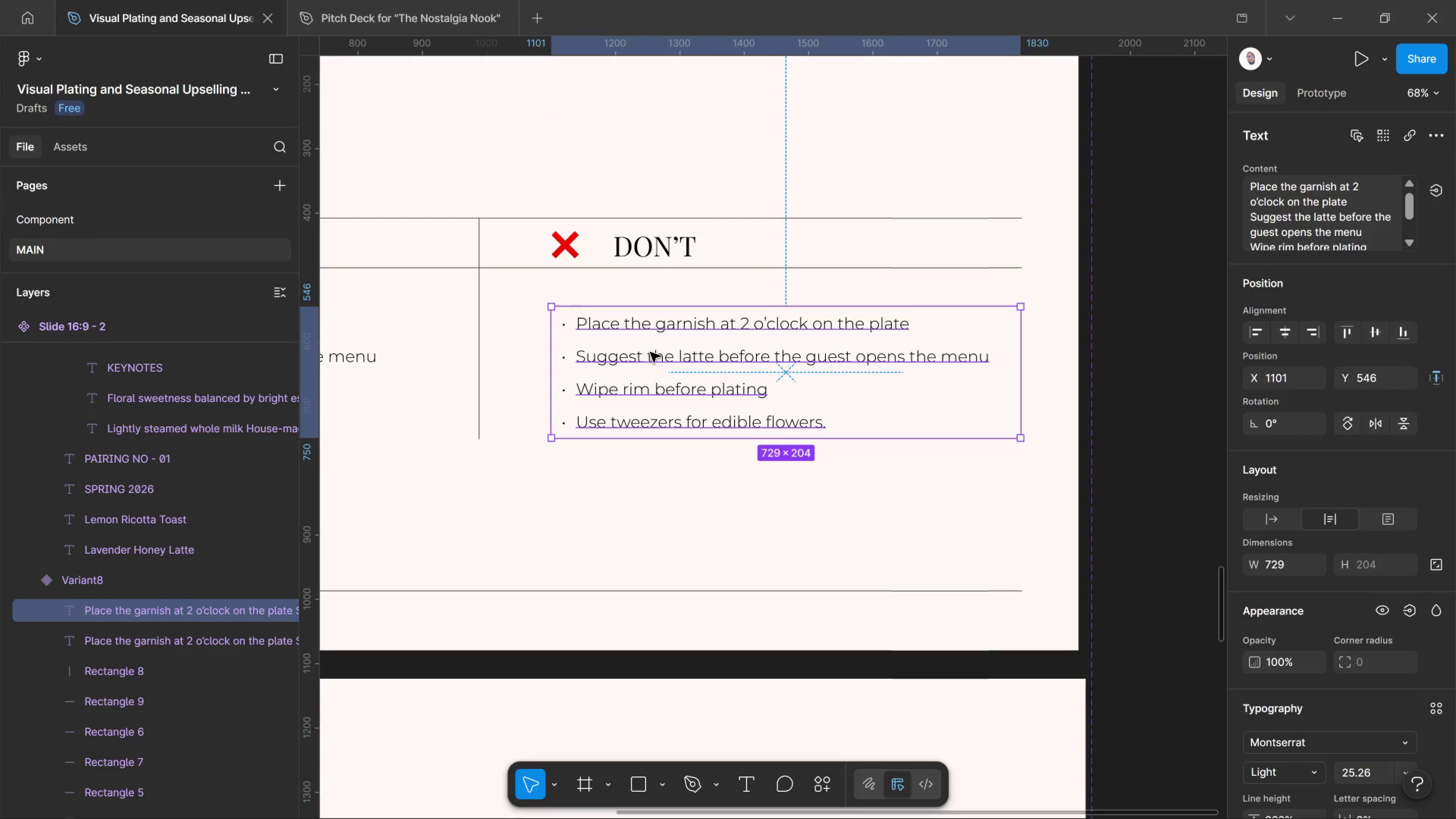 
key(Space)
 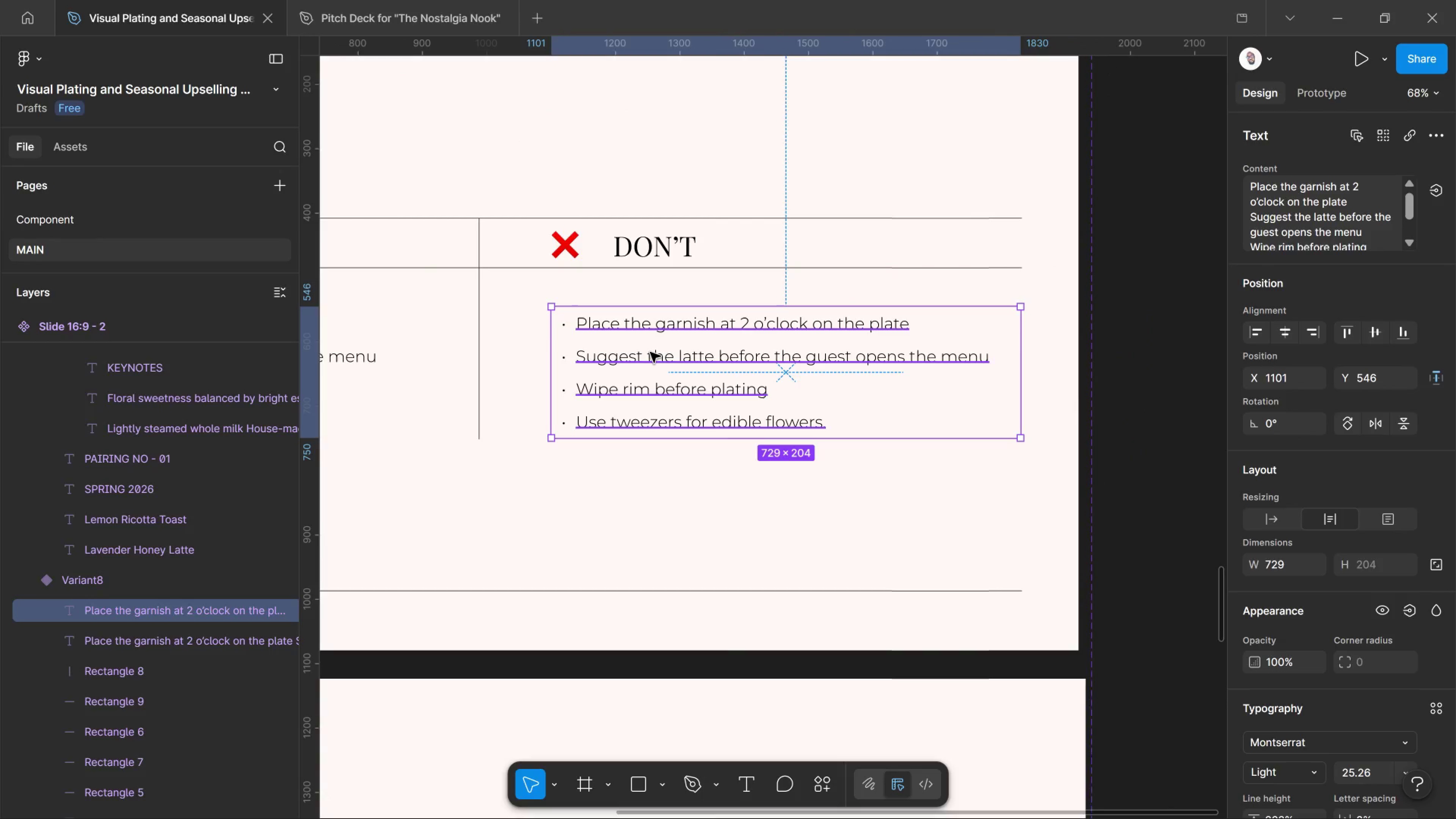 
key(Space)
 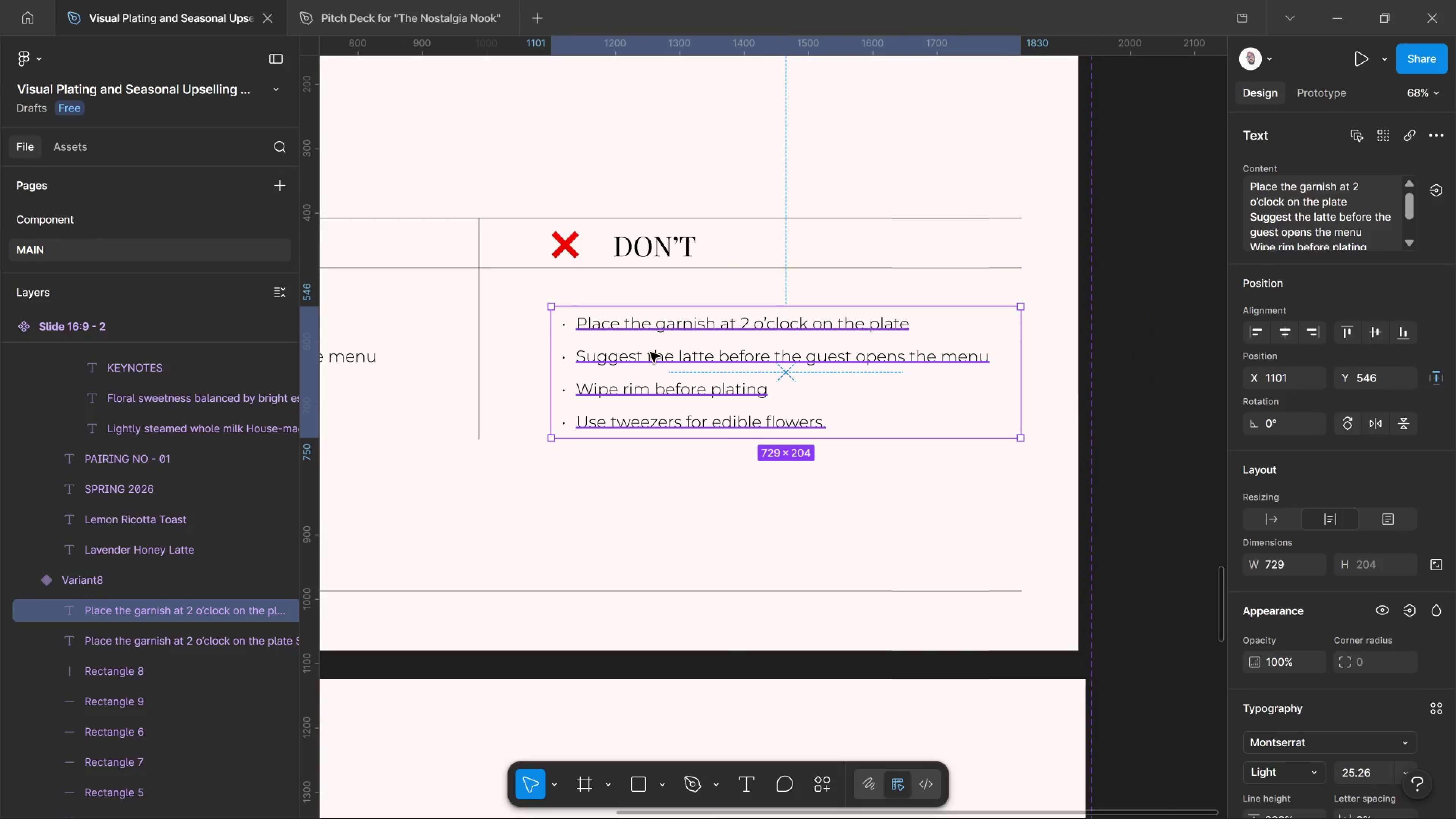 
double_click([650, 352])
 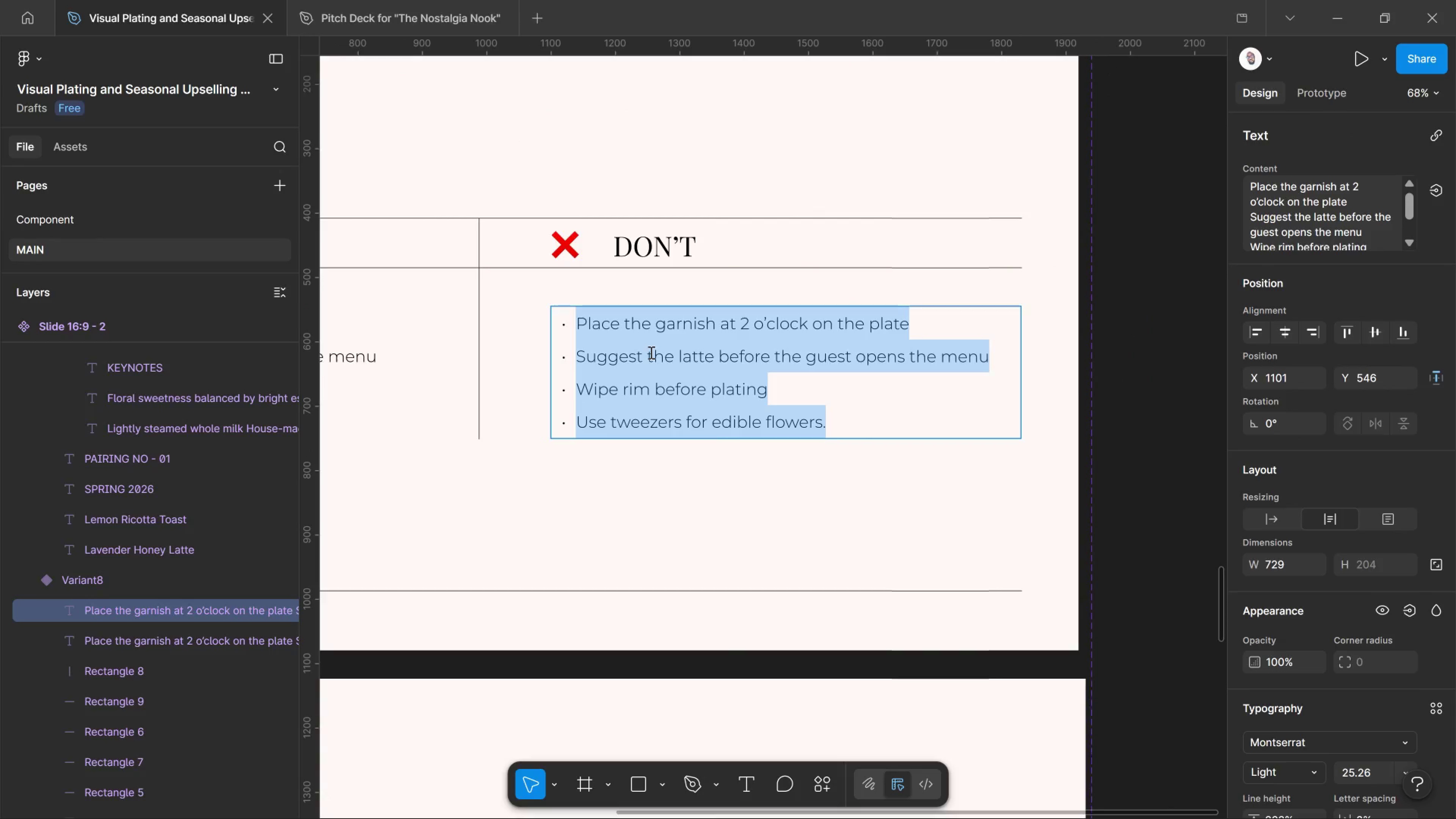 
wait(6.61)
 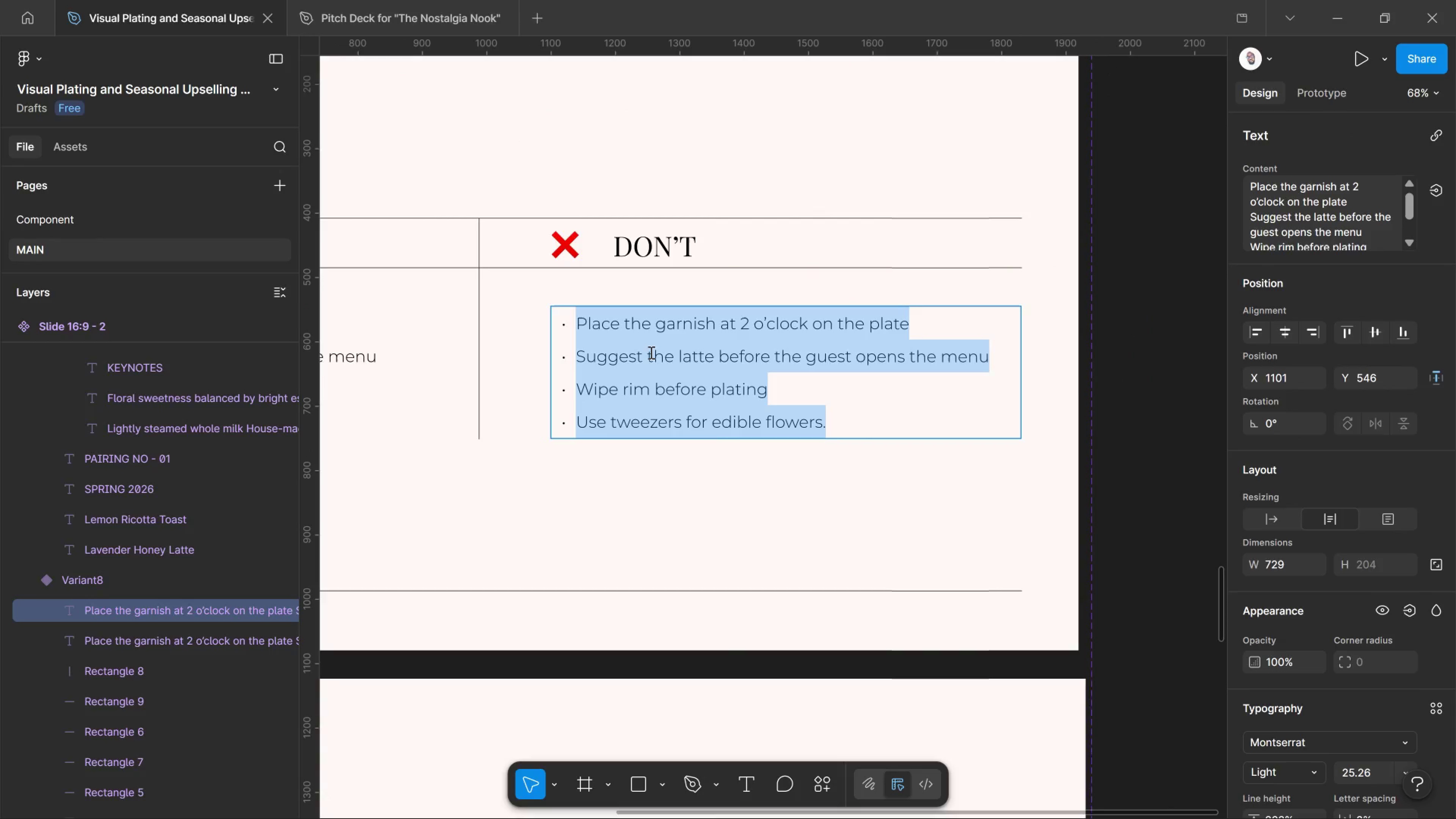 
type(Center the garnish on top of the protein)
 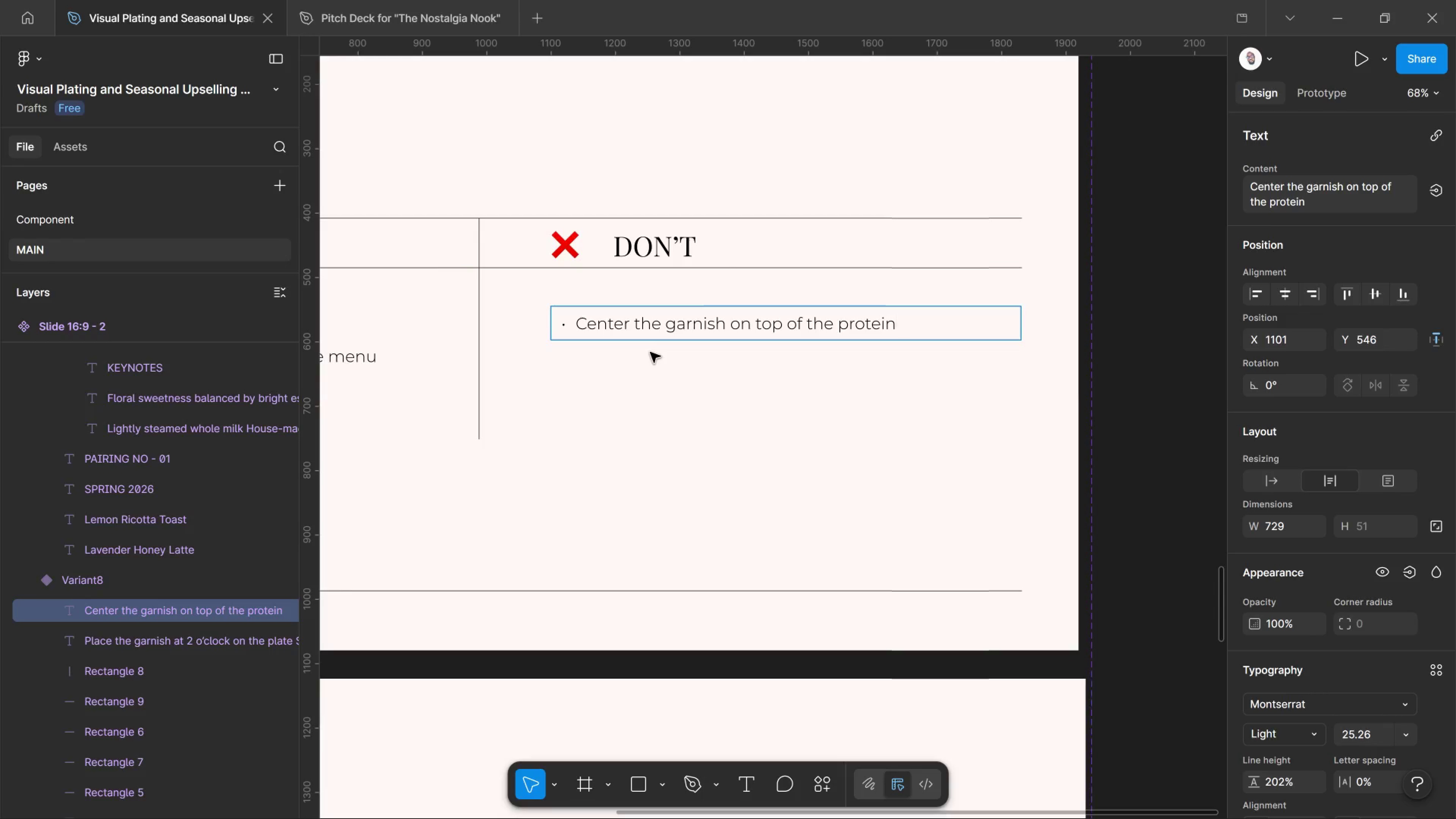 
key(Enter)
 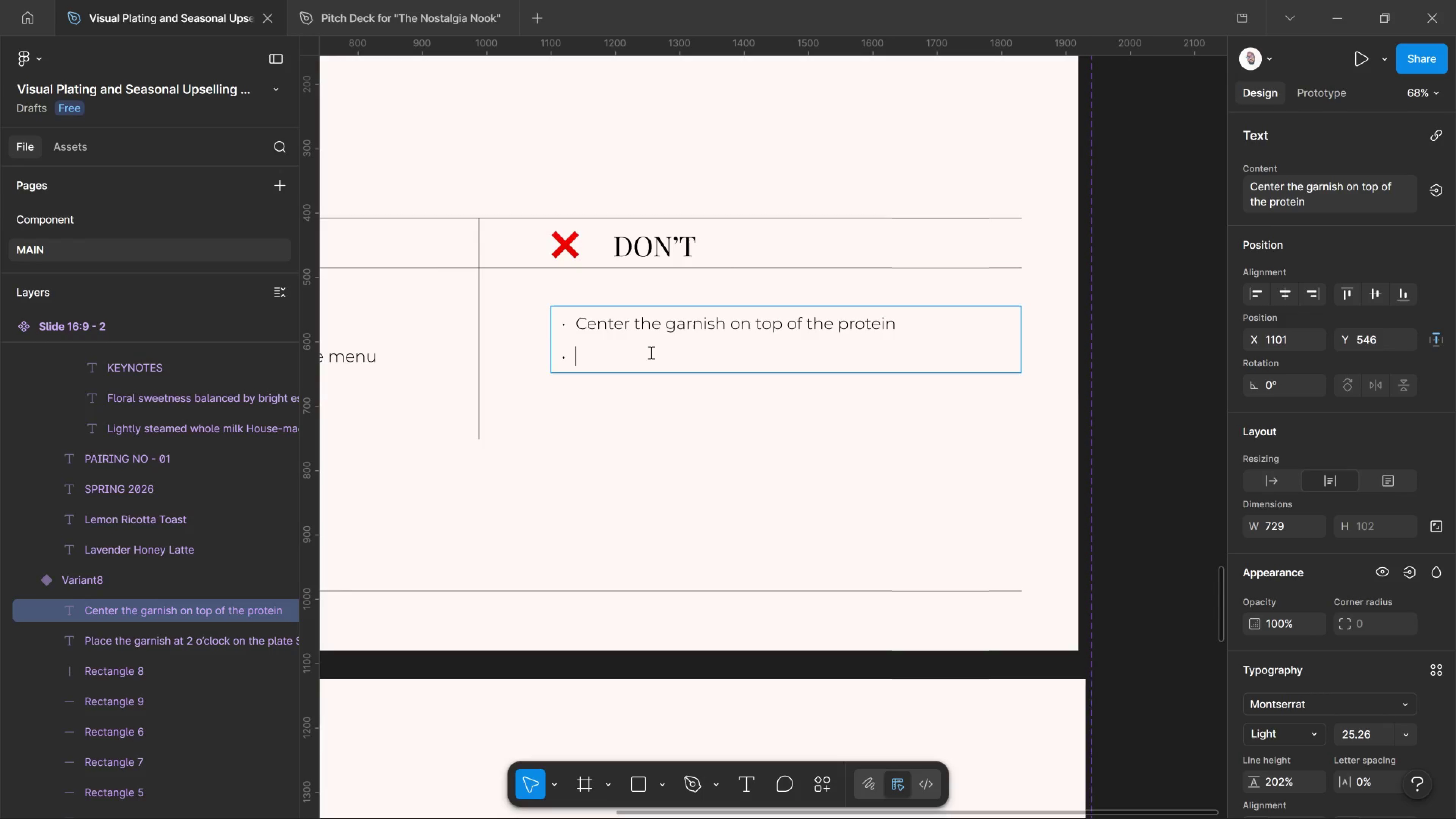 
type(Reciet)
key(Backspace)
key(Backspace)
type(te the full pairing list as a script)
 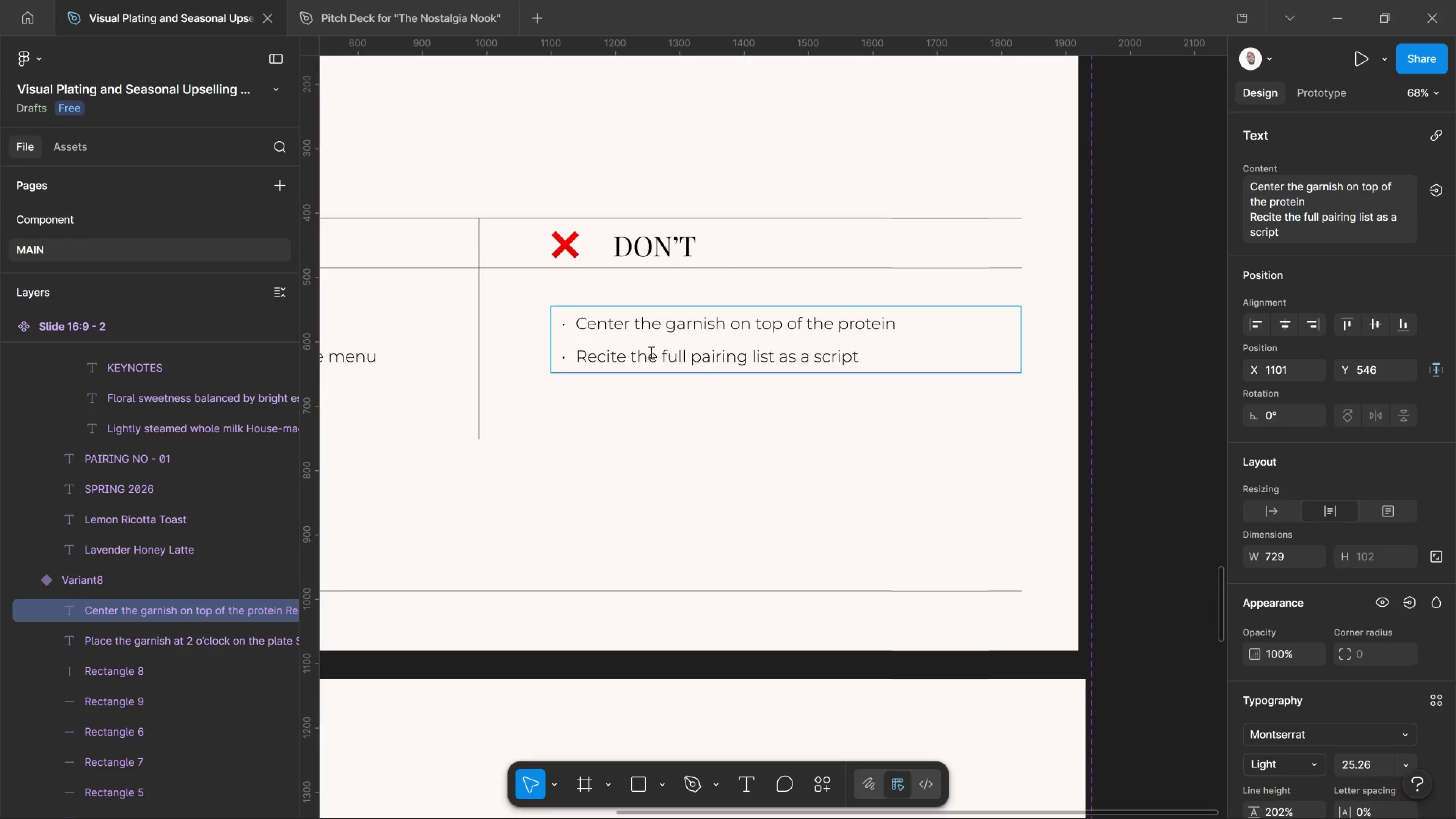 
key(Enter)
 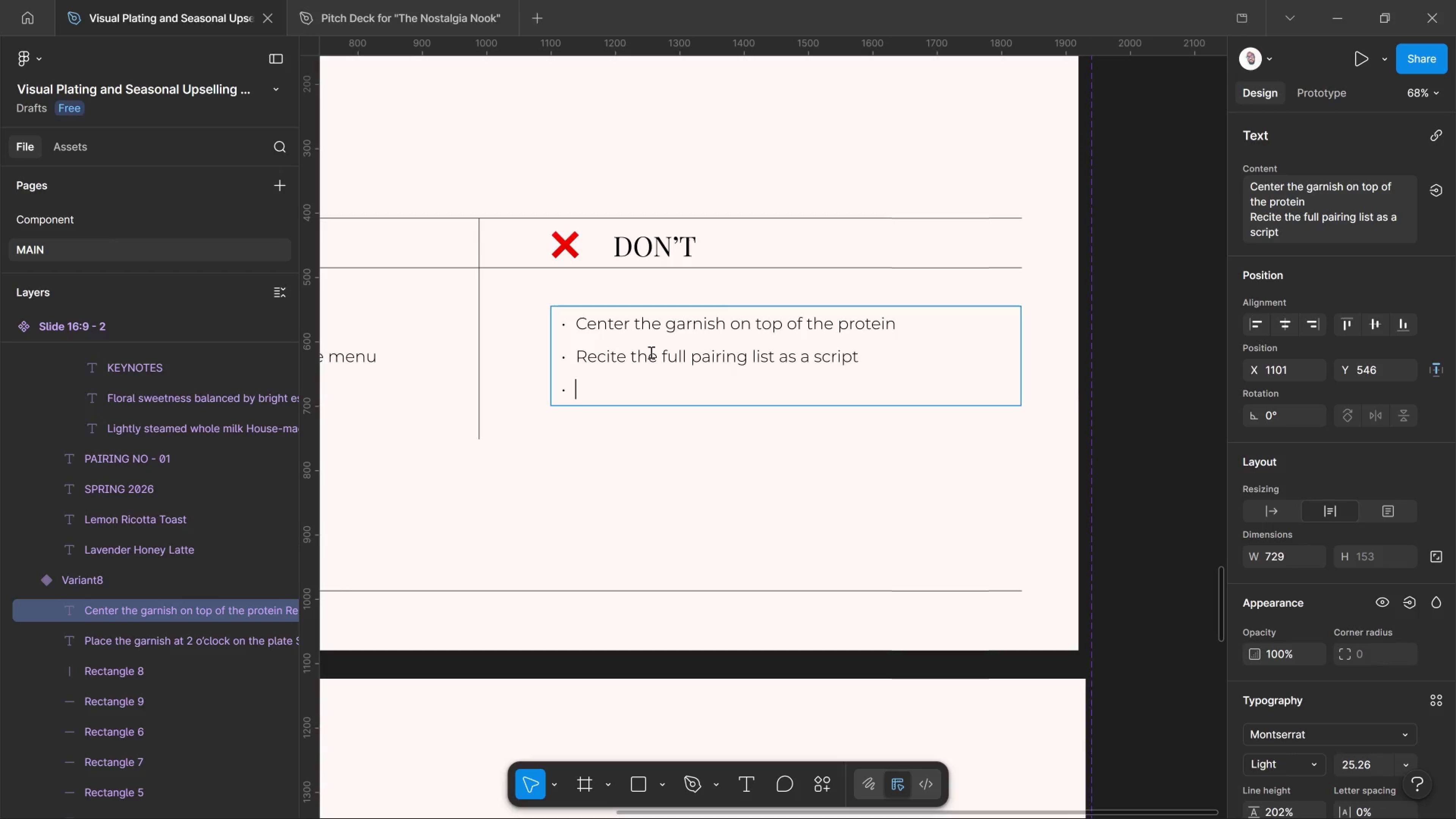 
type(Stack toppings hih)
key(Backspace)
type(gher than the rim.)
 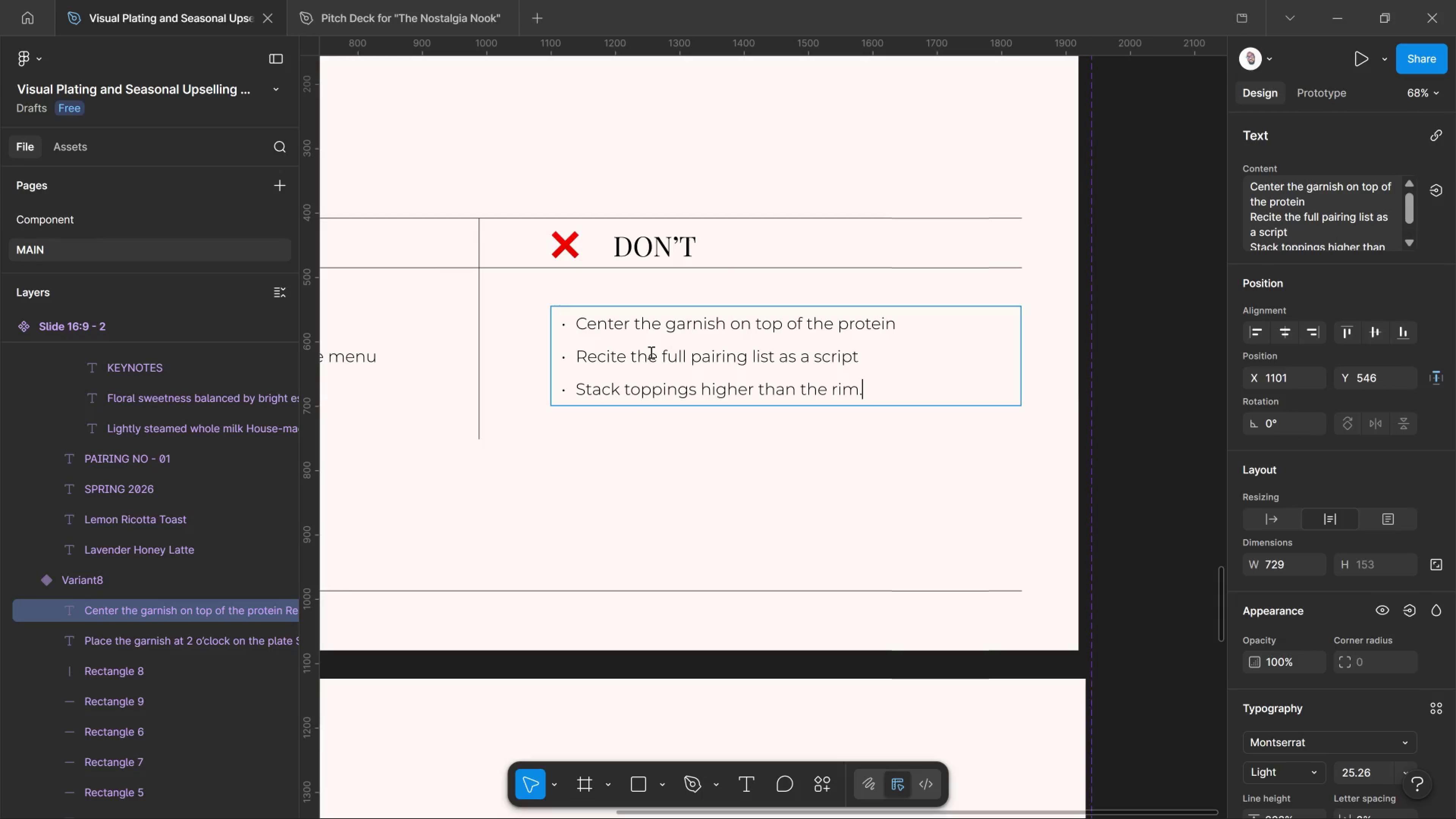 
key(Enter)
 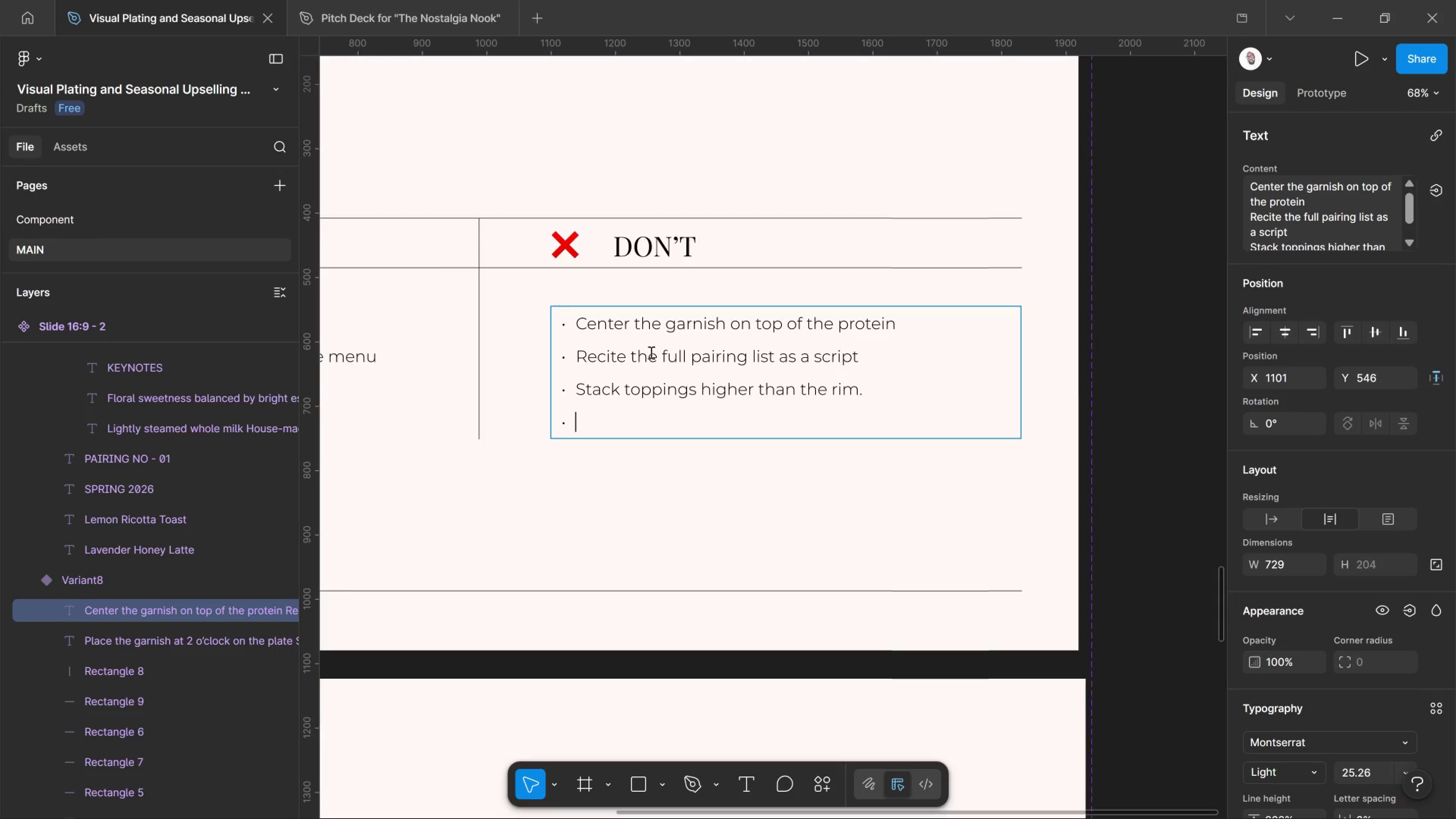 
type(Touch petal )
key(Backspace)
type(s with bare fingers.)
 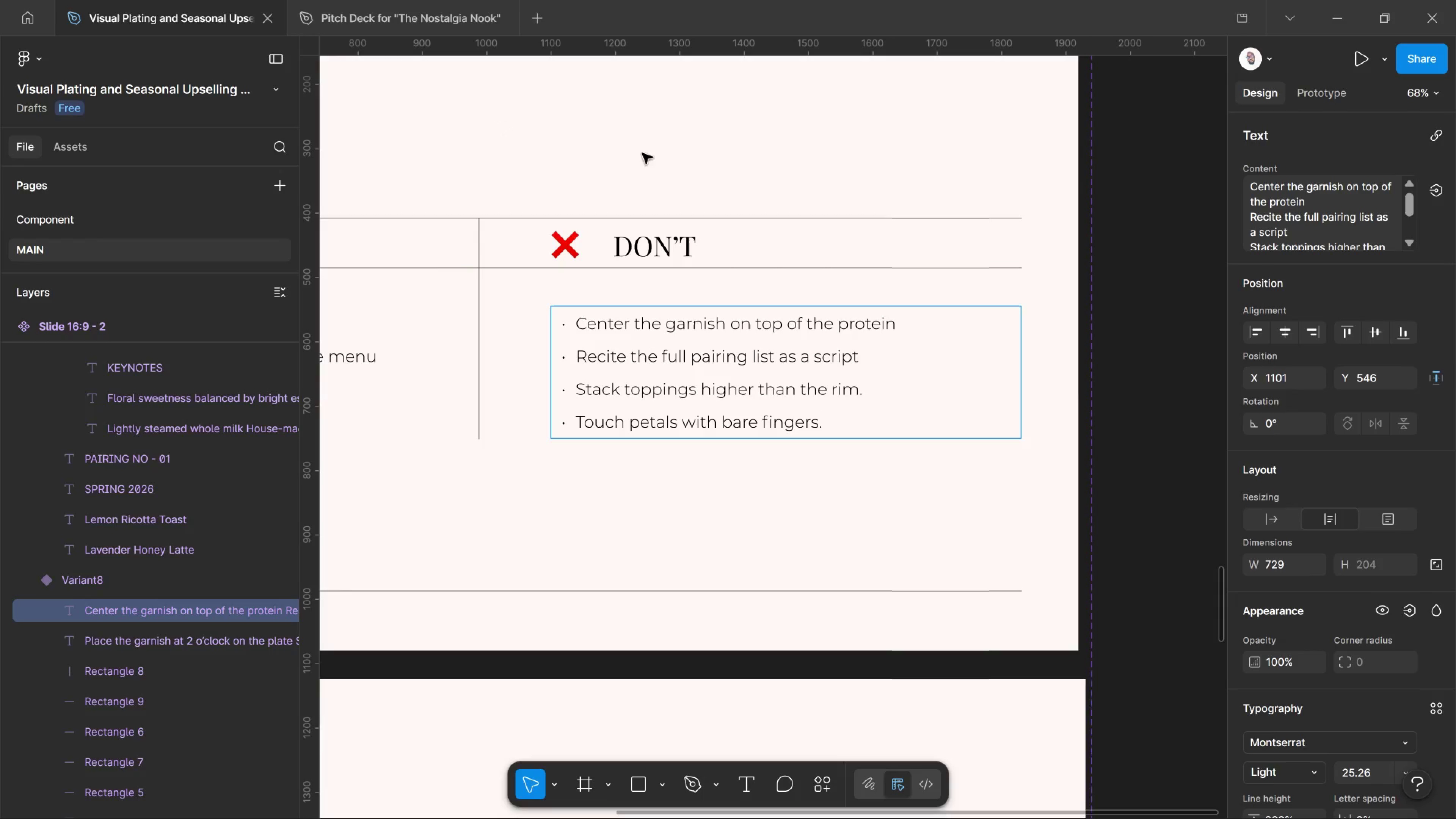 
left_click([879, 355])
 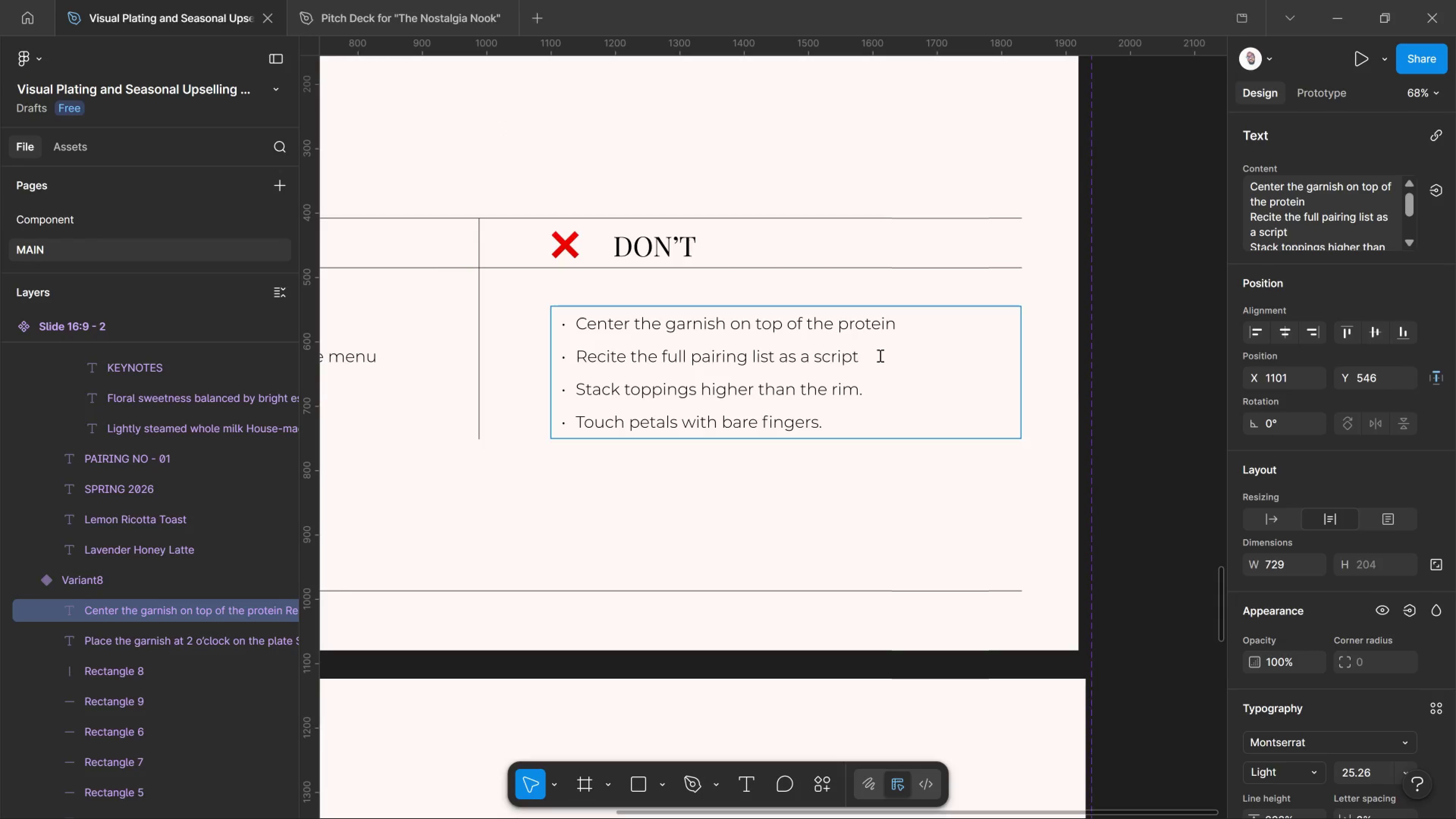 
key(Period)
 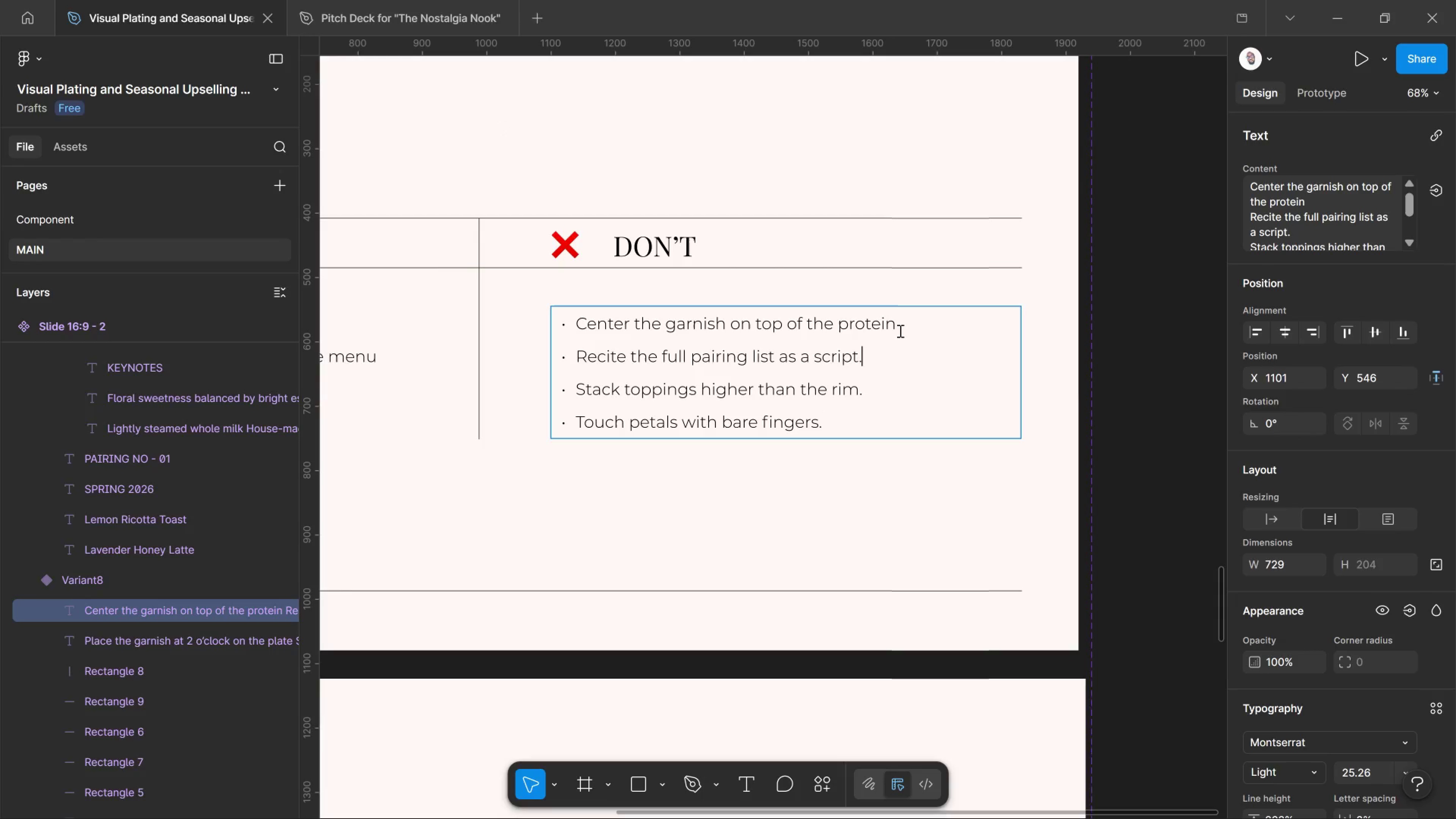 
left_click([899, 331])
 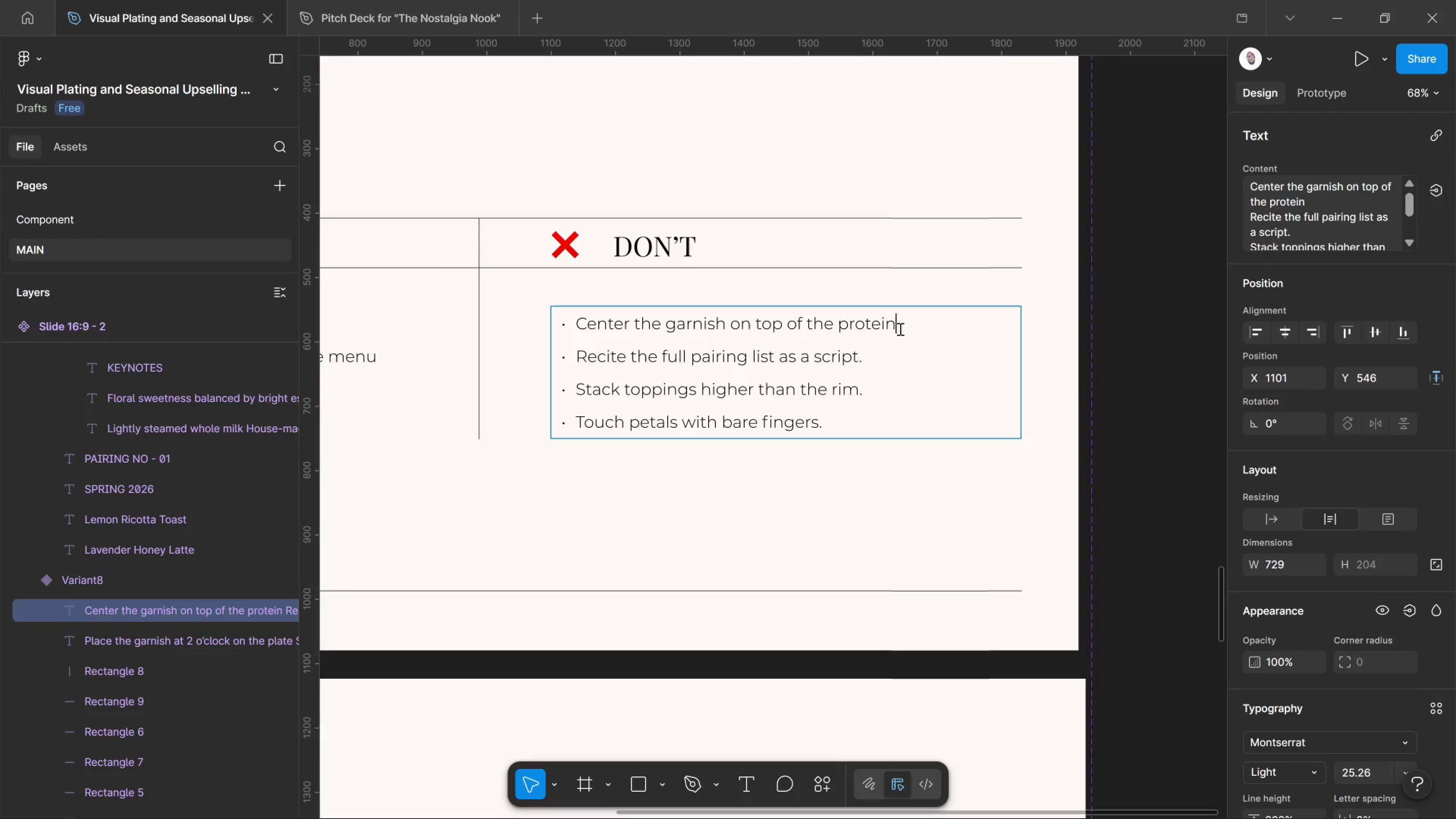 
key(Period)
 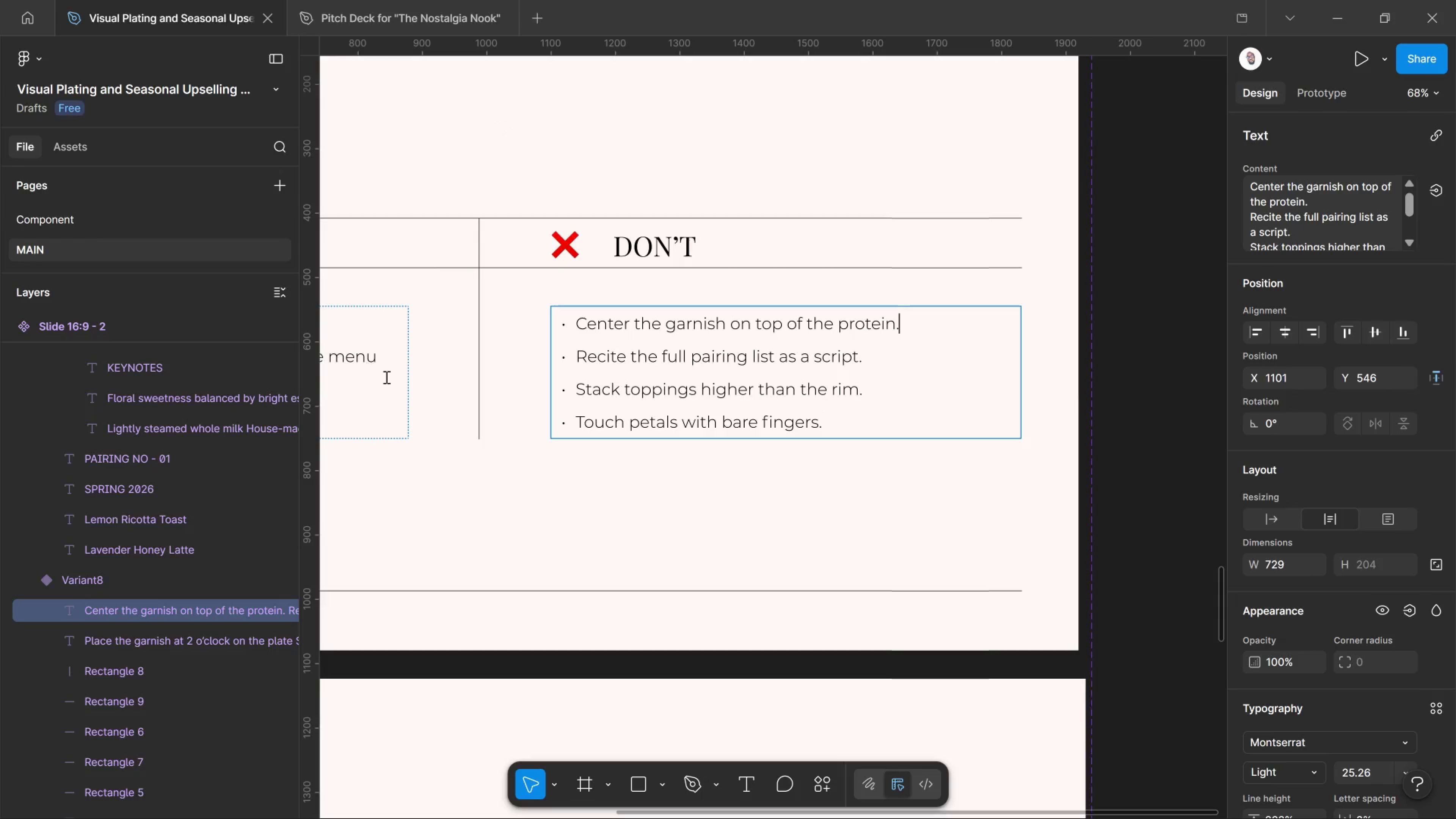 
left_click([425, 463])
 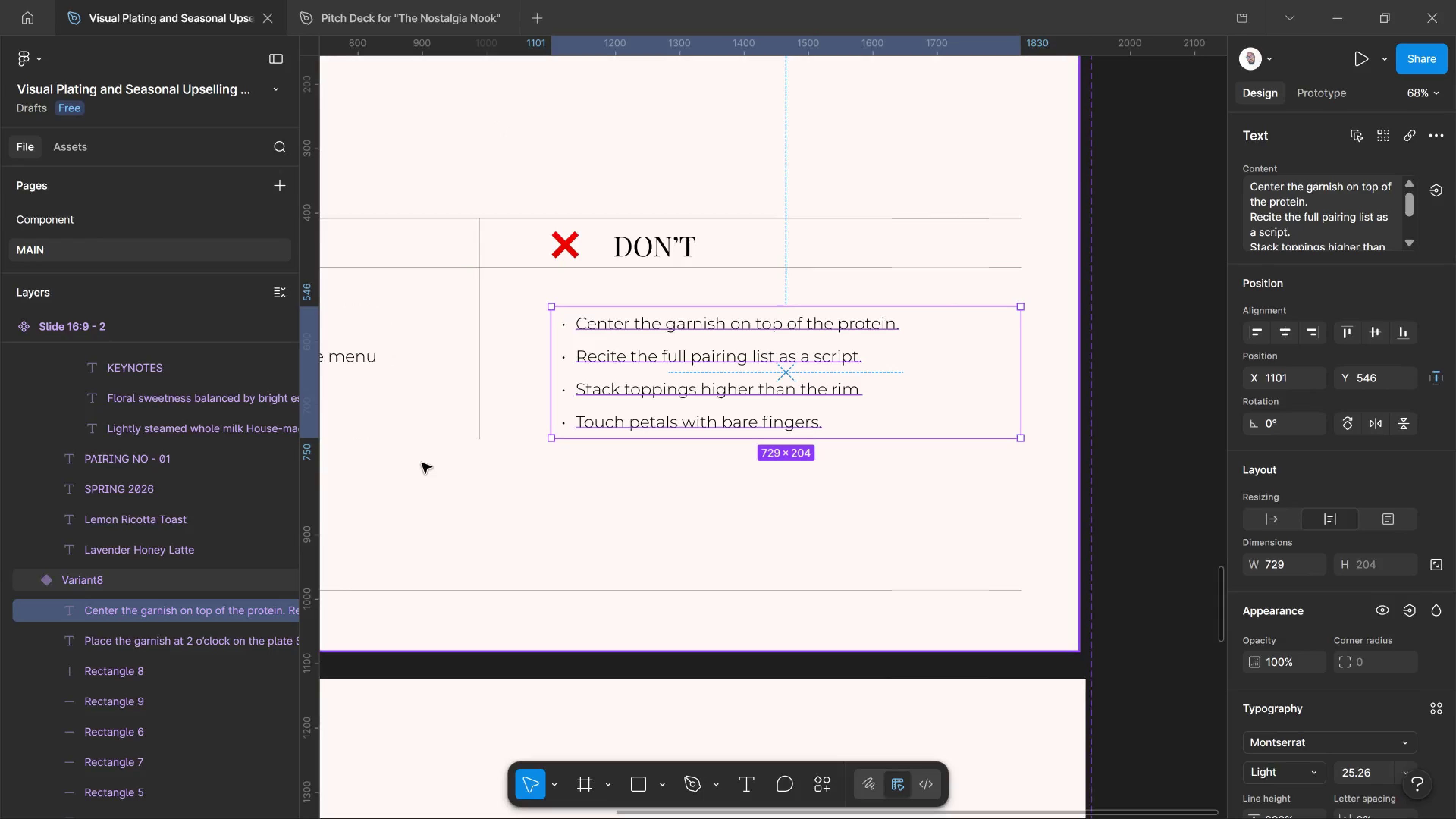 
hold_key(key=Space, duration=1.31)
 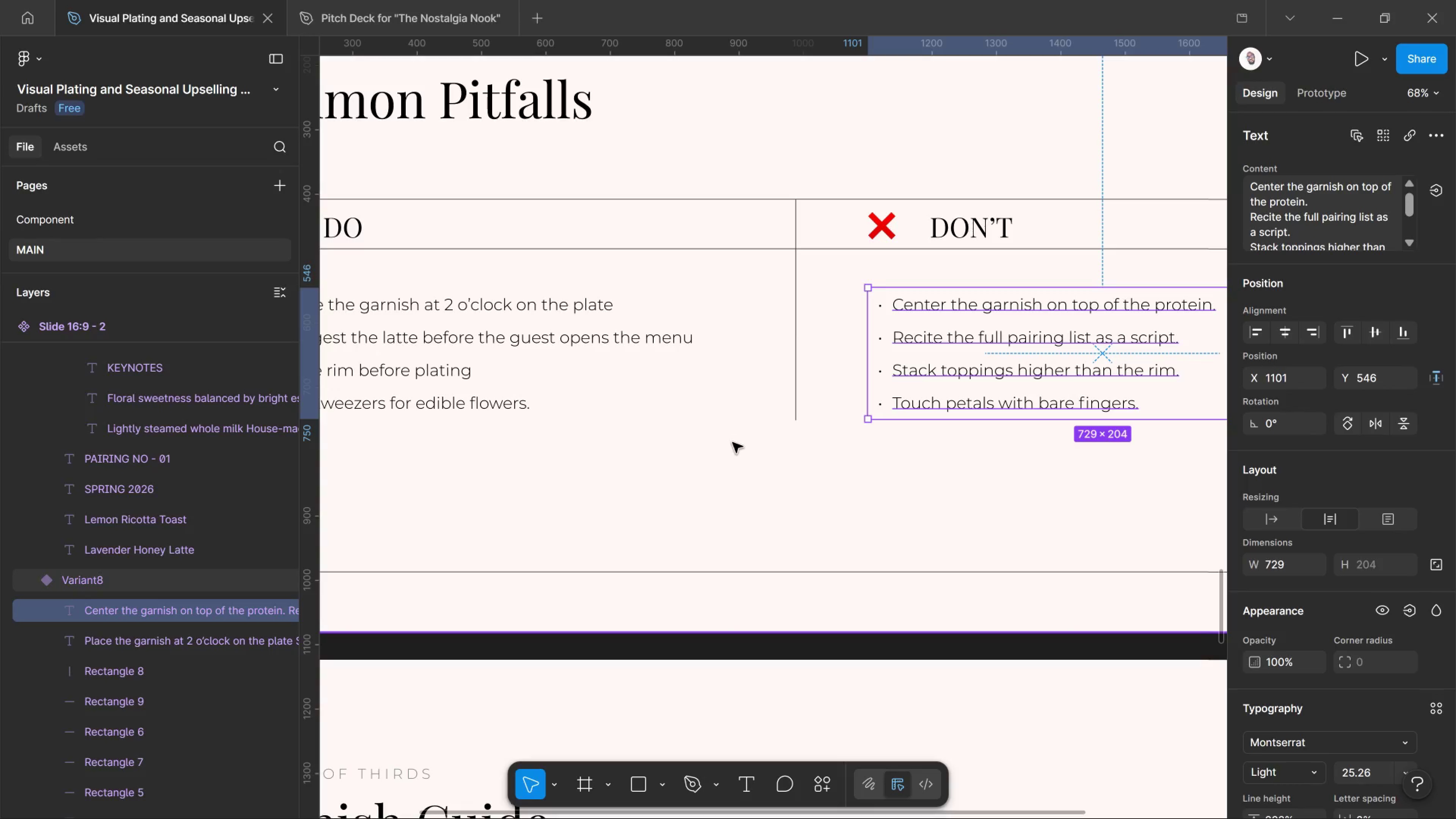 
left_click_drag(start_coordinate=[418, 461], to_coordinate=[734, 442])
 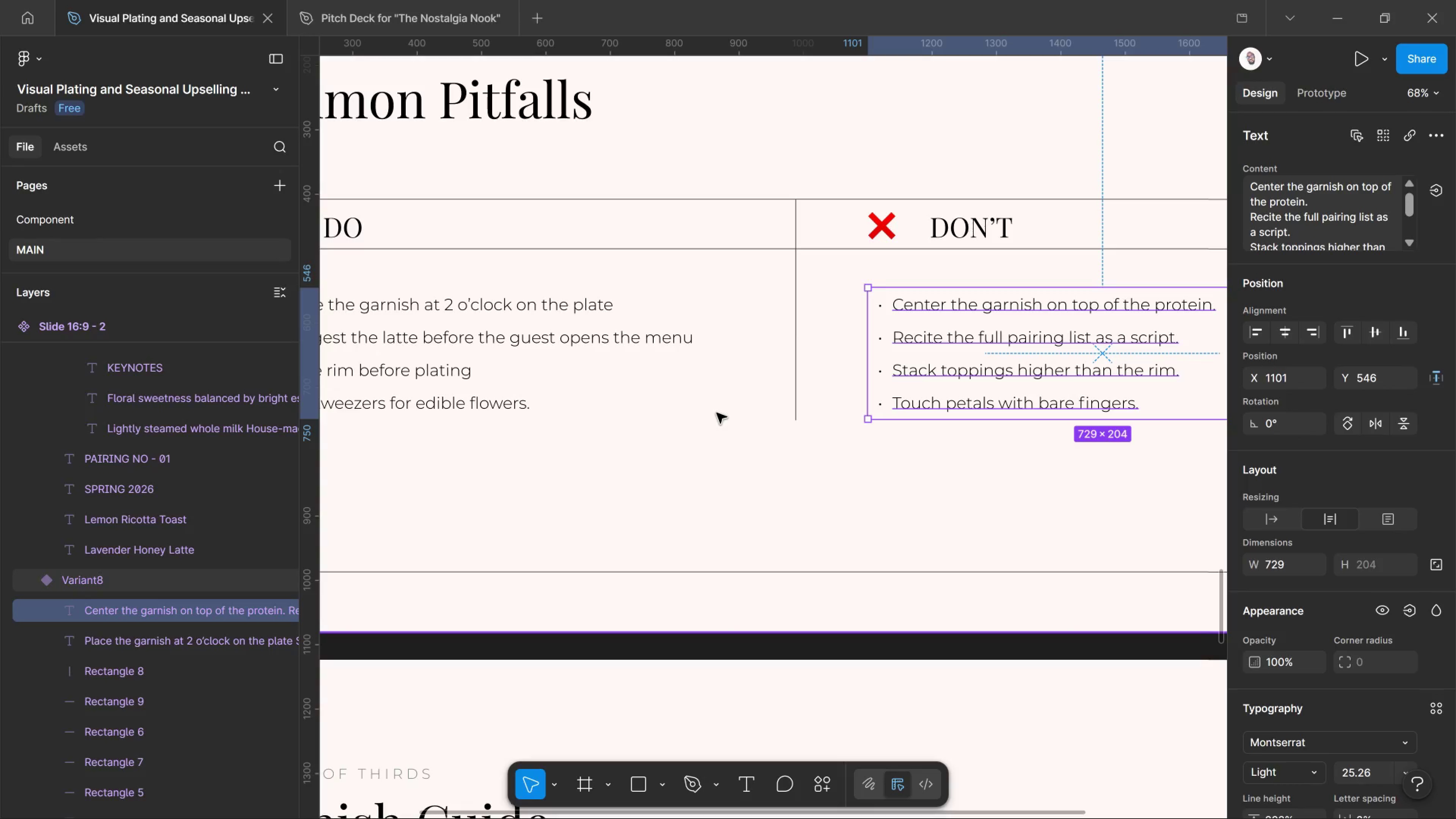 
left_click([683, 350])
 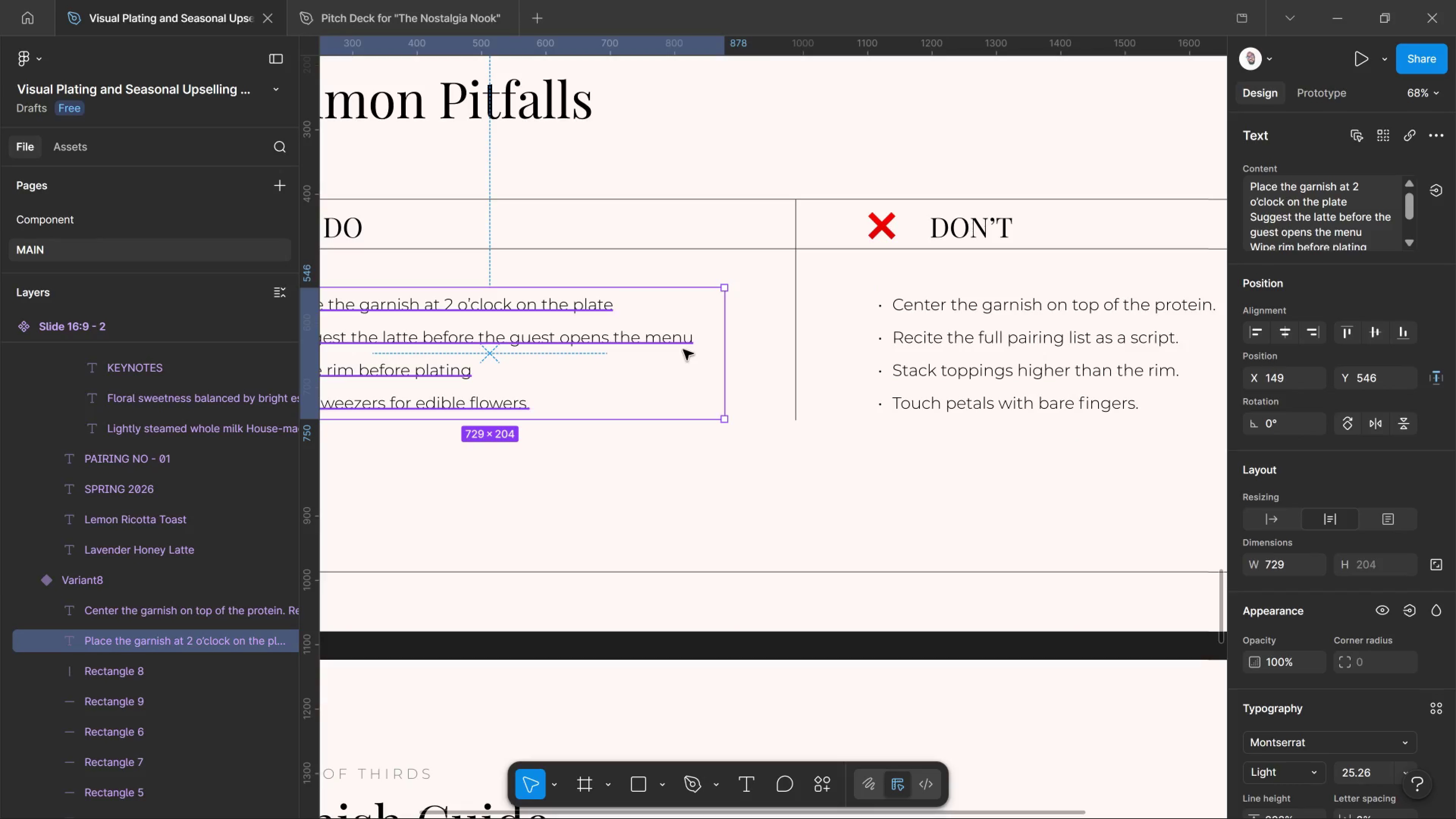 
left_click([683, 350])
 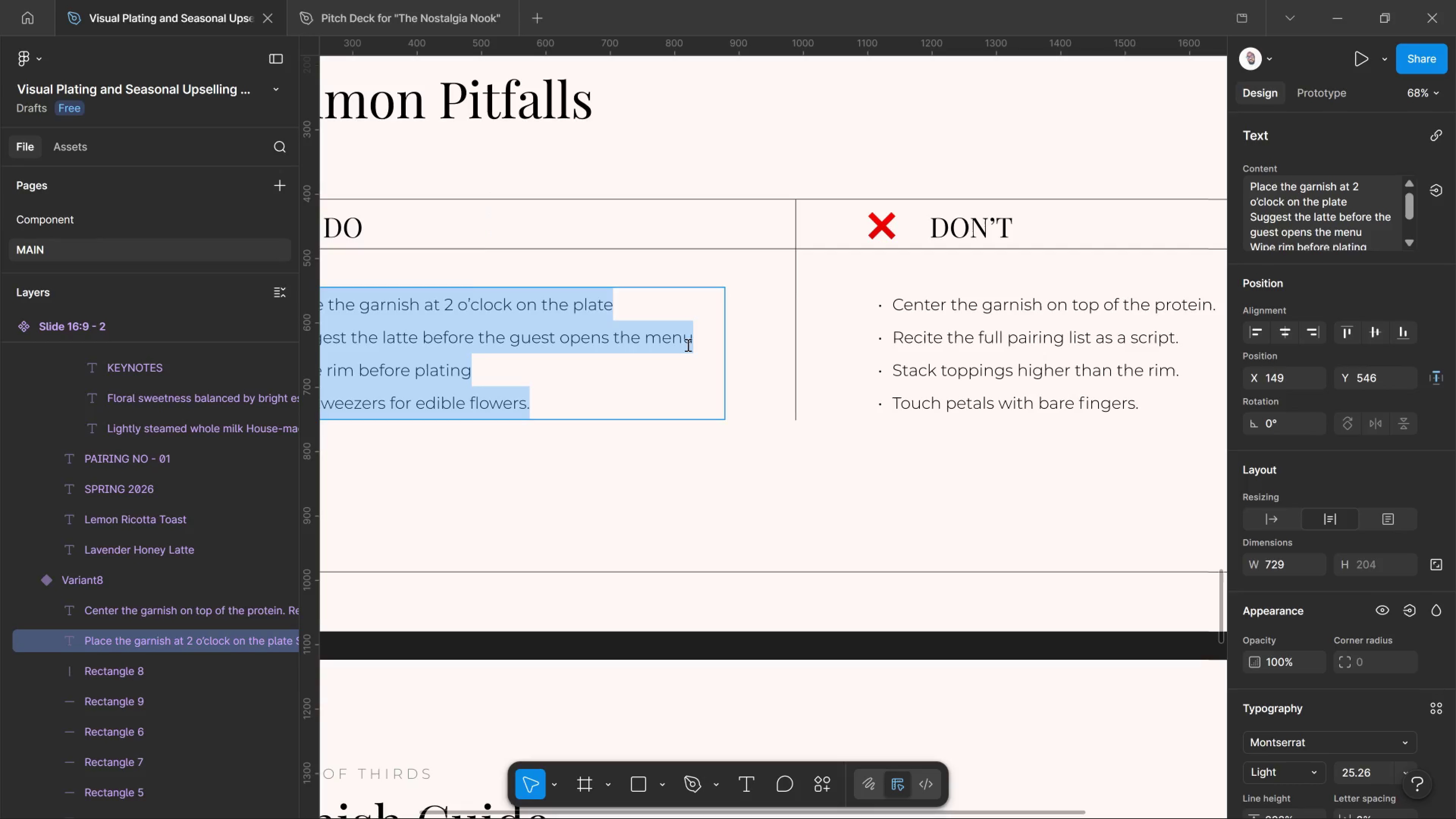 
left_click([689, 345])
 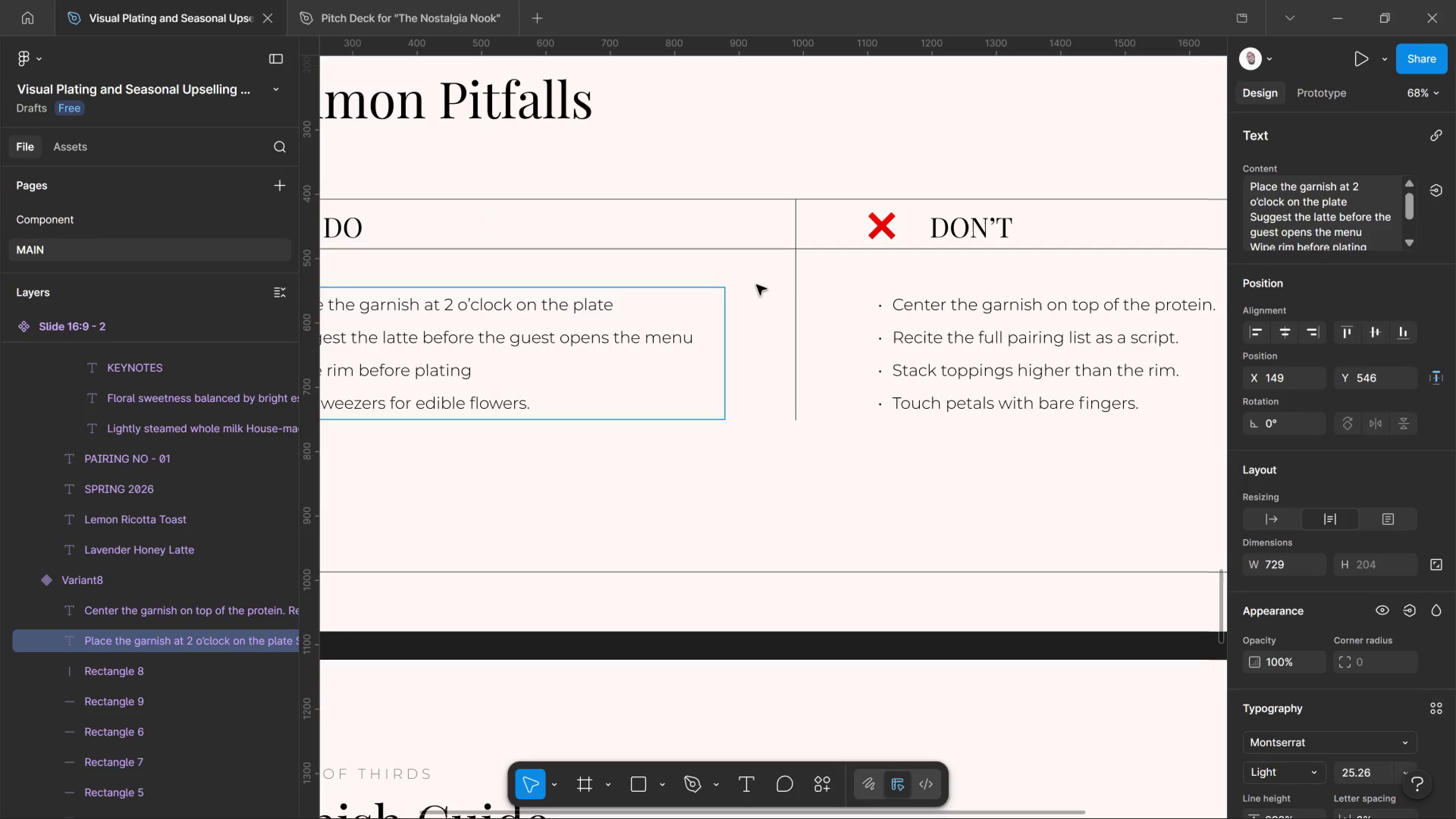 
key(Period)
 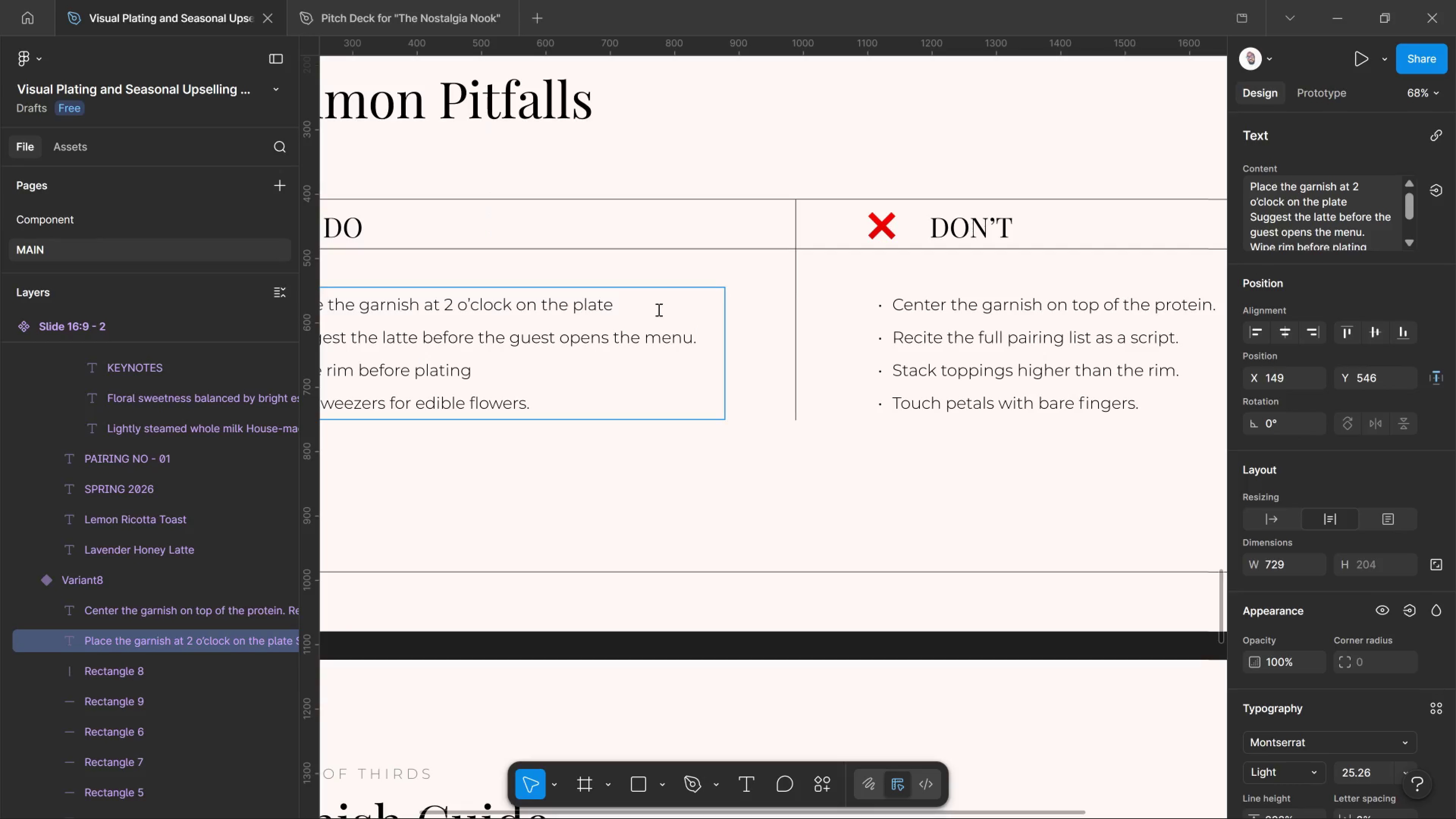 
left_click([658, 309])
 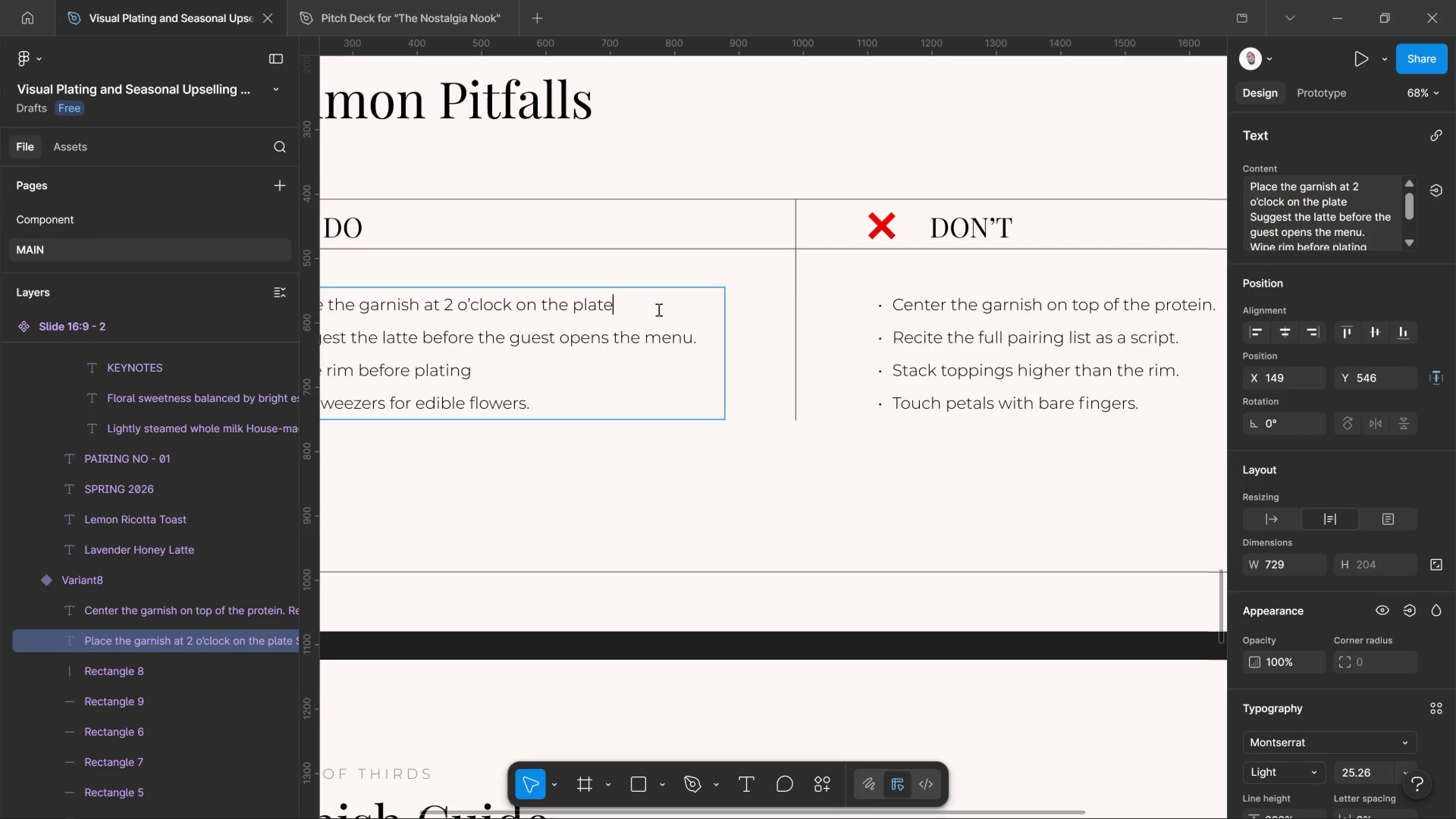 
key(Period)
 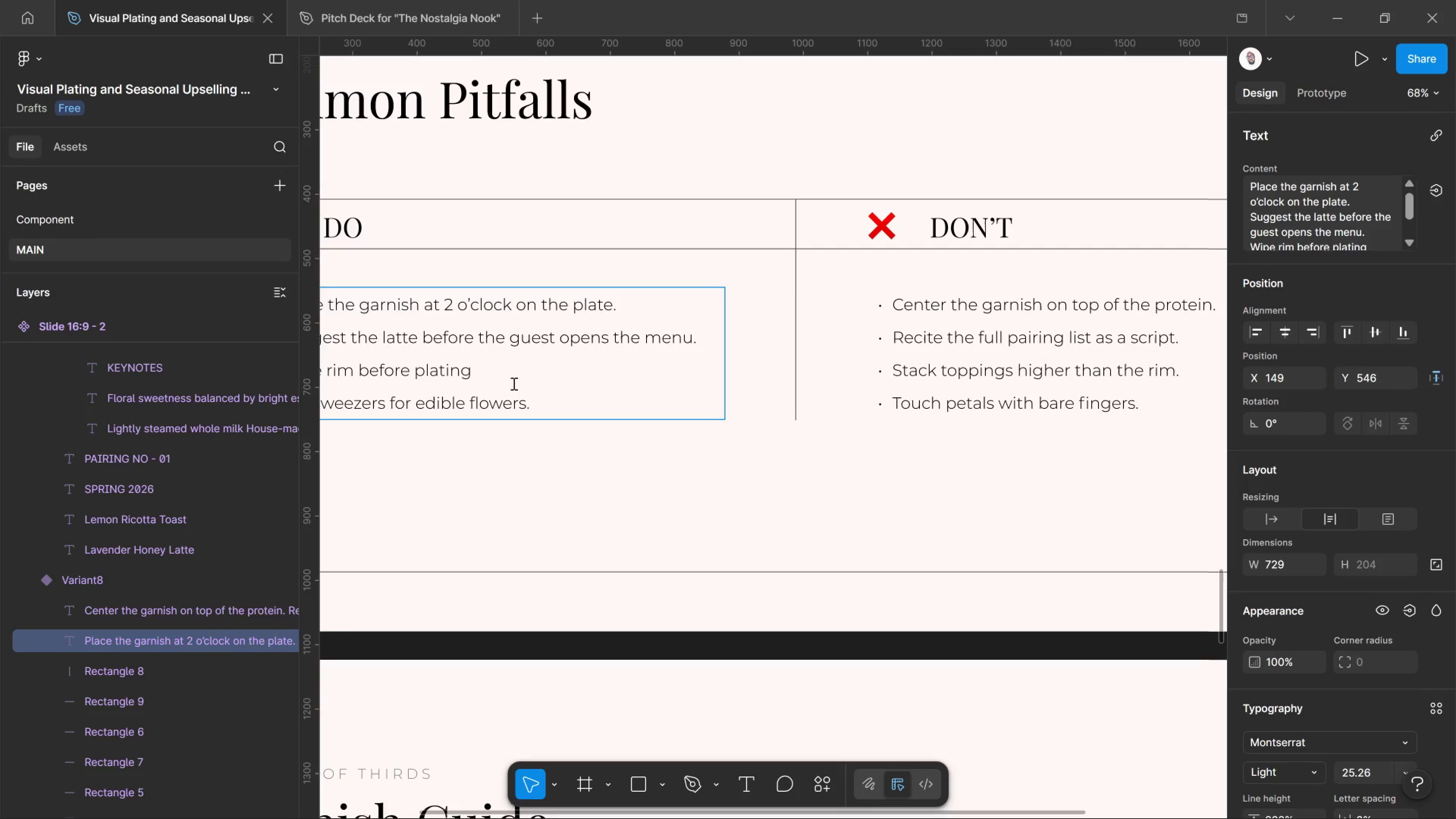 
left_click([513, 383])
 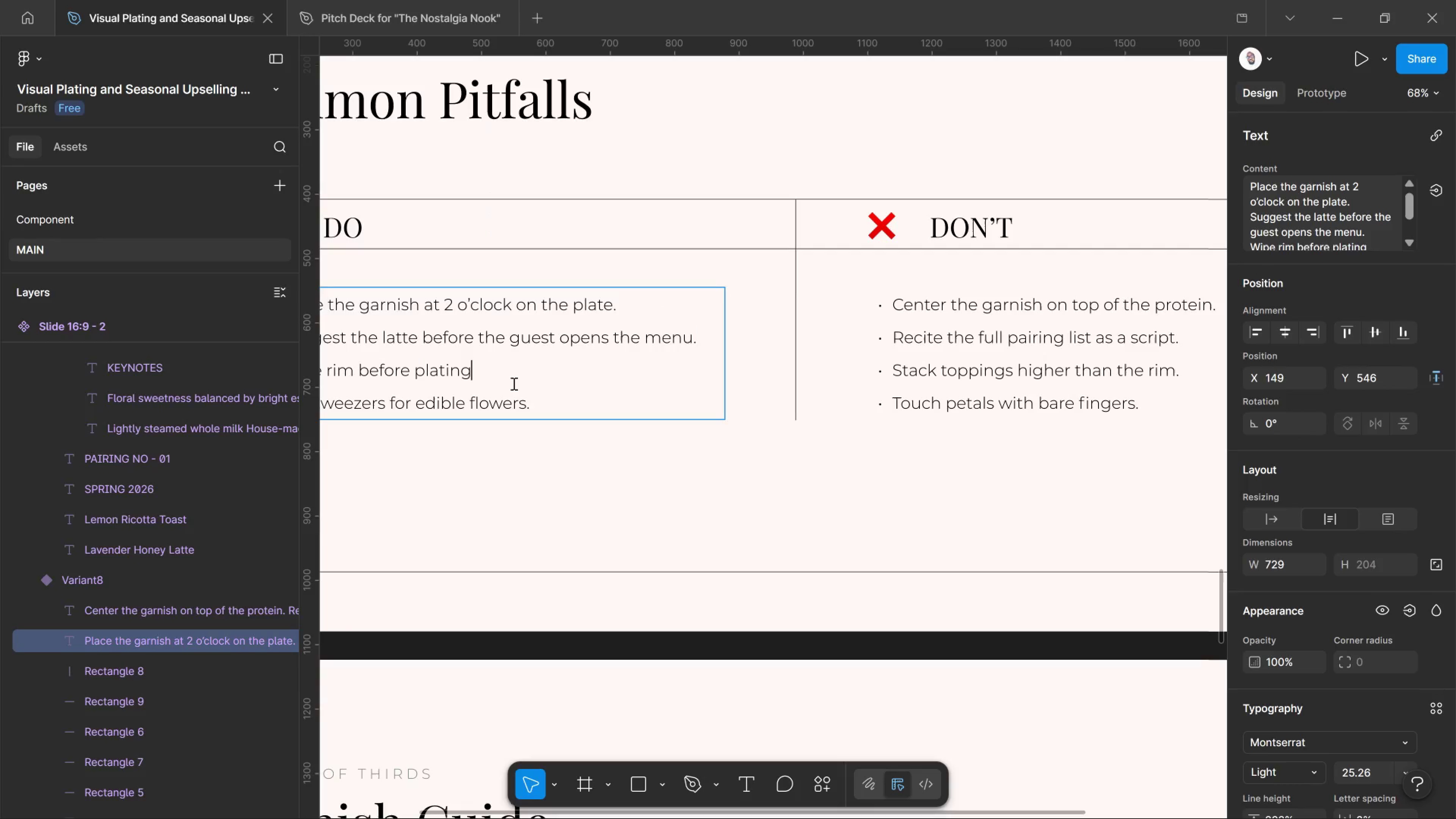 
key(Period)
 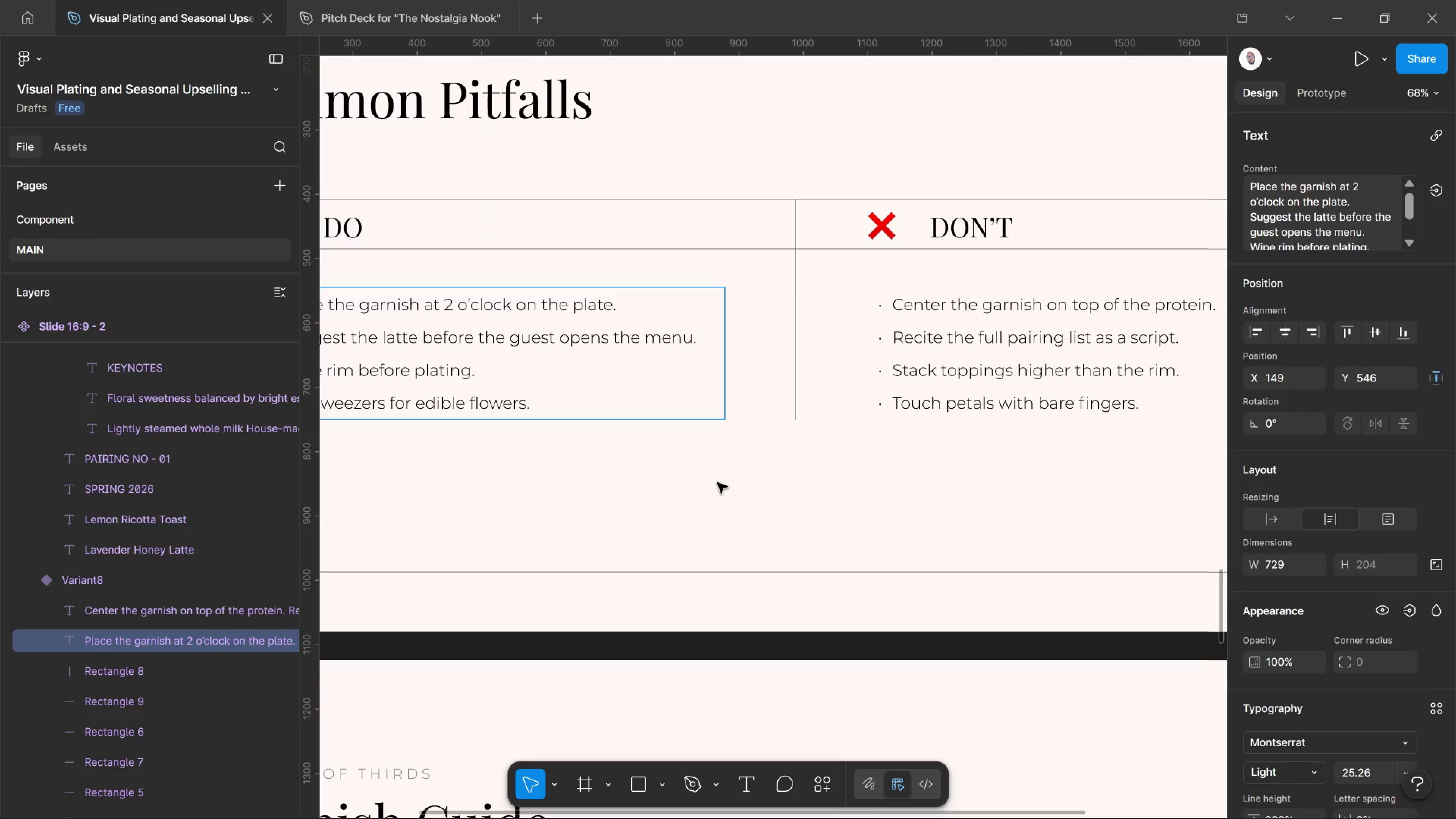 
left_click([717, 483])
 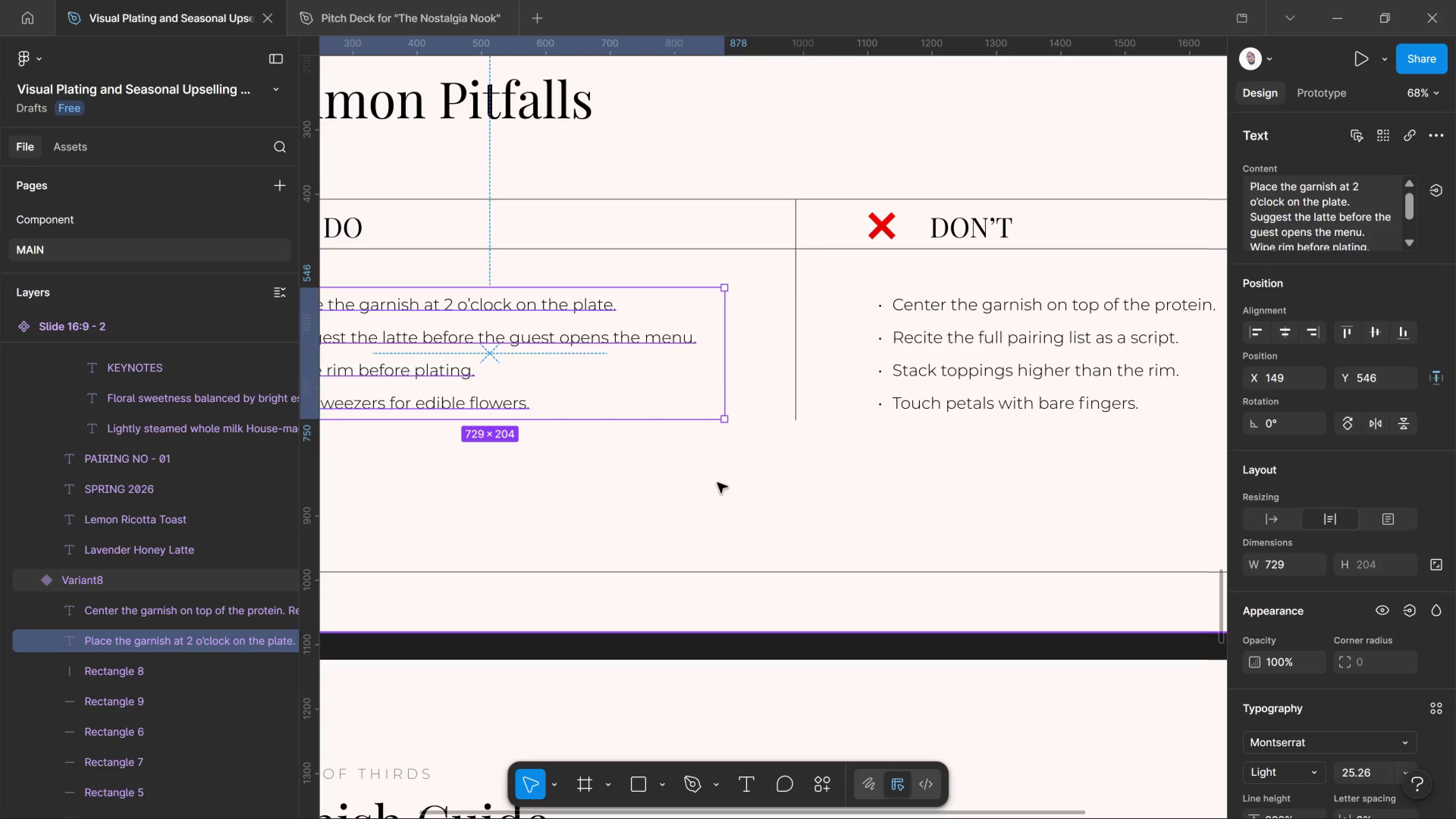 
hold_key(key=ControlLeft, duration=0.84)
scroll: coordinate [540, 448], scroll_direction: down, amount: 10.0
 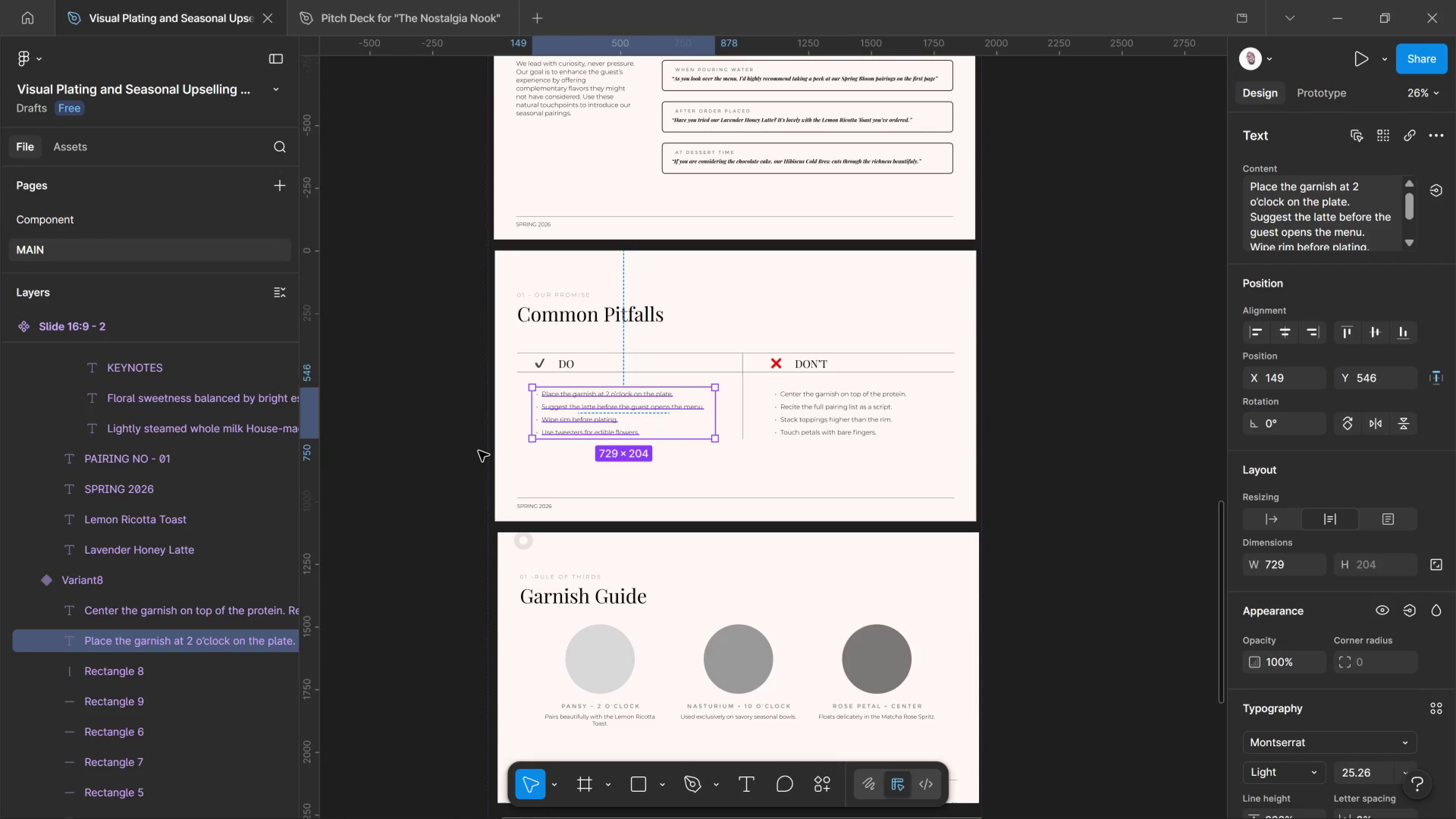 
left_click([479, 451])
 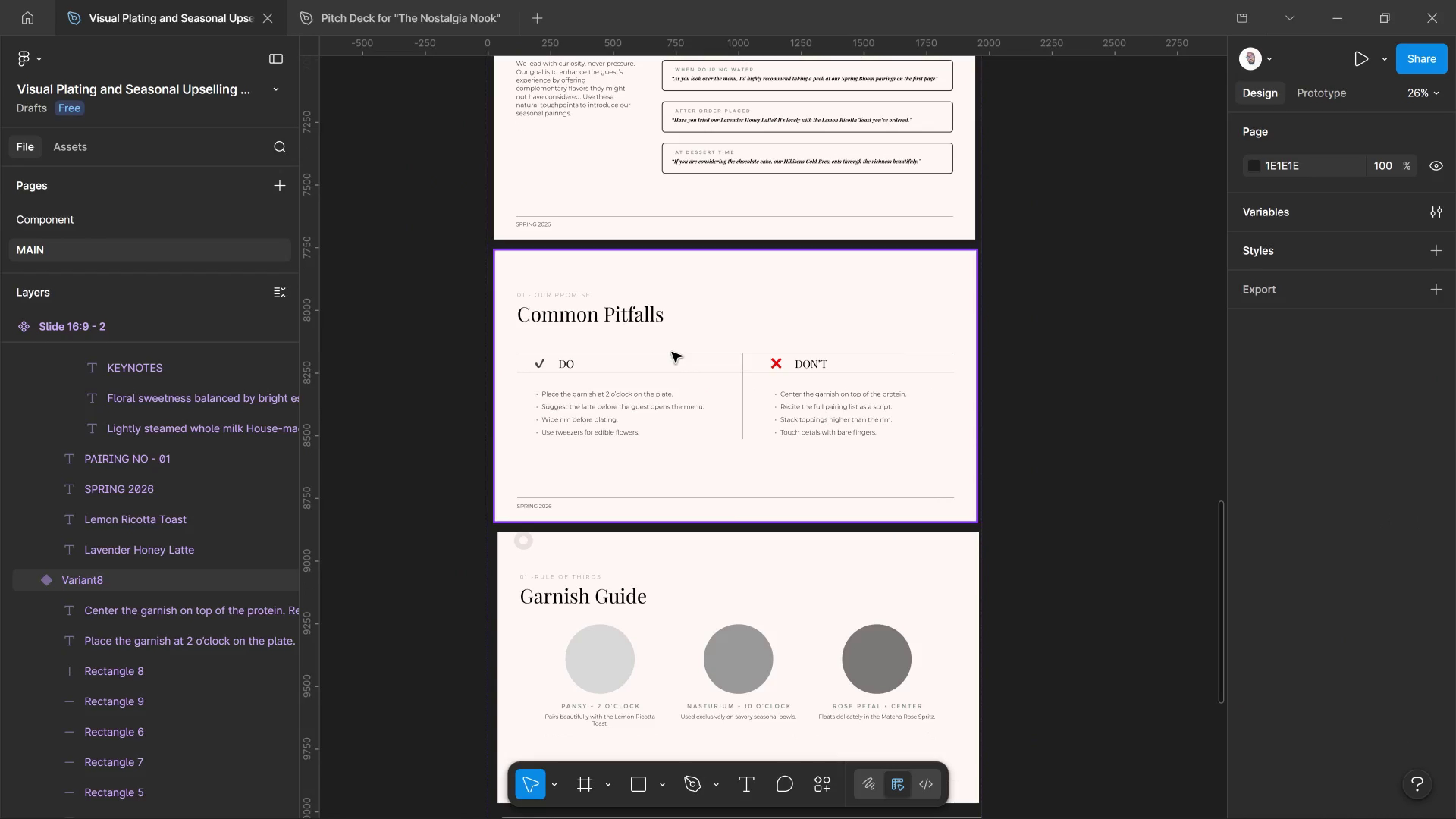 
hold_key(key=ControlLeft, duration=1.02)
left_click([672, 352])
 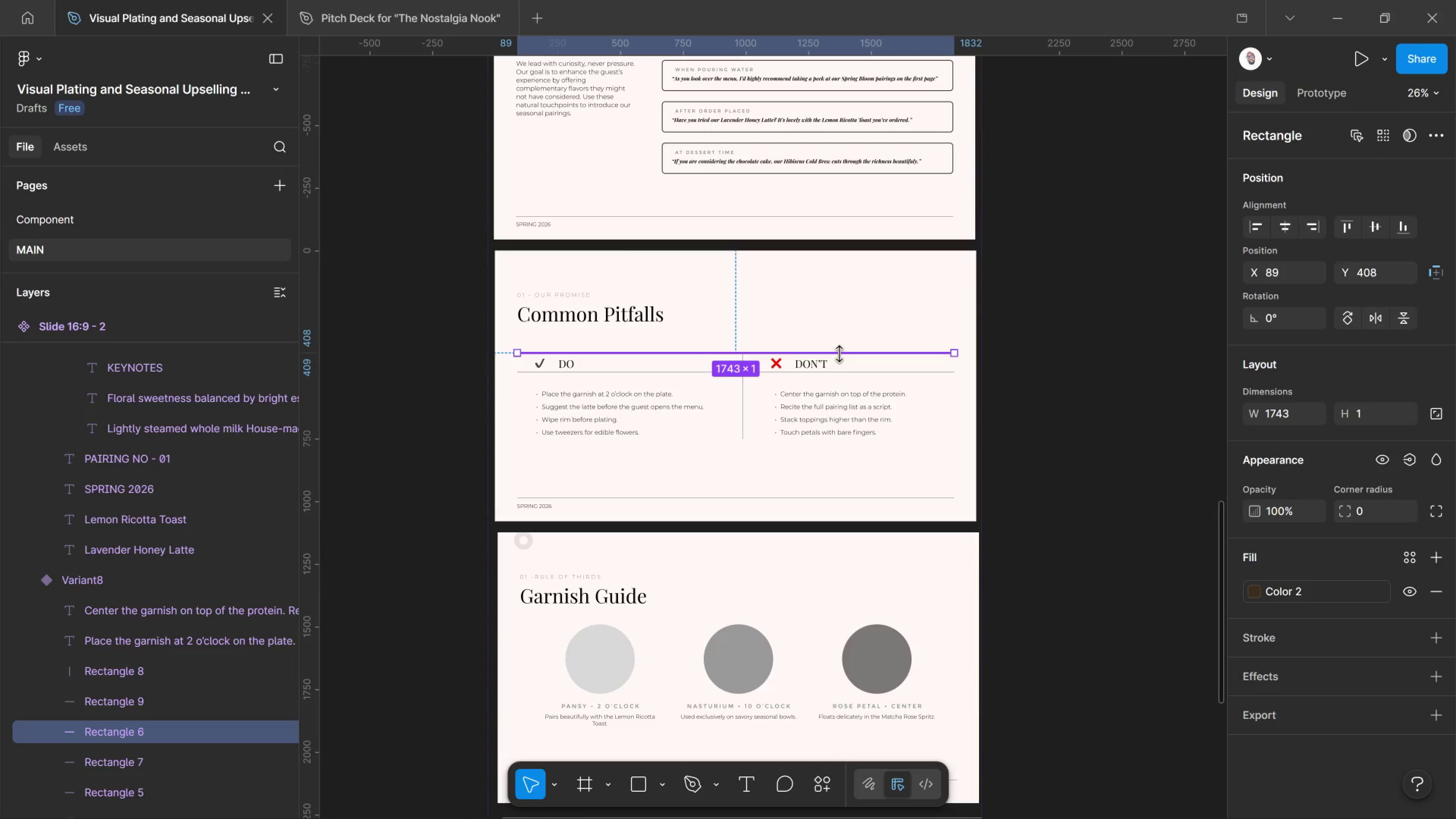 
key(Delete)
 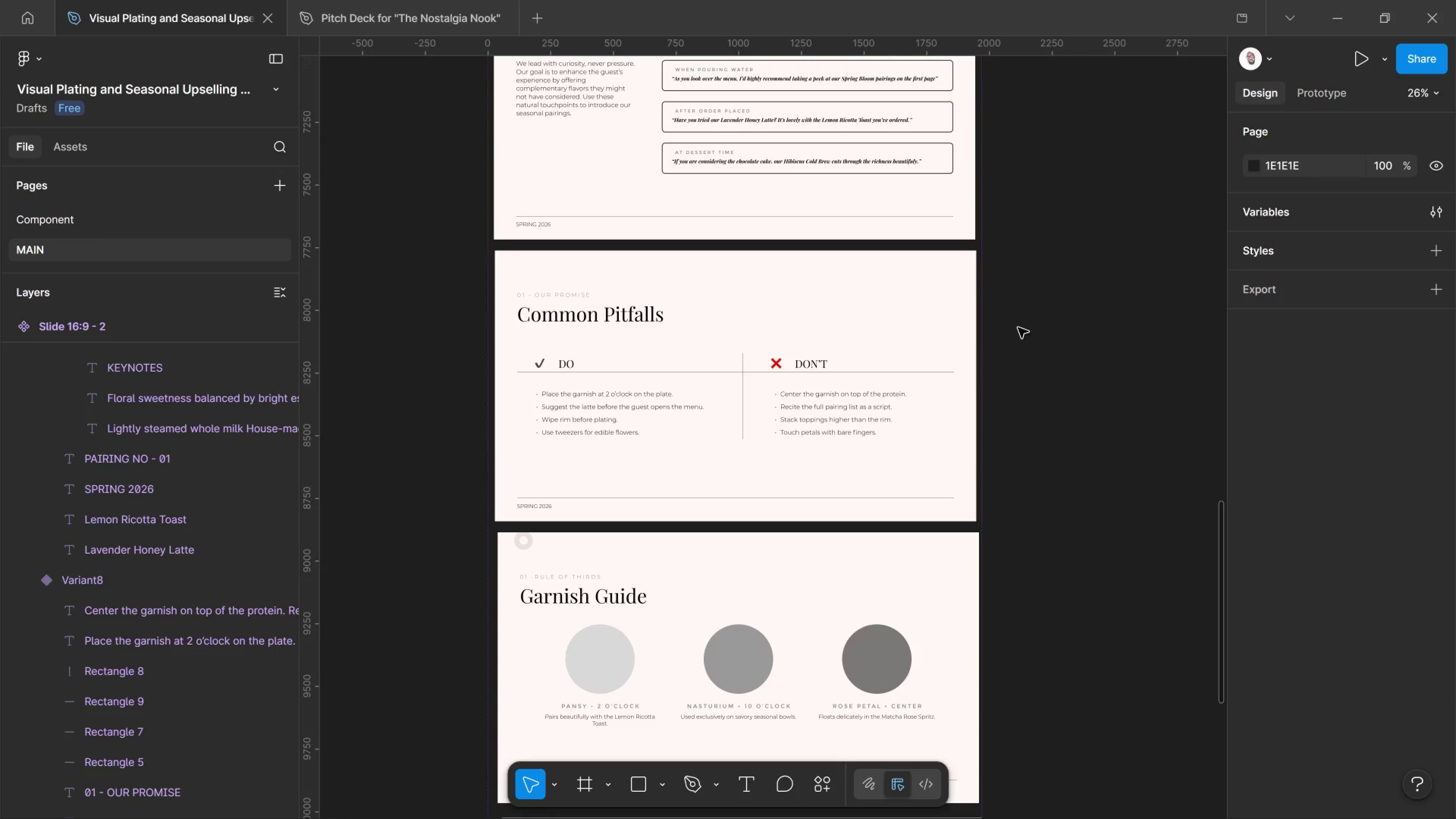 
left_click([1026, 322])
 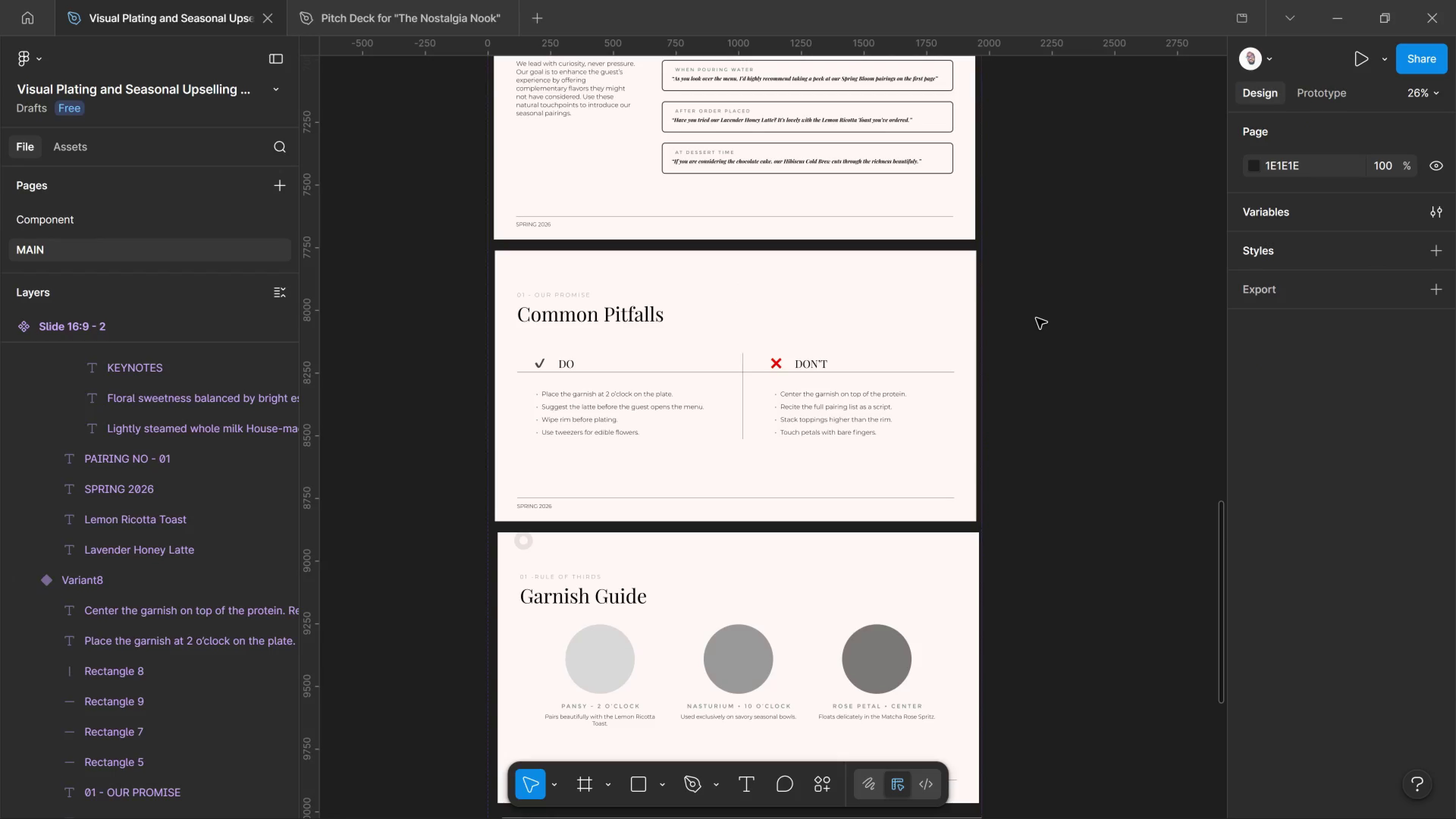 
wait(10.38)
 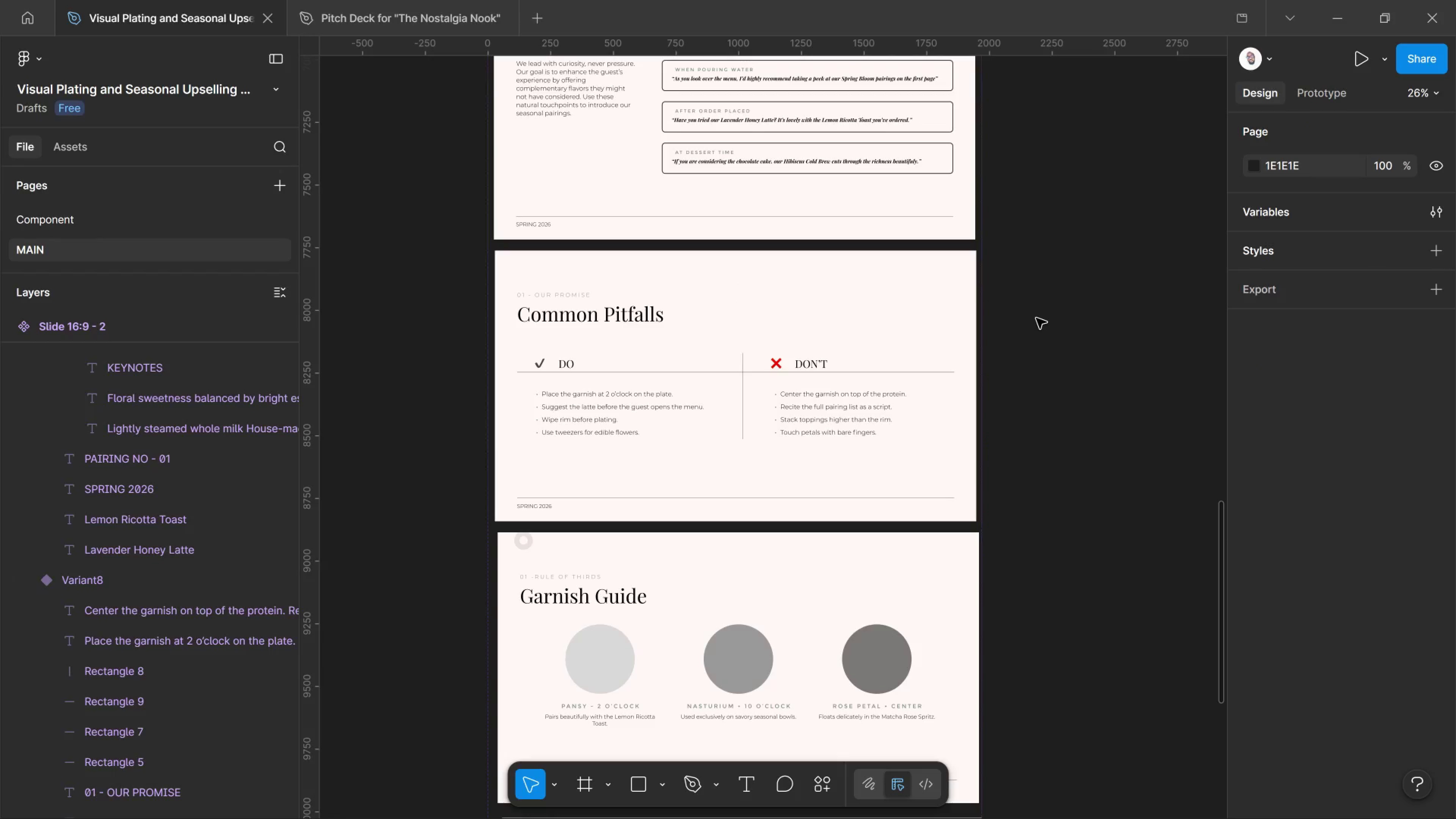 
scroll: coordinate [794, 444], scroll_direction: up, amount: 18.0
 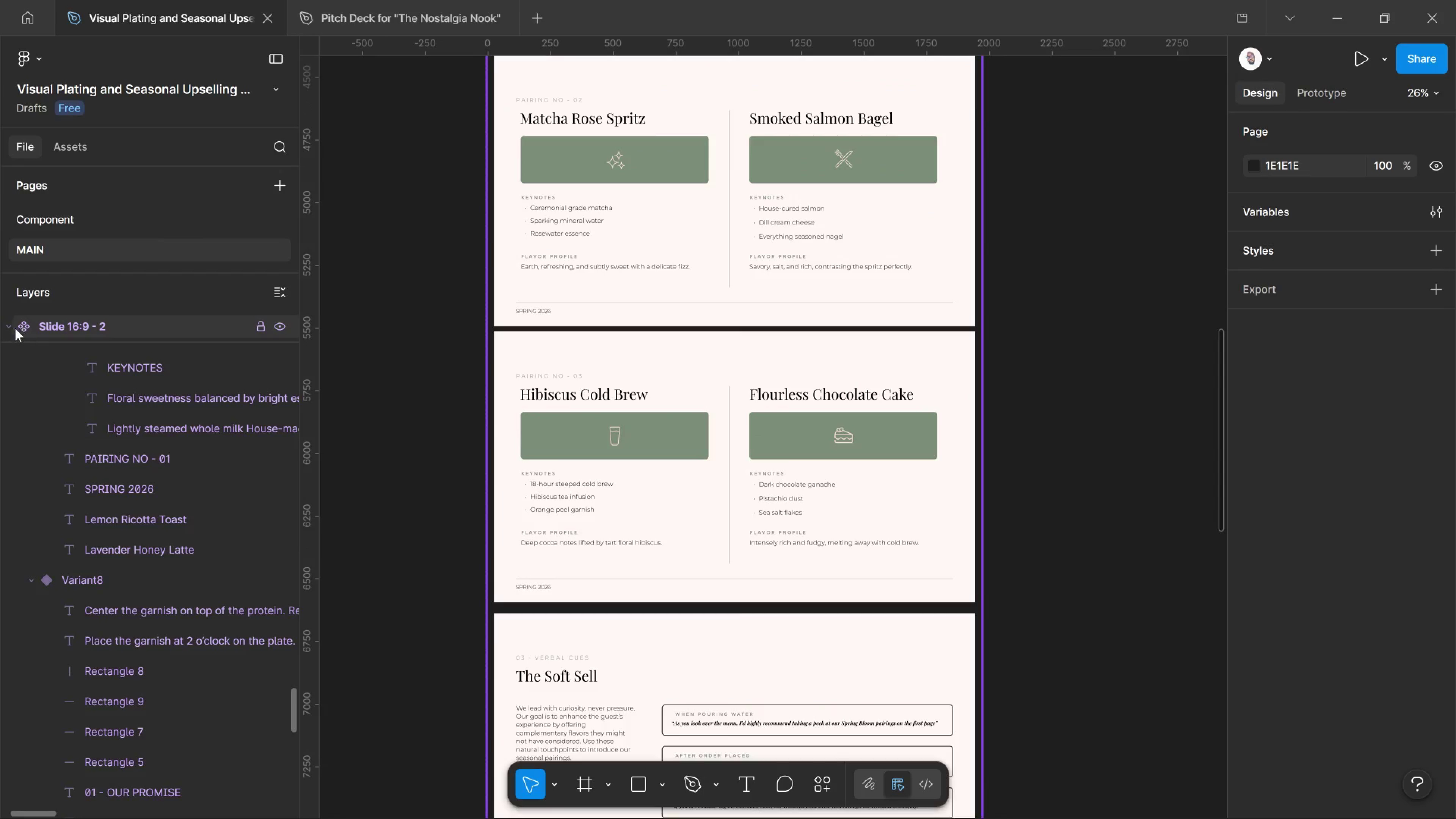 
left_click([13, 328])
 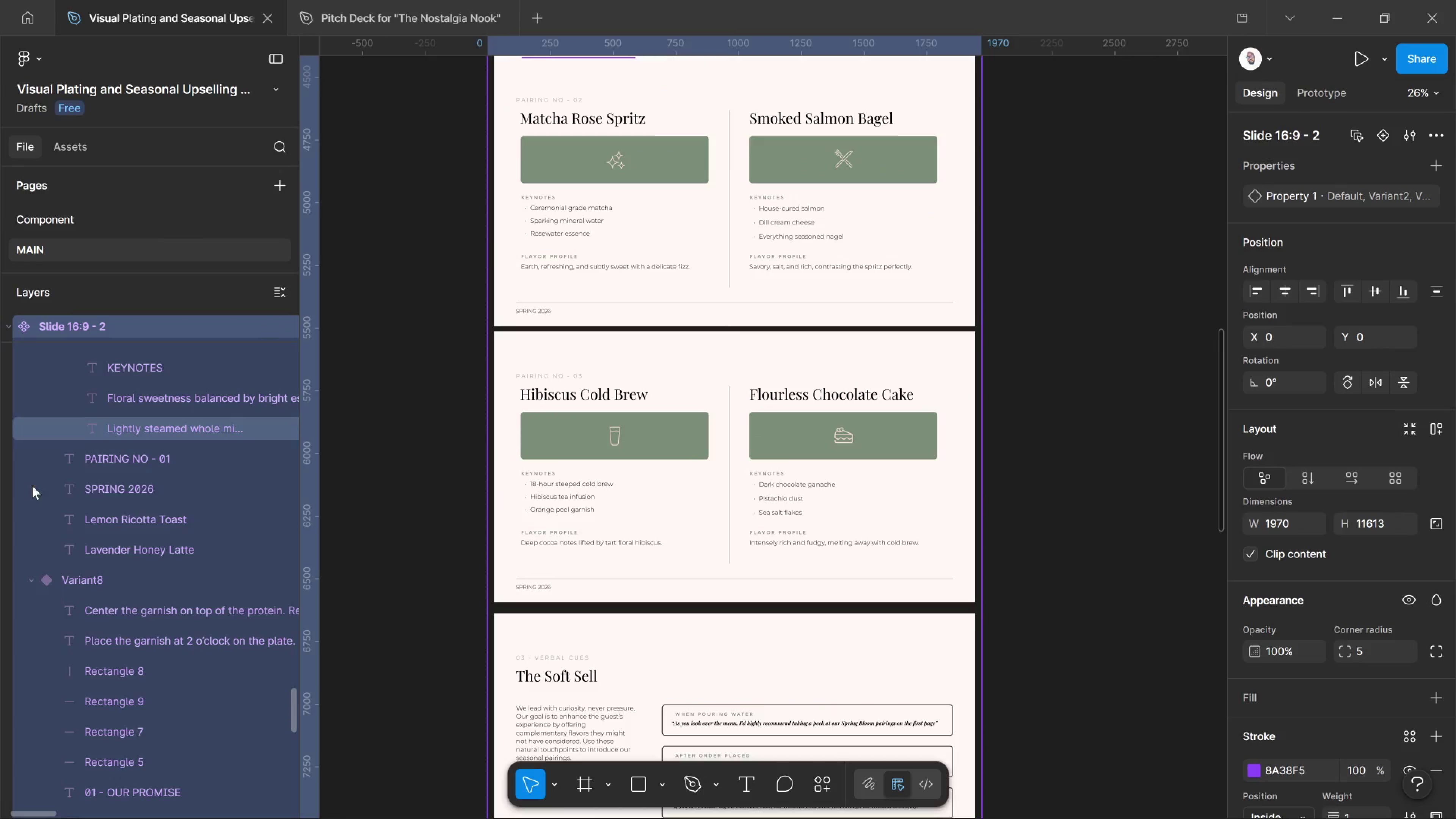 
scroll: coordinate [191, 556], scroll_direction: up, amount: 49.0
 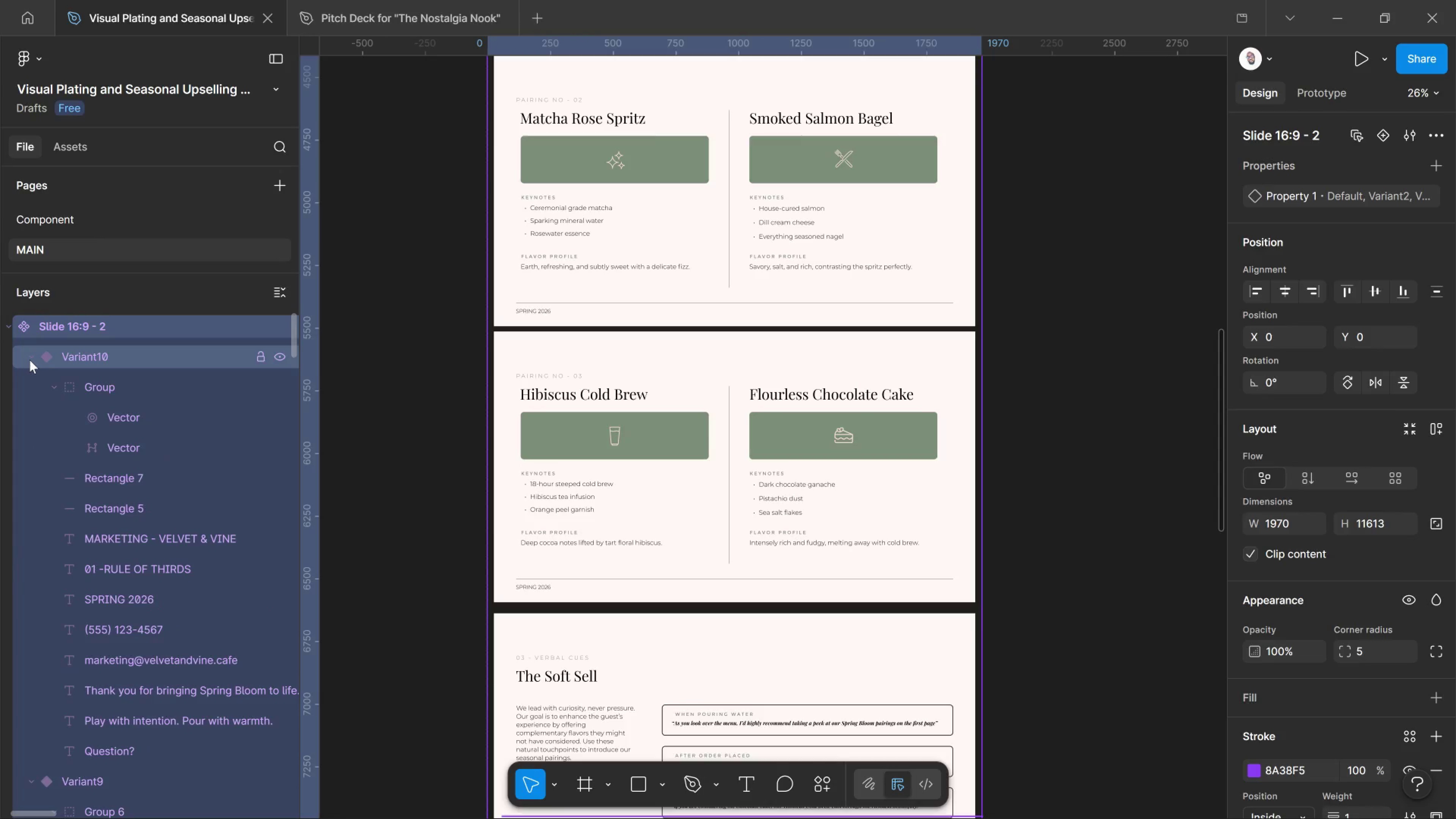 
left_click([30, 360])
 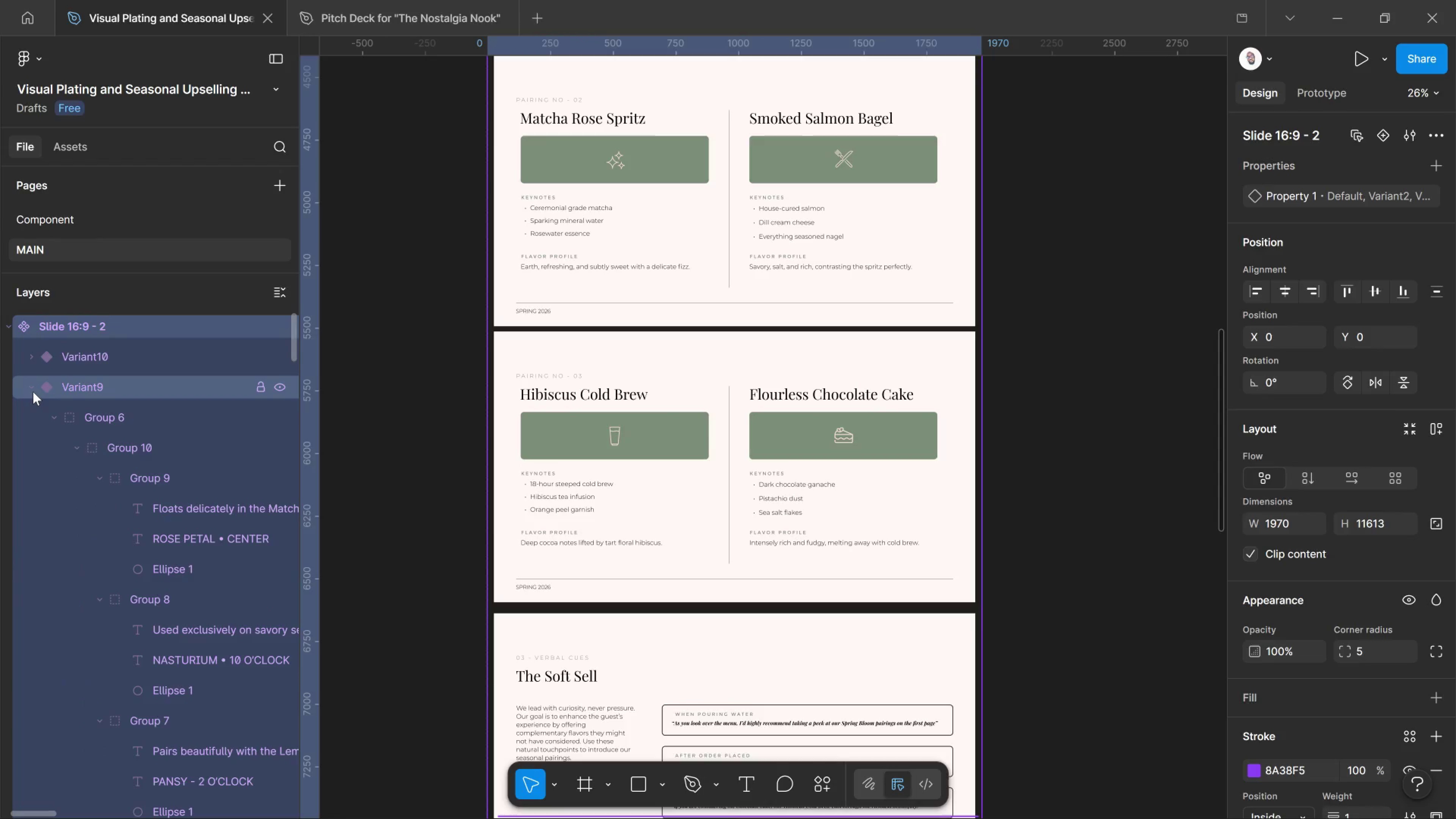 
left_click([33, 392])
 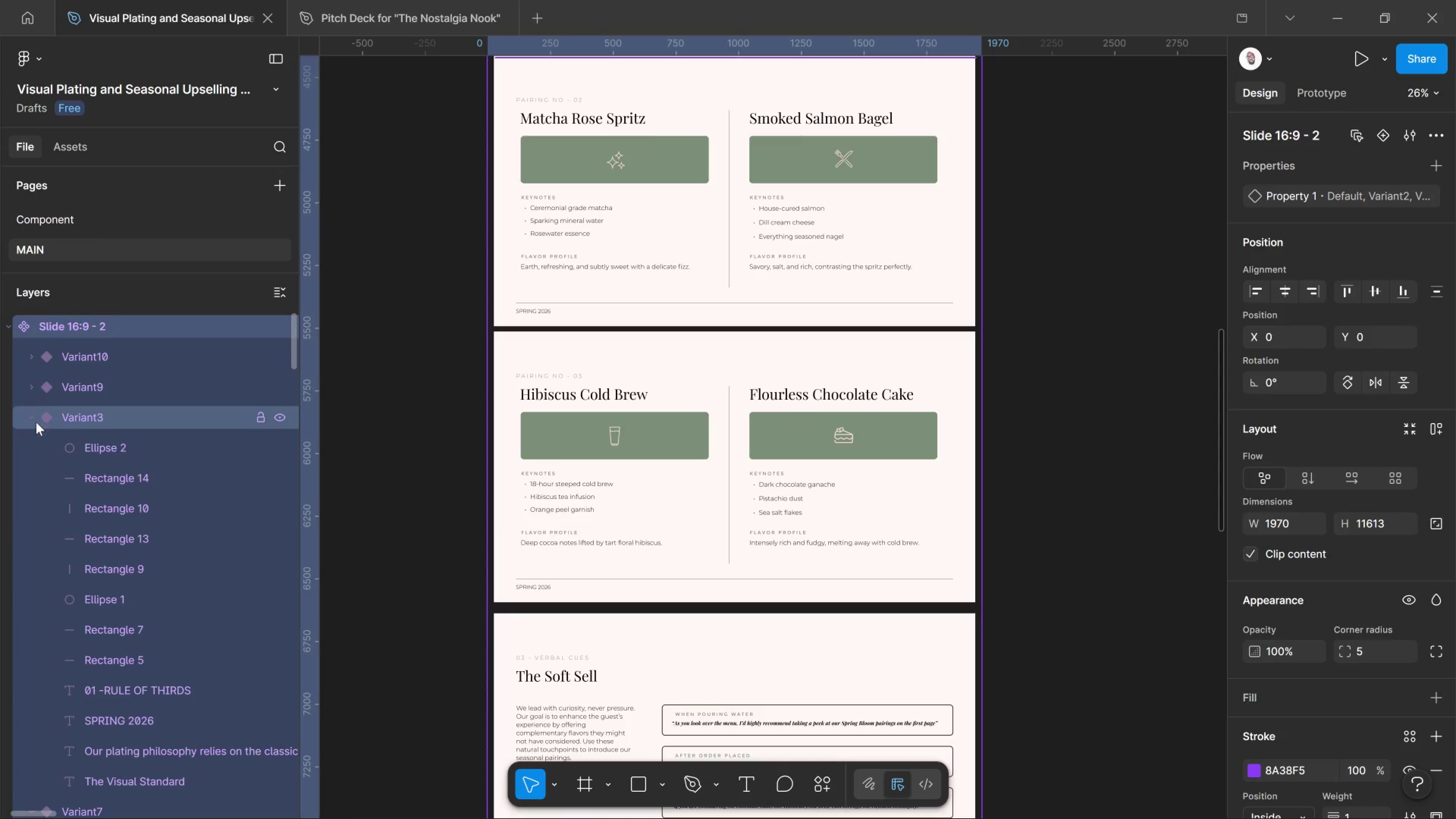 
left_click([36, 422])
 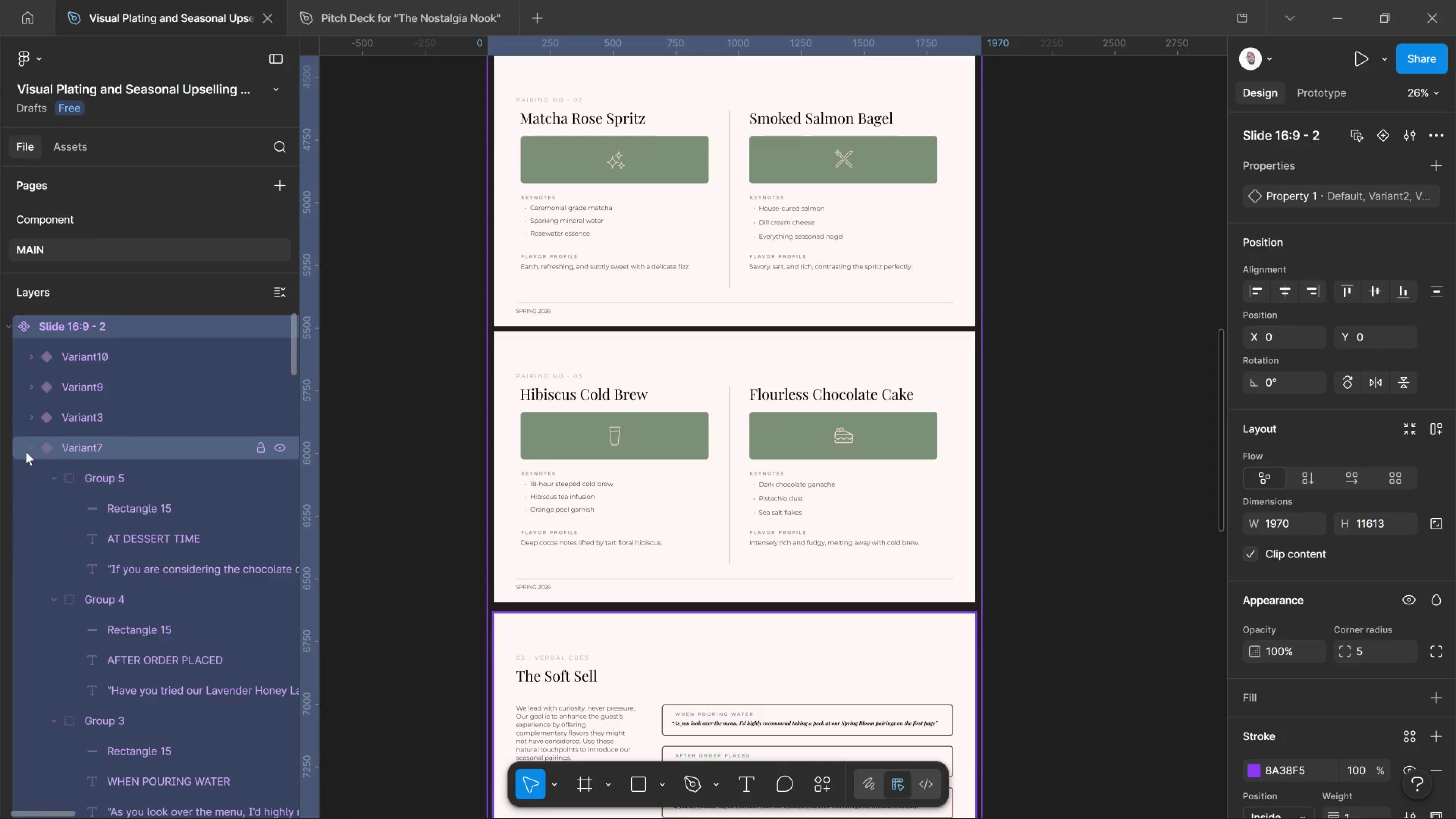 
left_click_drag(start_coordinate=[26, 450], to_coordinate=[33, 450])
 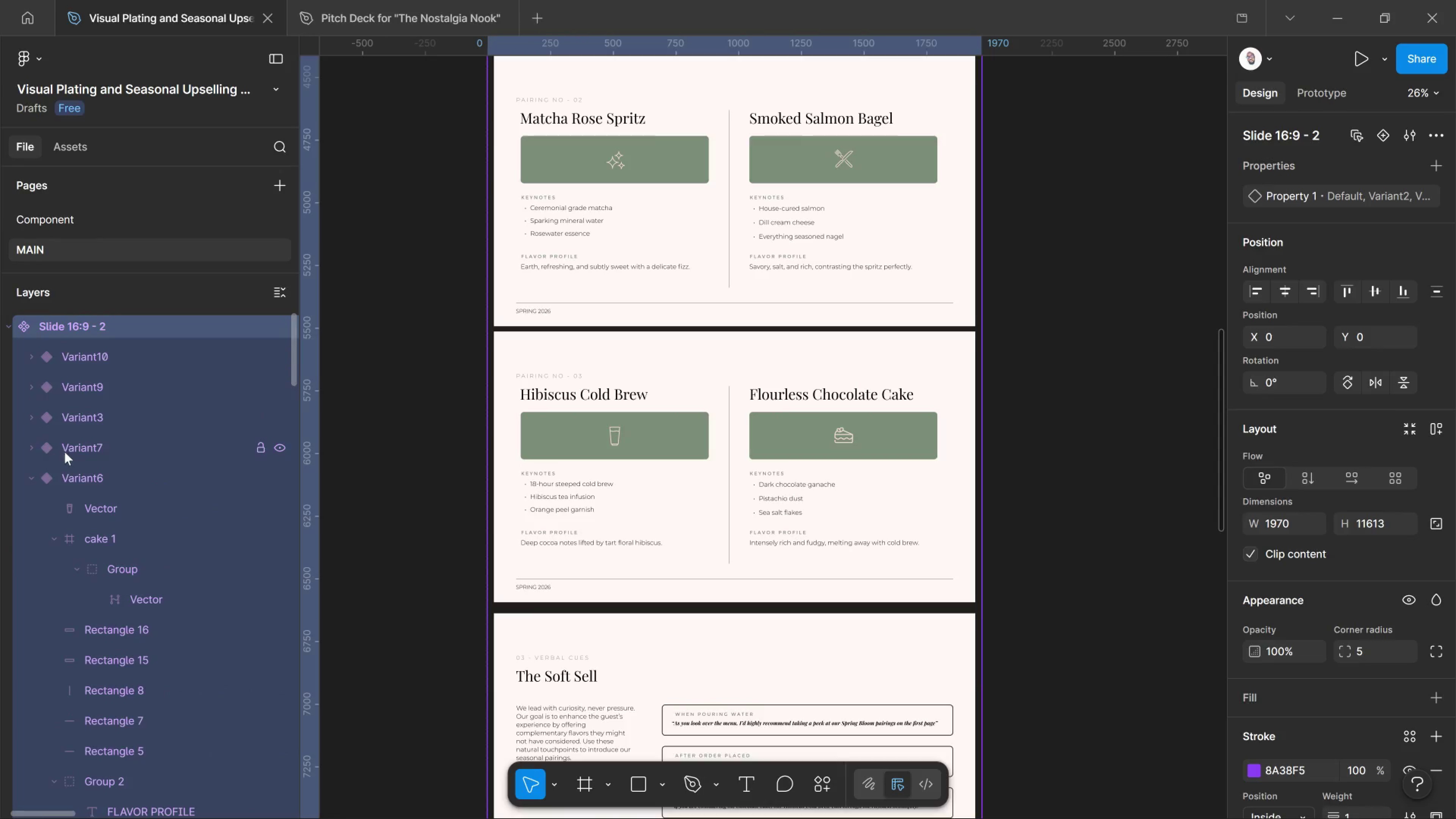 
left_click([66, 452])
 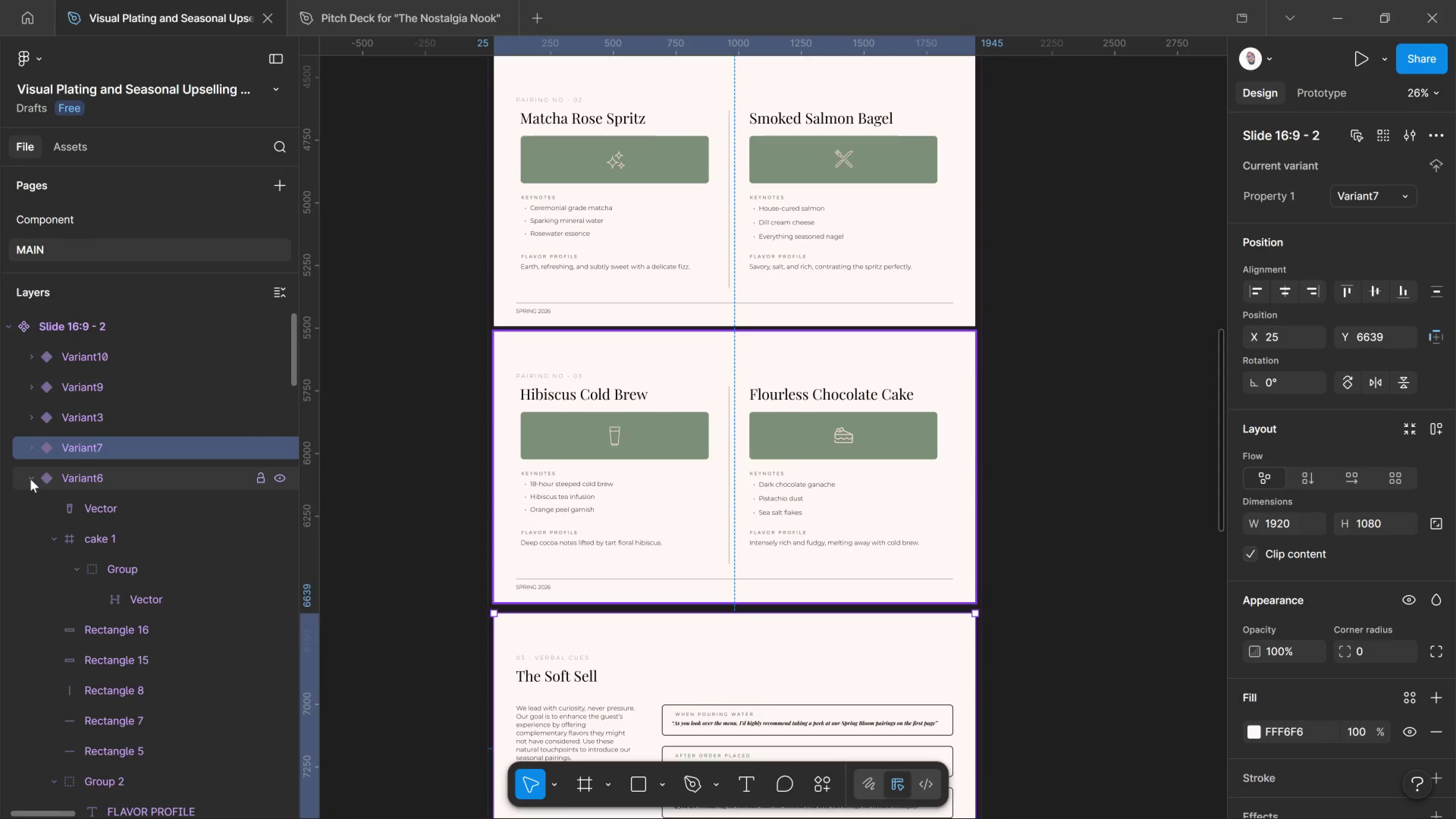 
left_click([27, 477])
 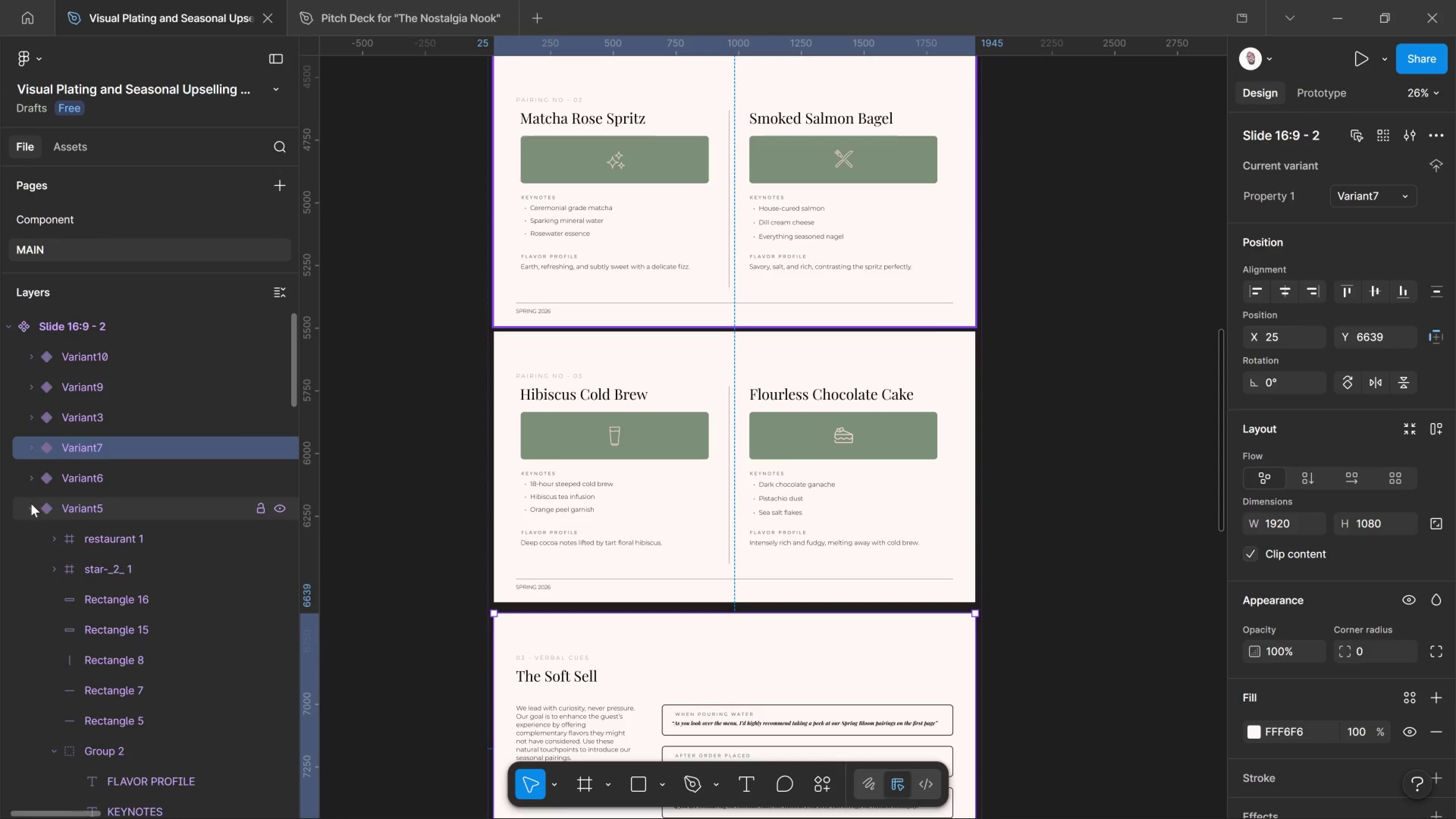 
left_click([31, 504])
 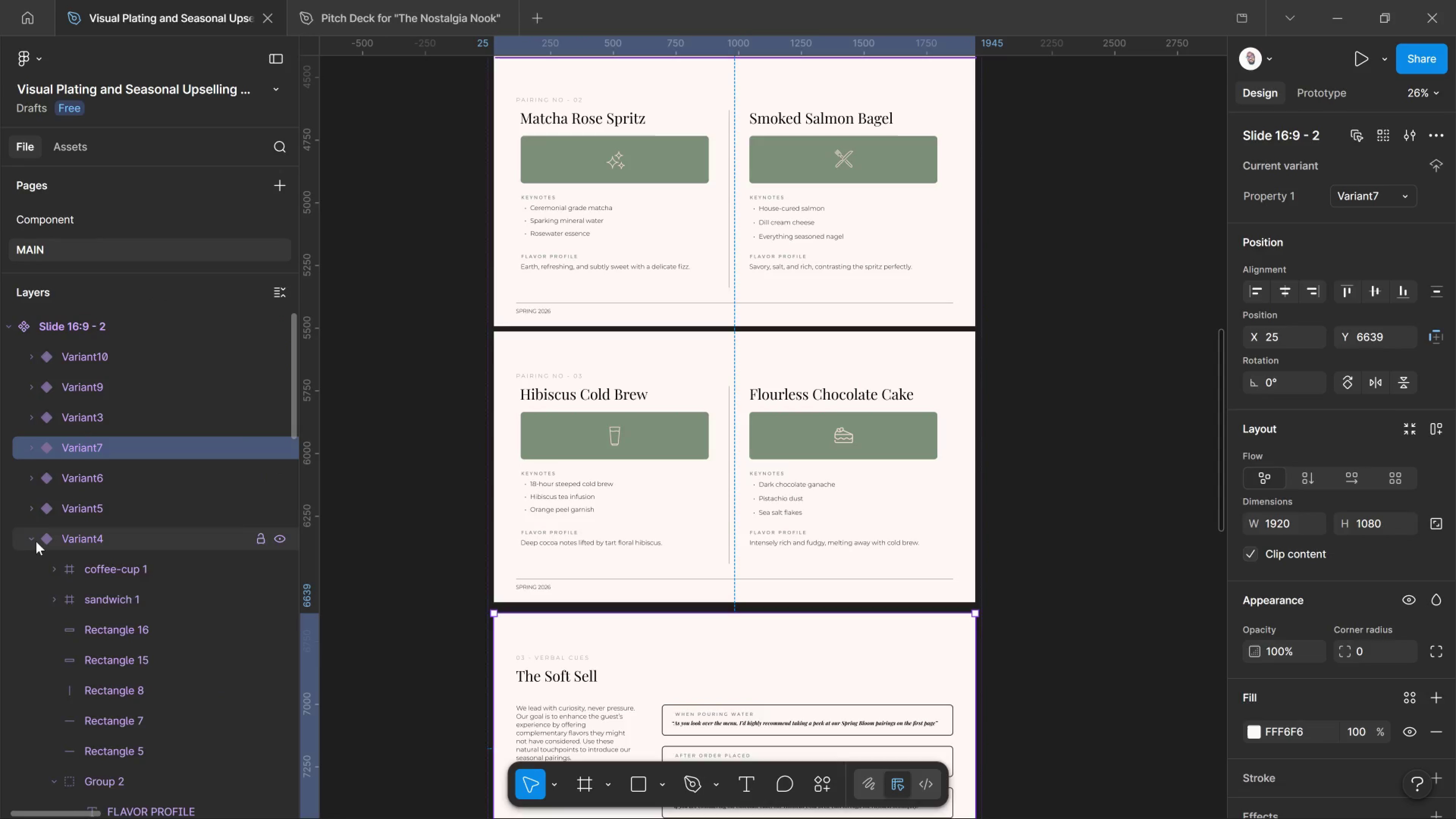 
left_click([36, 541])
 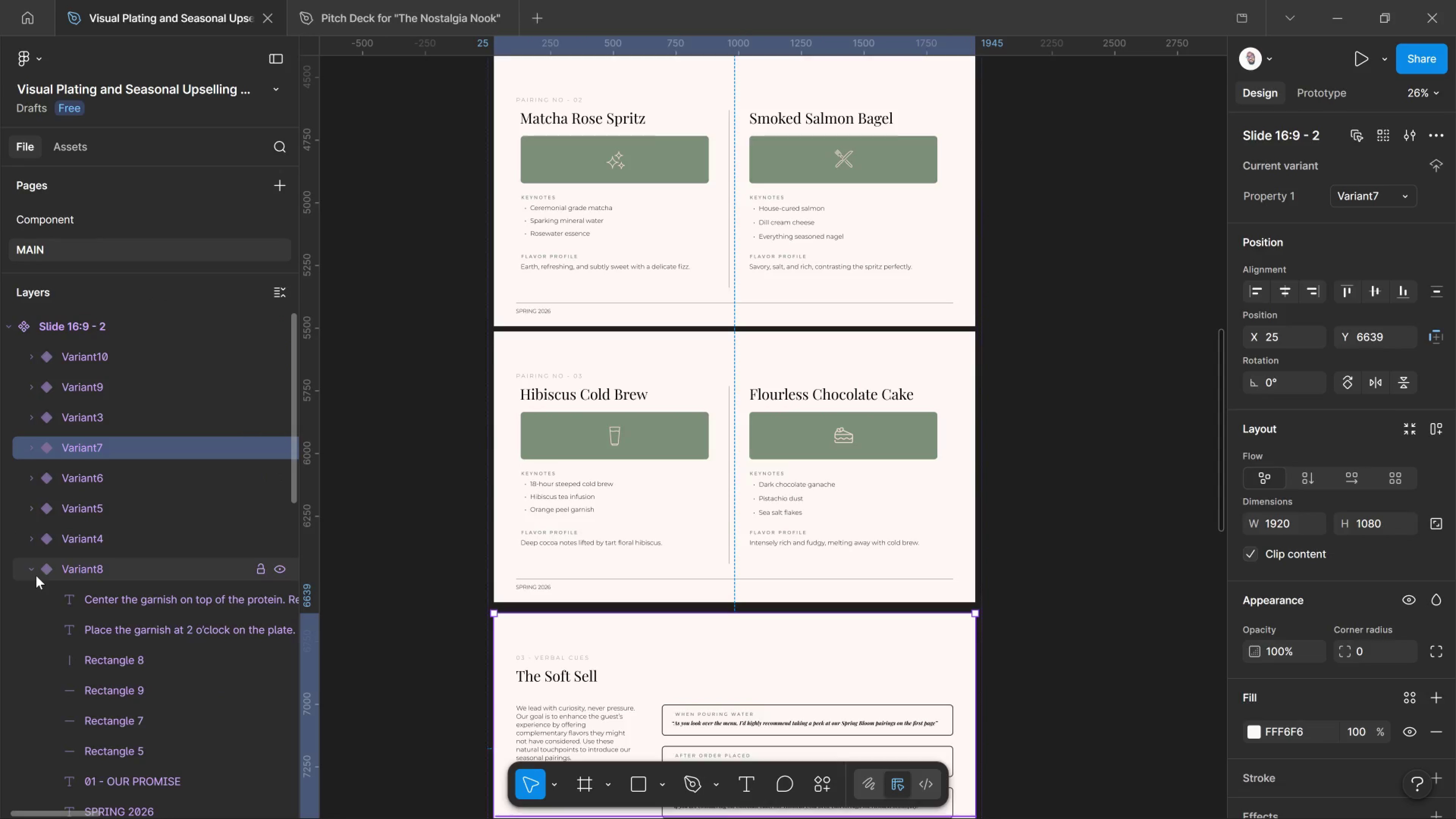 
left_click([36, 576])
 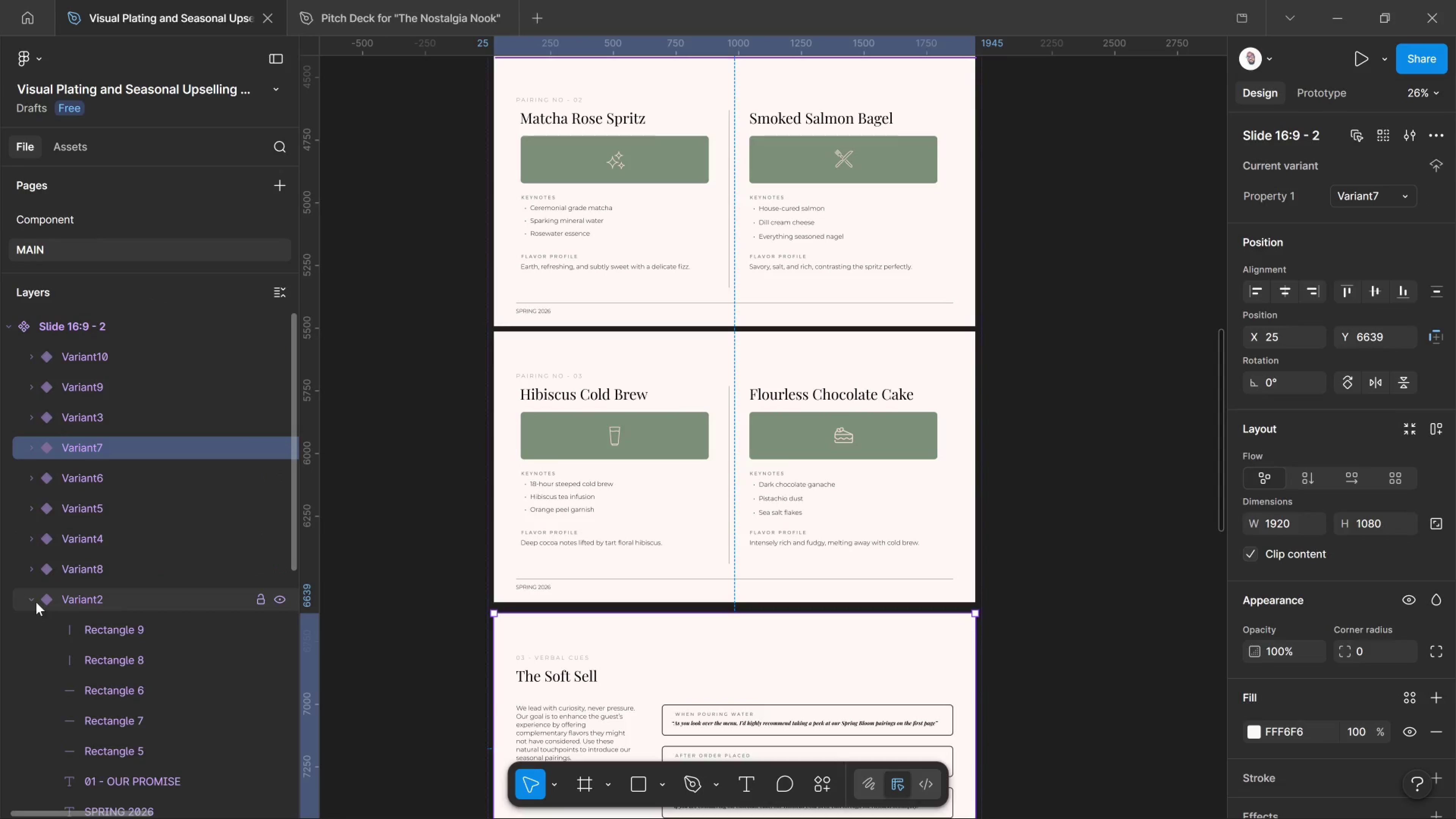 
left_click([36, 602])
 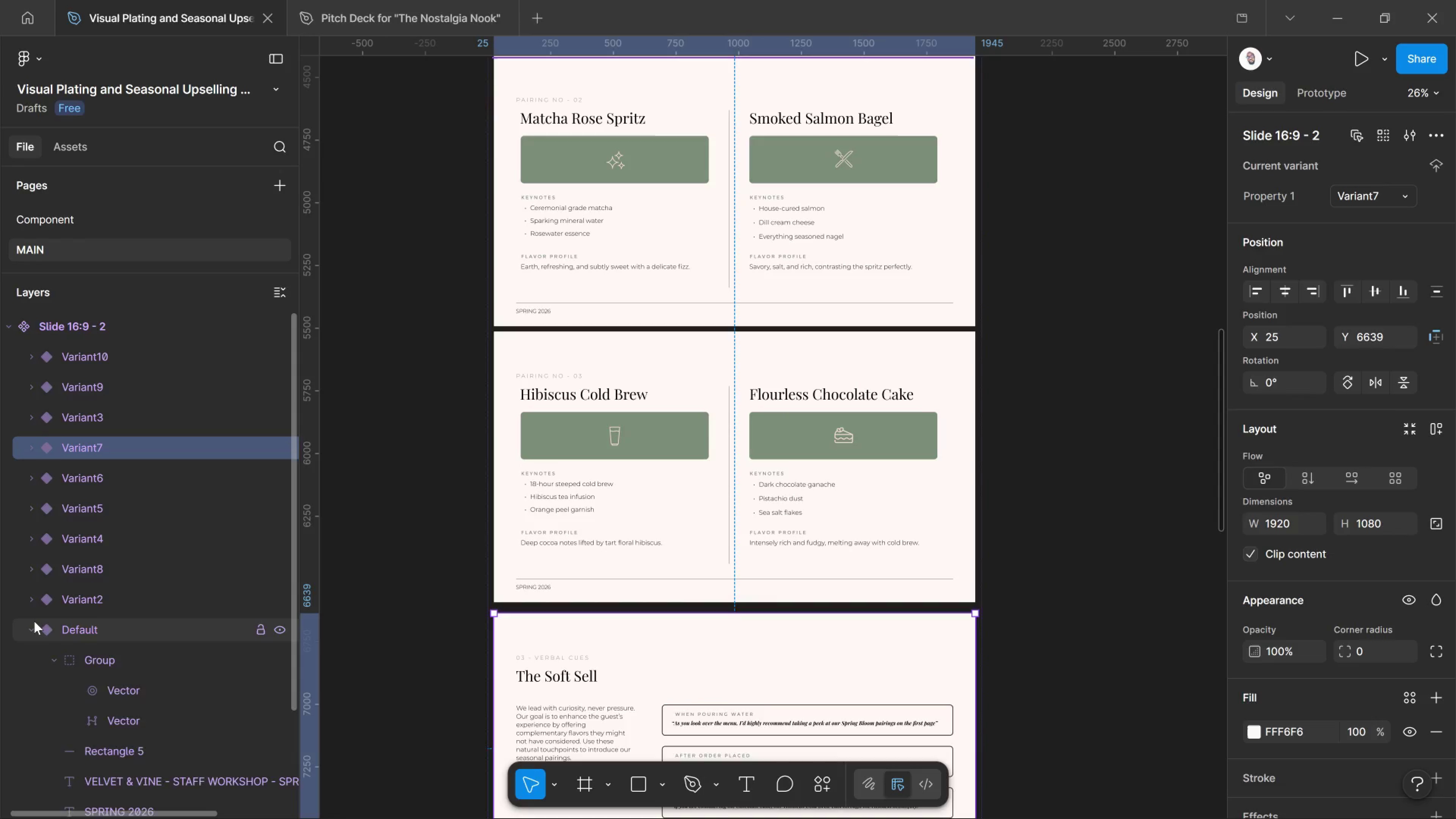 
left_click([34, 621])
 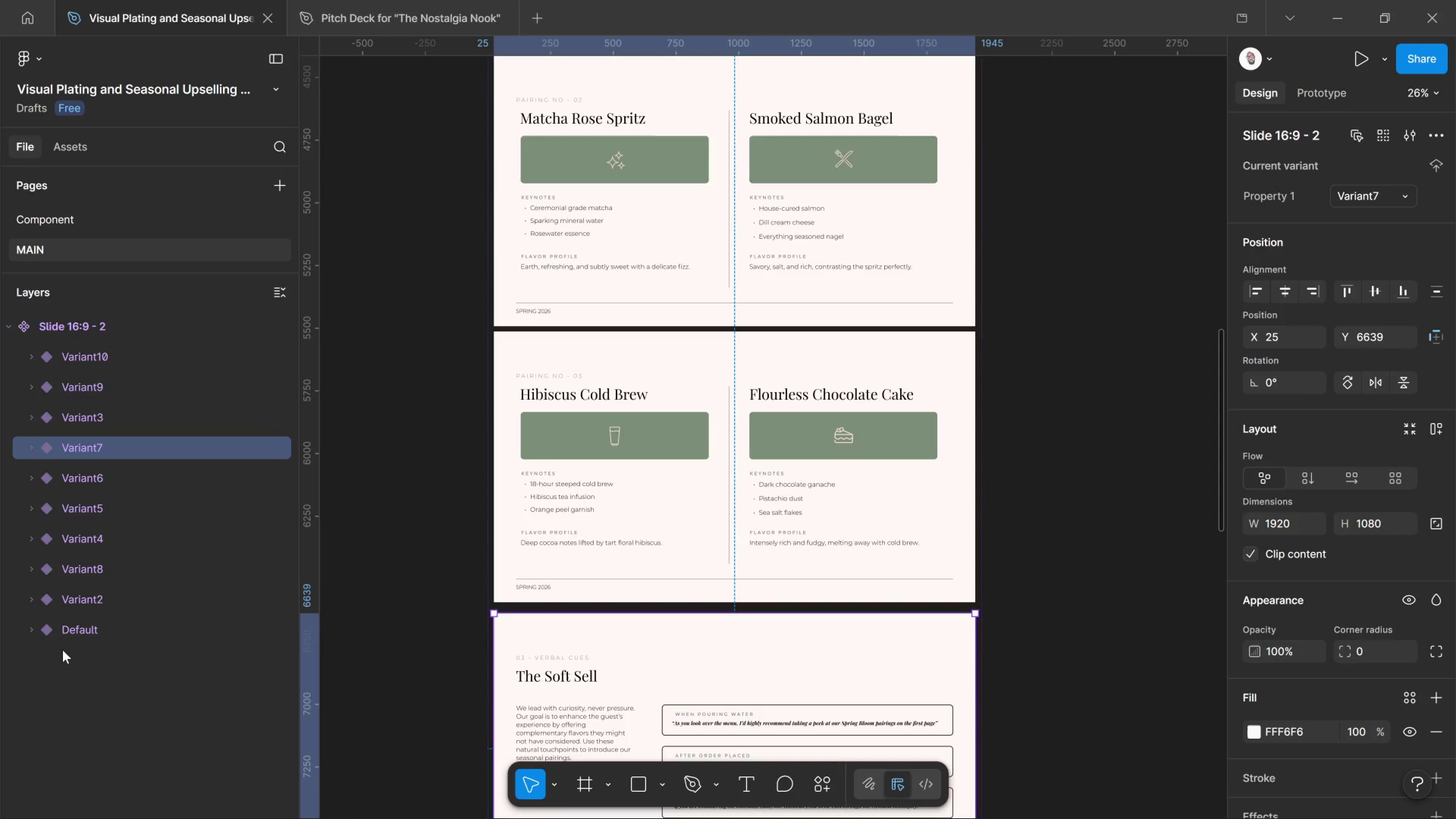 
left_click([73, 635])
 